 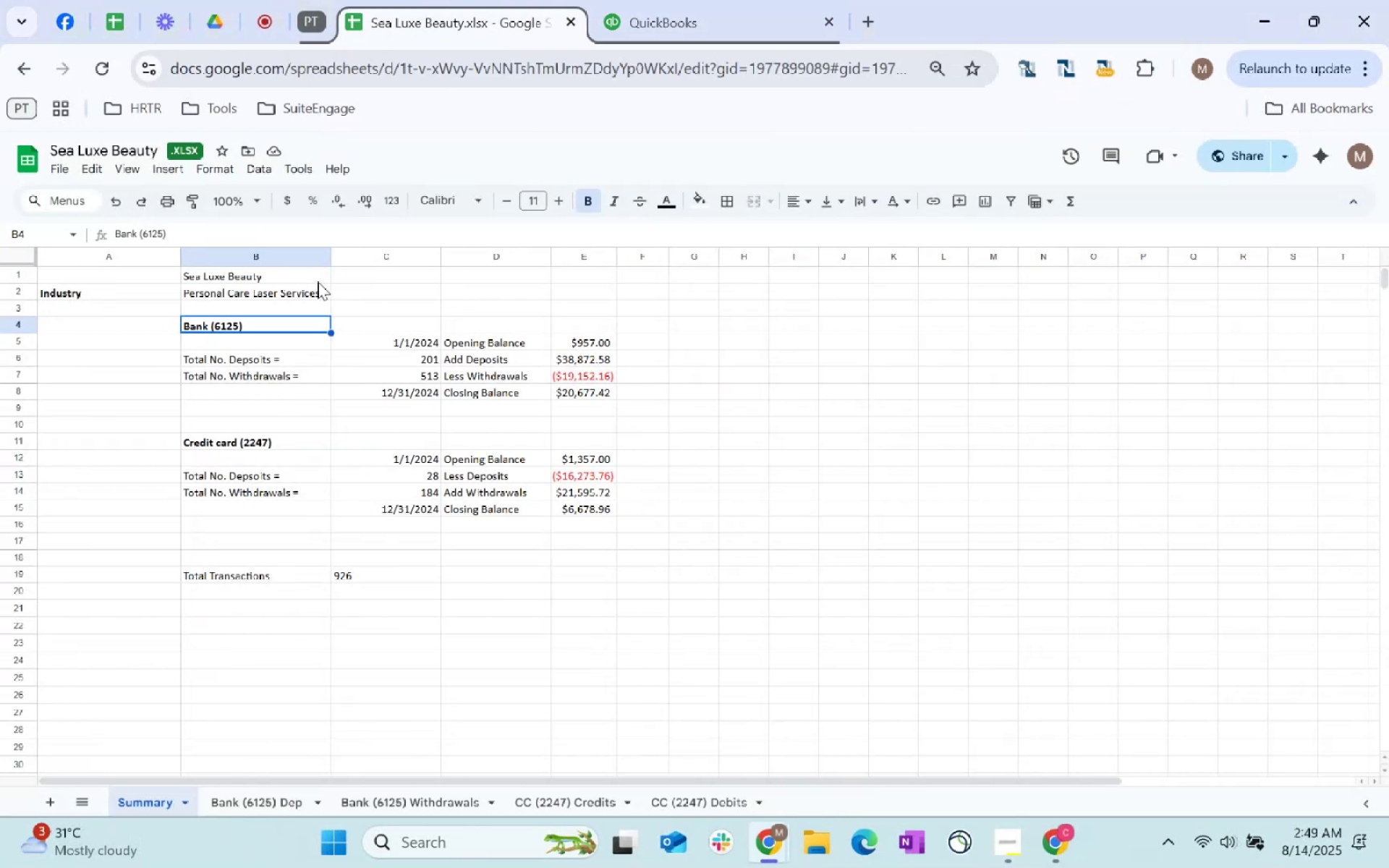 
mouse_move([135, 478])
 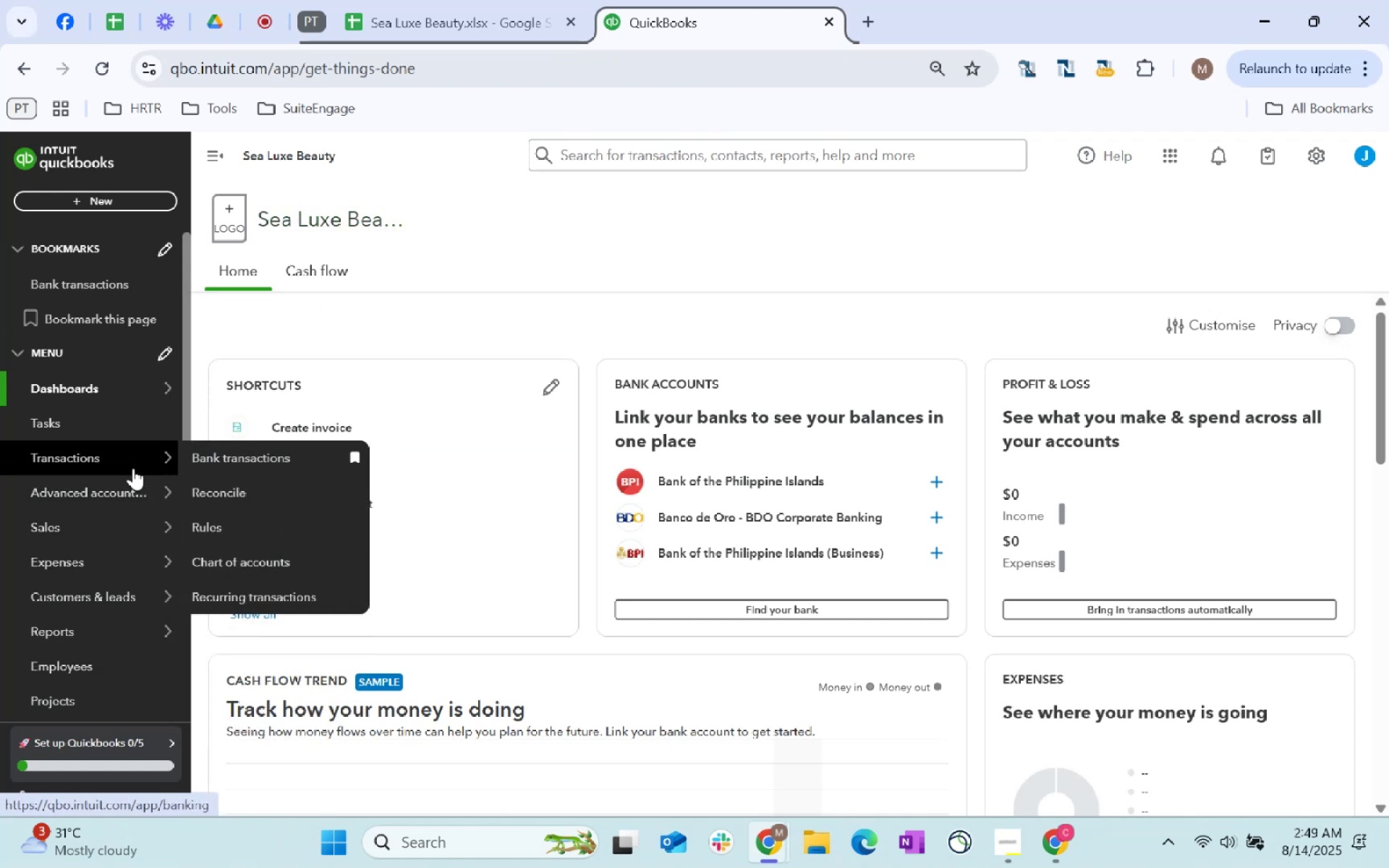 
left_click([235, 558])
 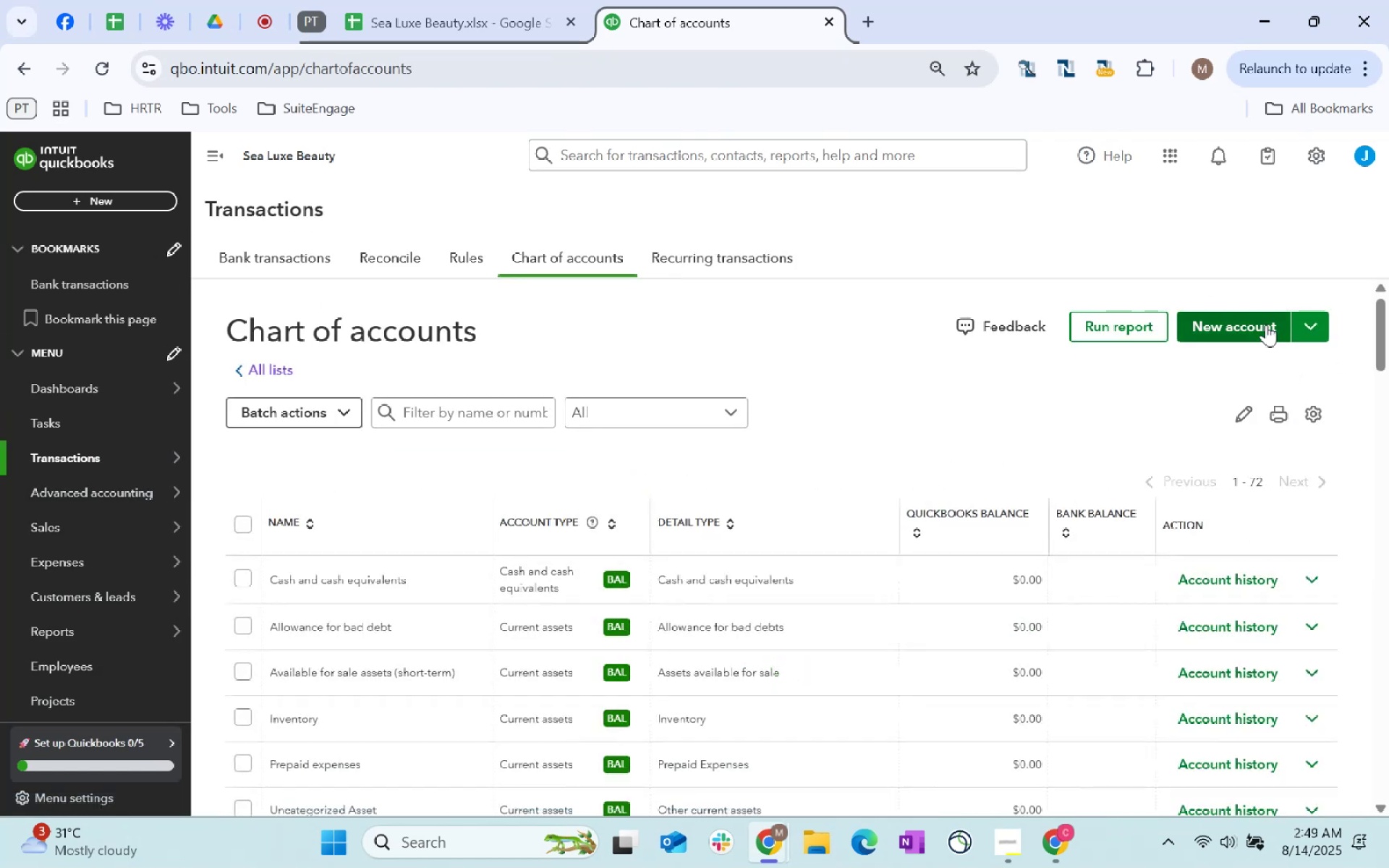 
left_click([1266, 324])
 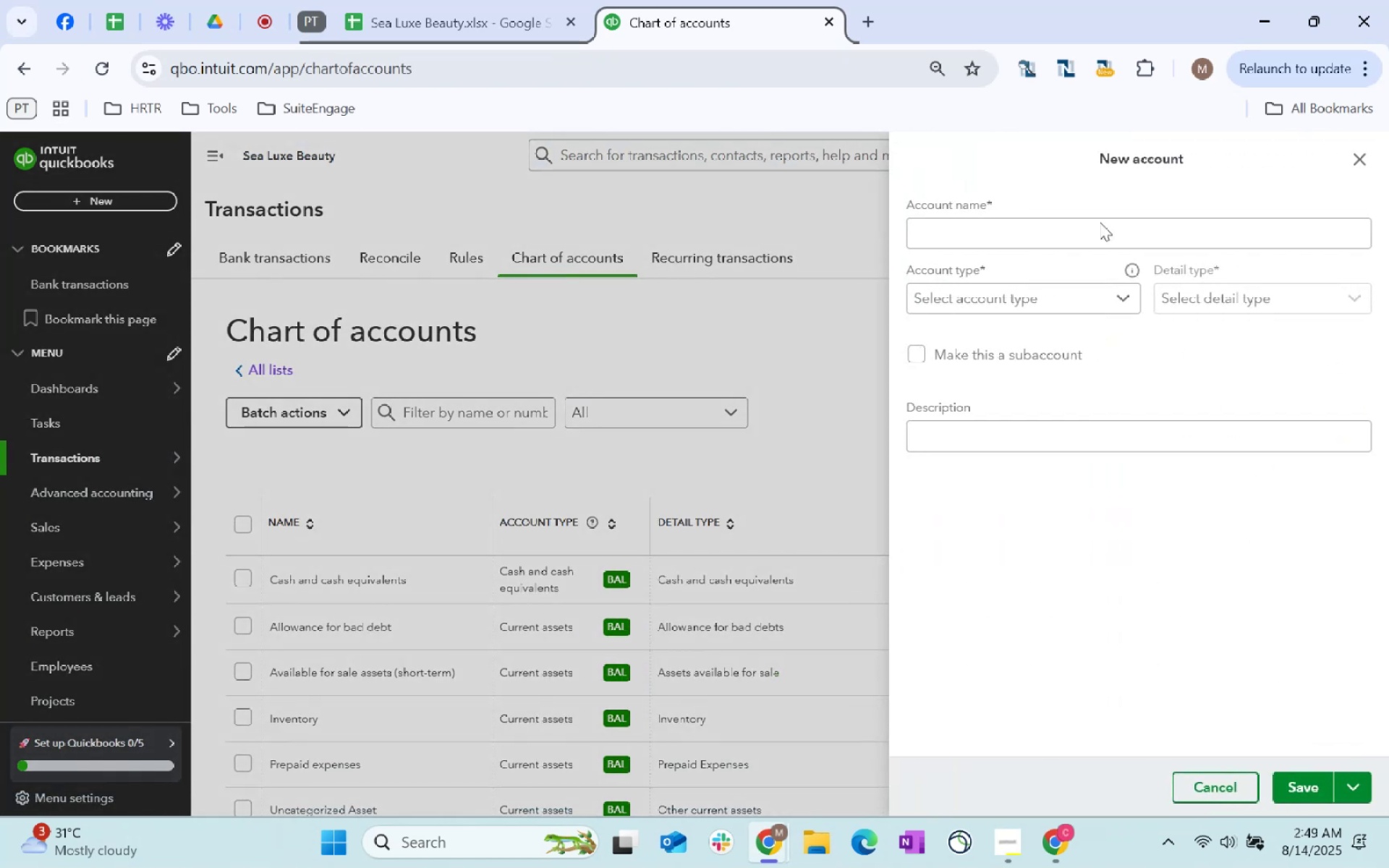 
left_click([1057, 245])
 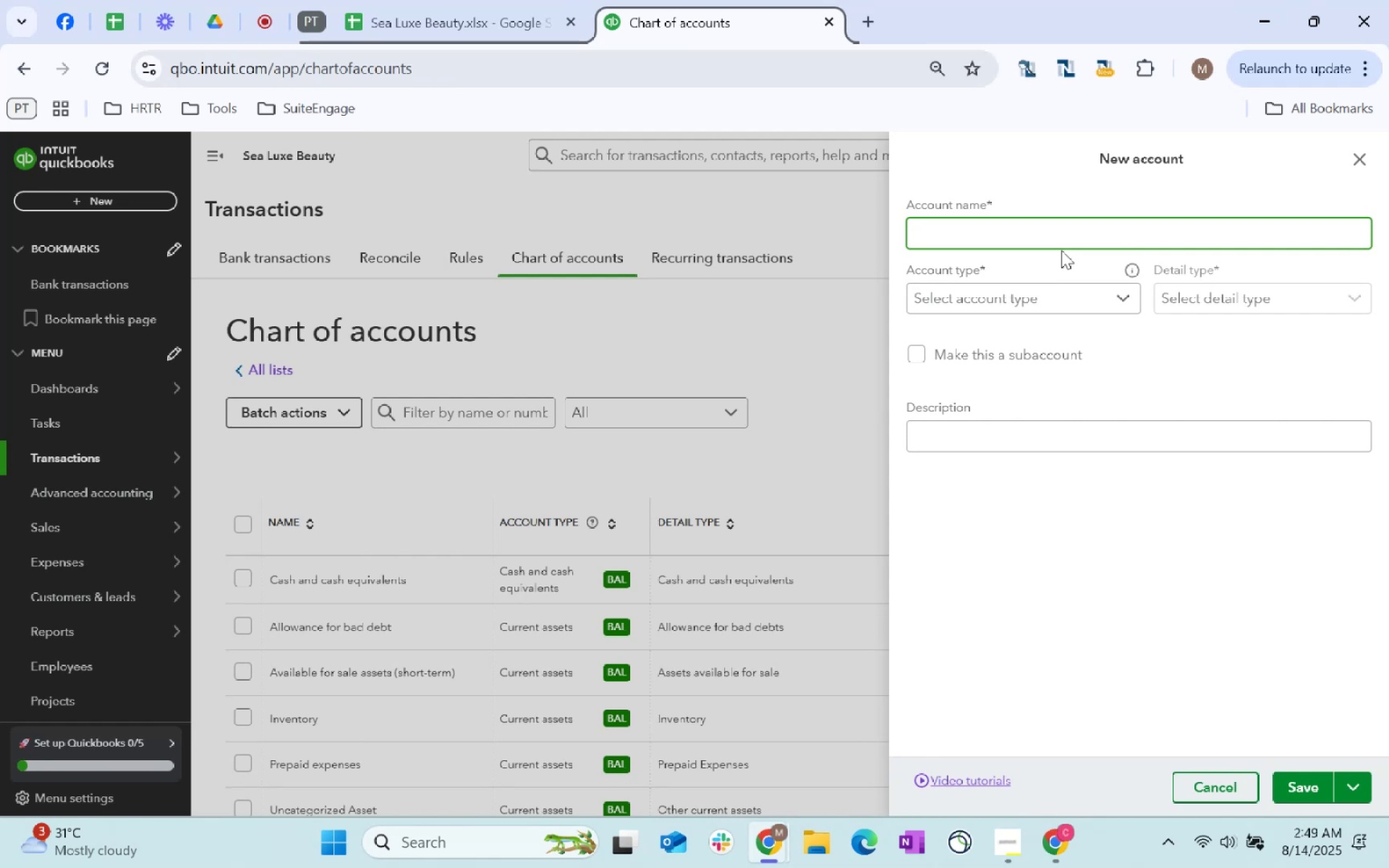 
left_click([365, 0])
 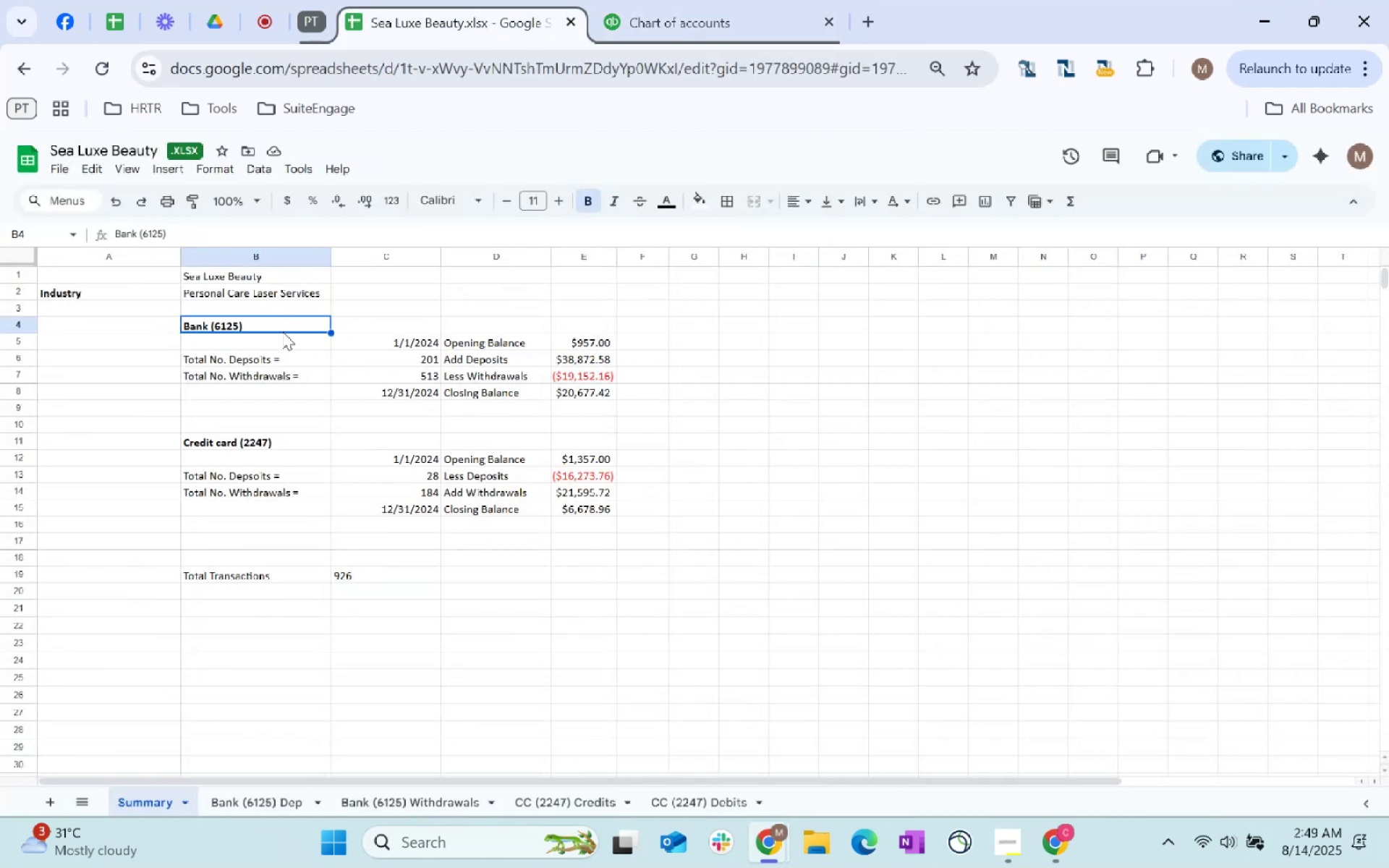 
key(Control+C)
 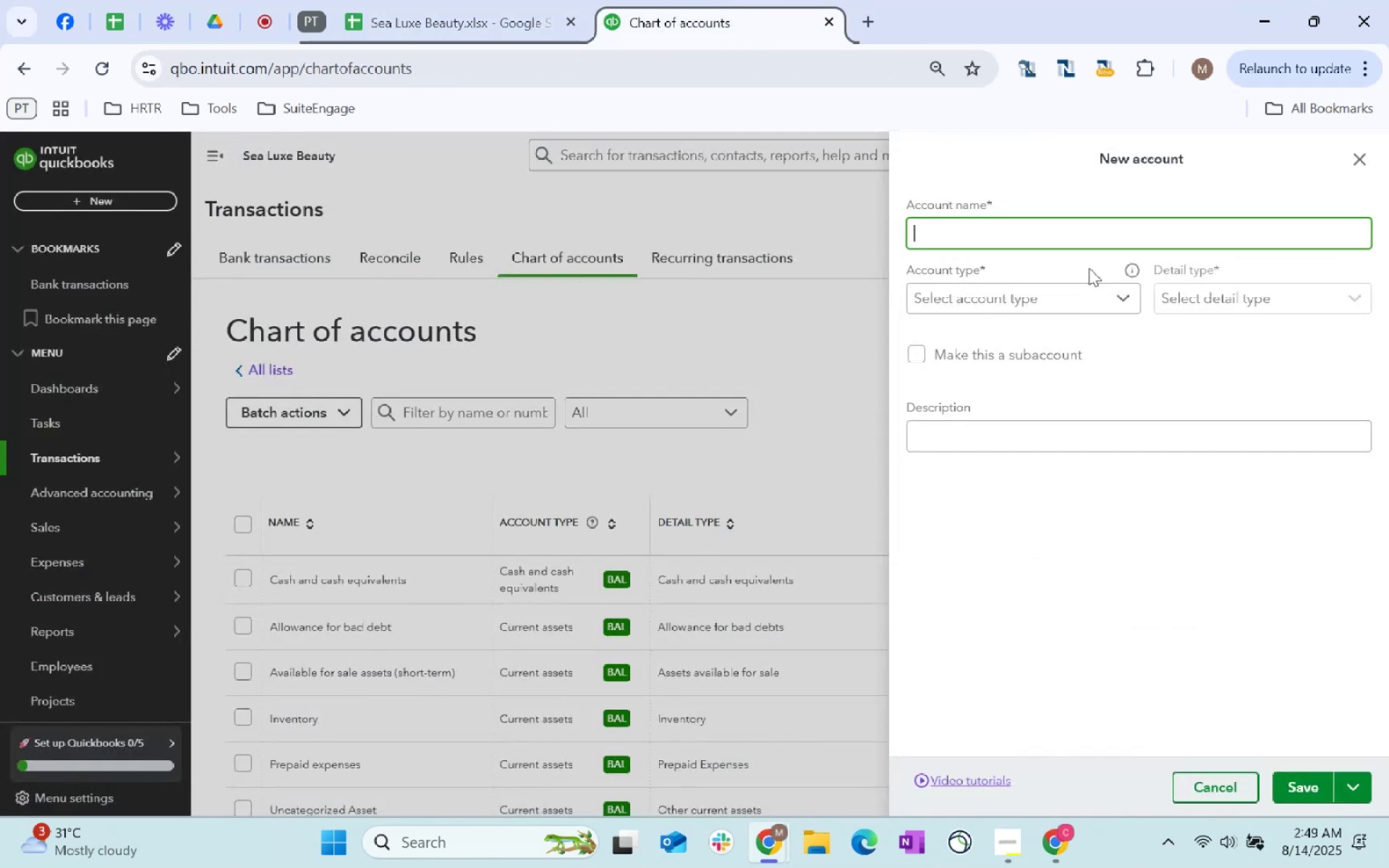 
key(Control+ControlLeft)
 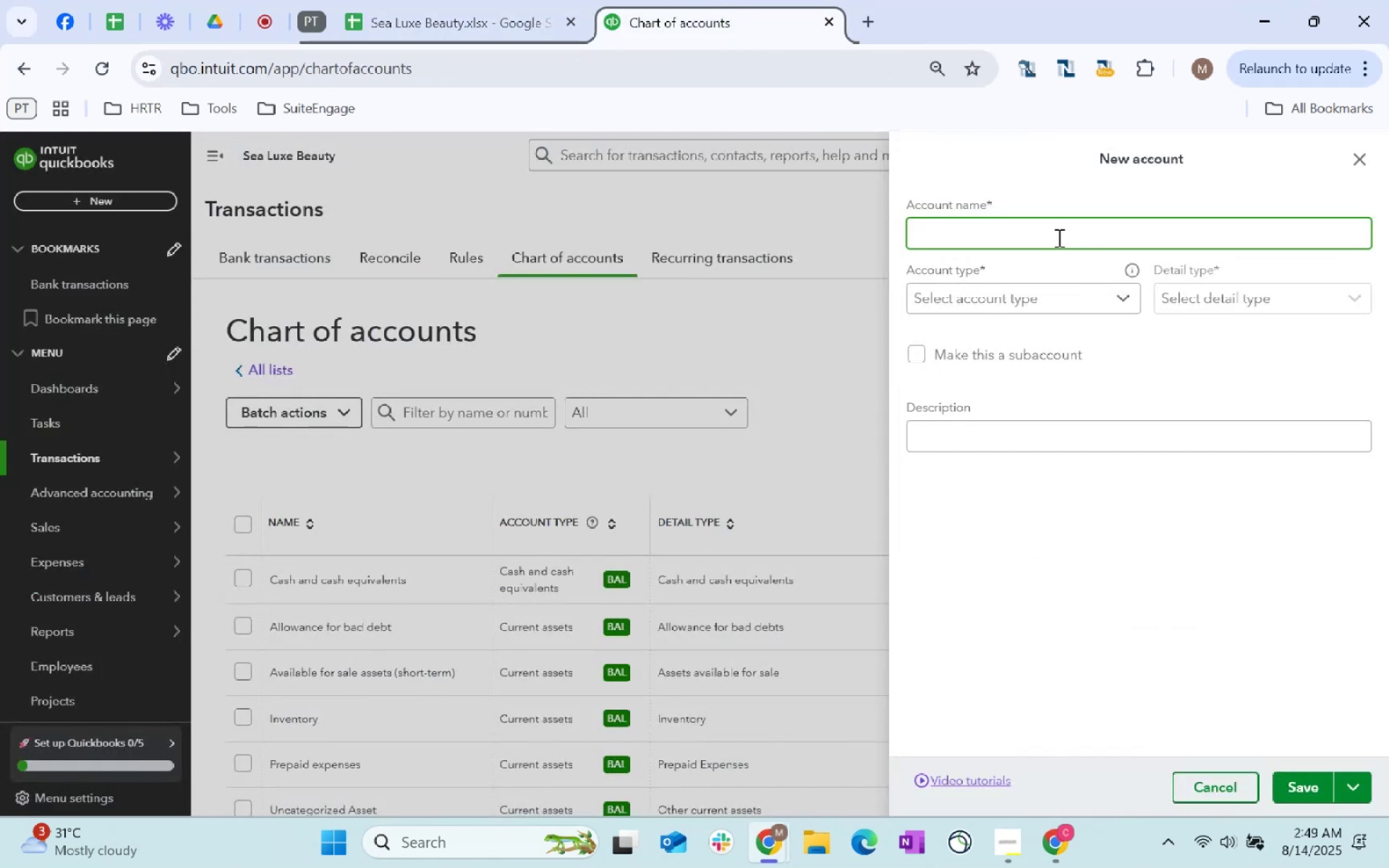 
key(Control+V)
 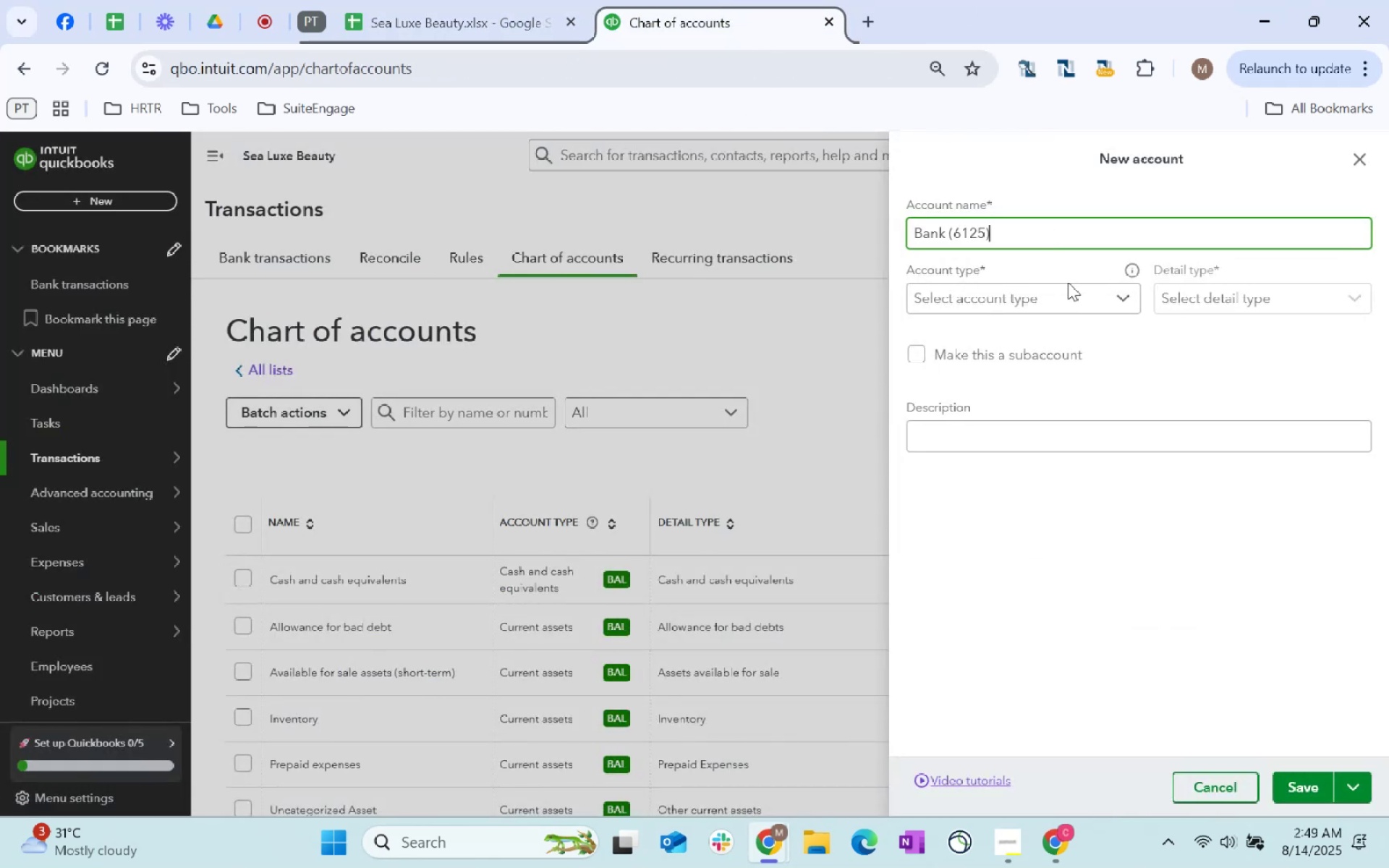 
left_click([1067, 291])
 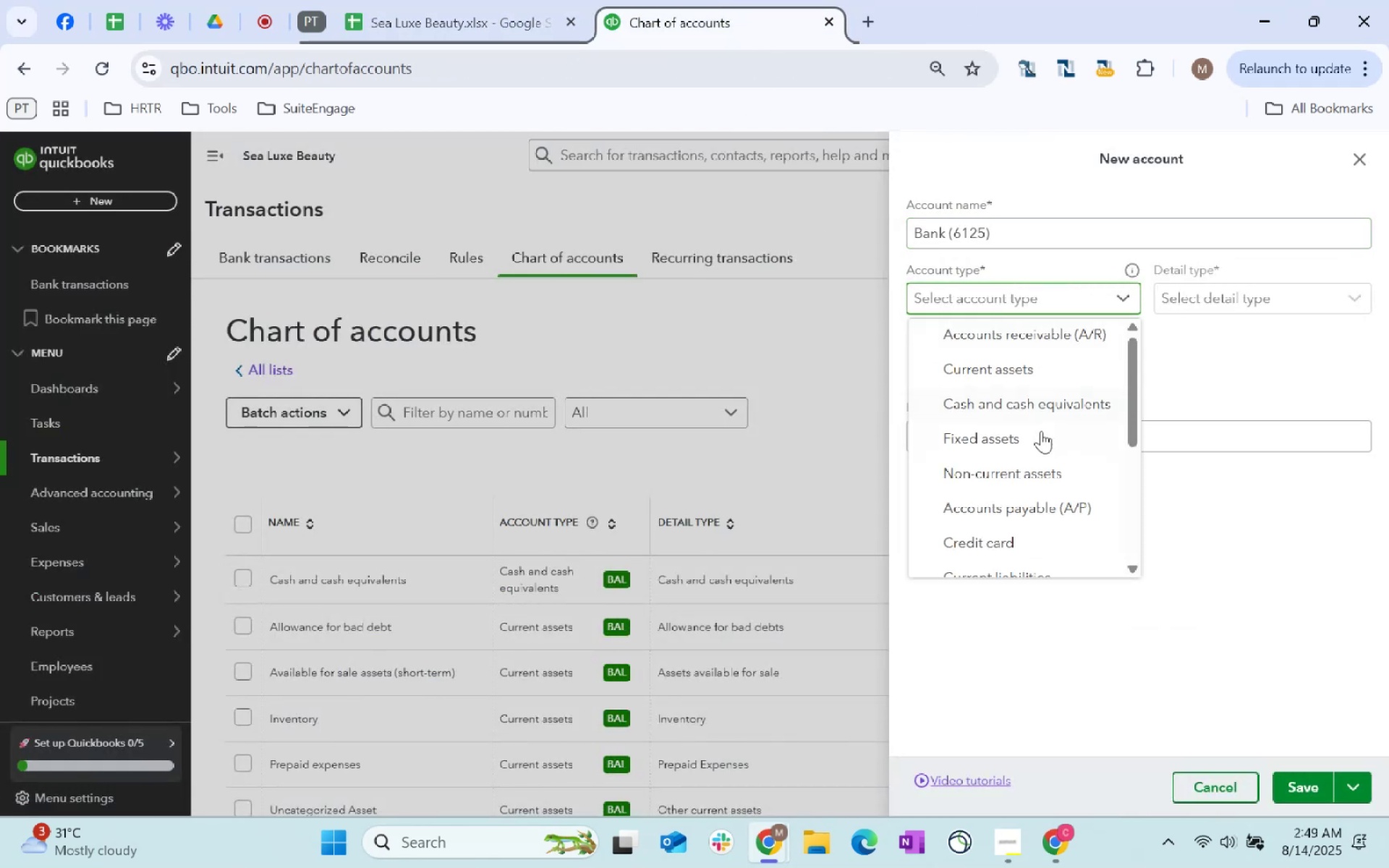 
left_click([1040, 404])
 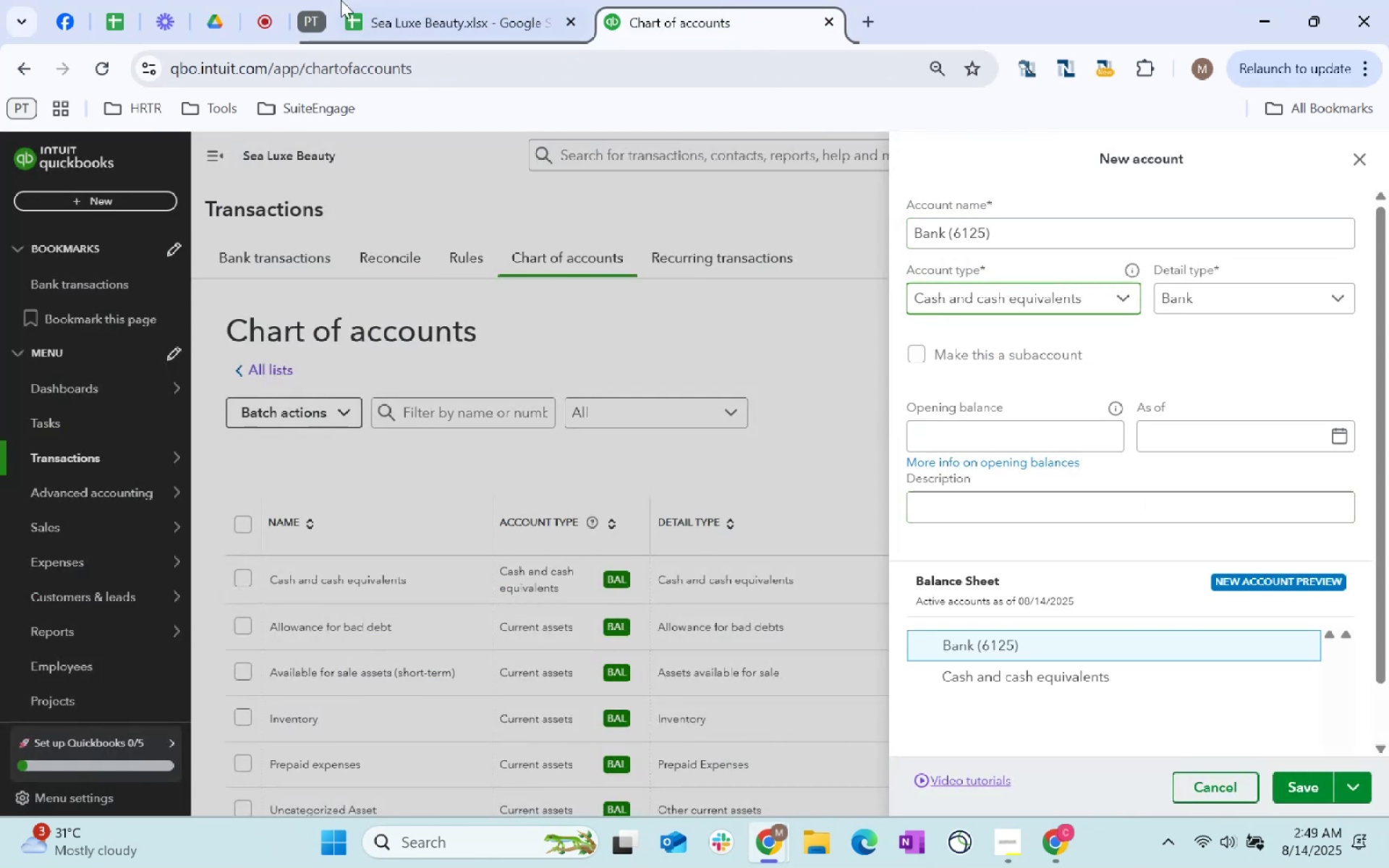 
left_click([394, 0])
 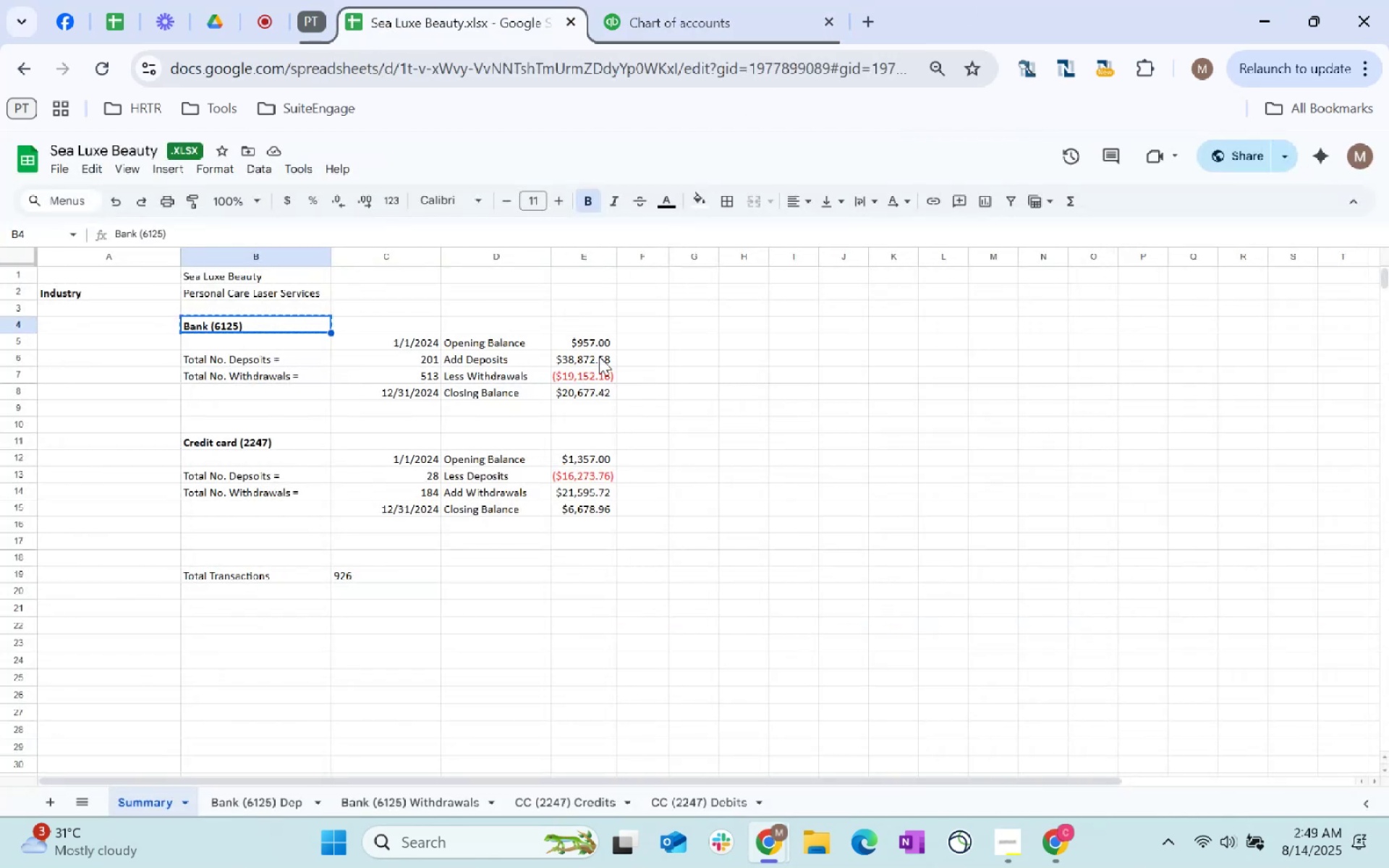 
left_click([598, 348])
 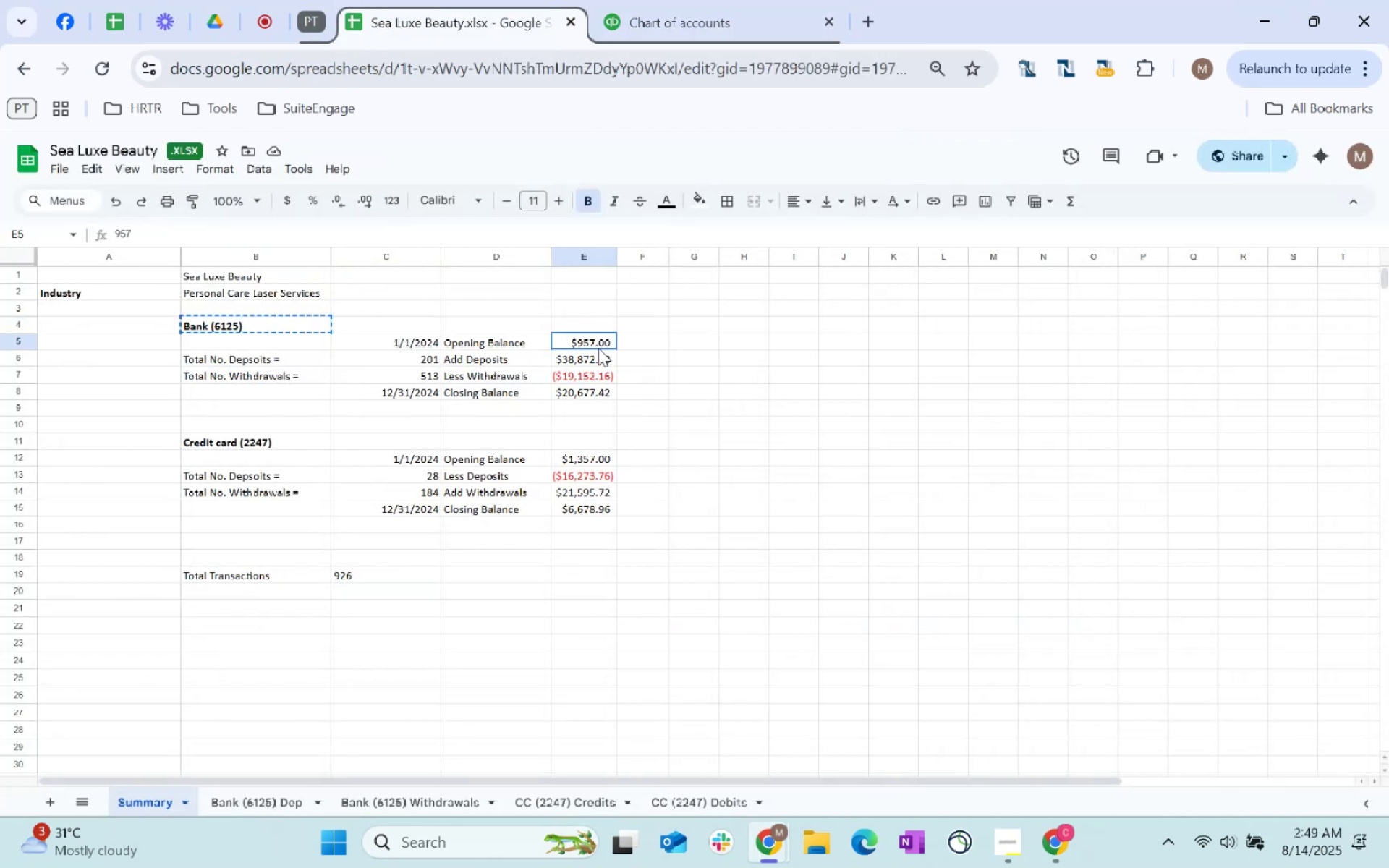 
key(Control+C)
 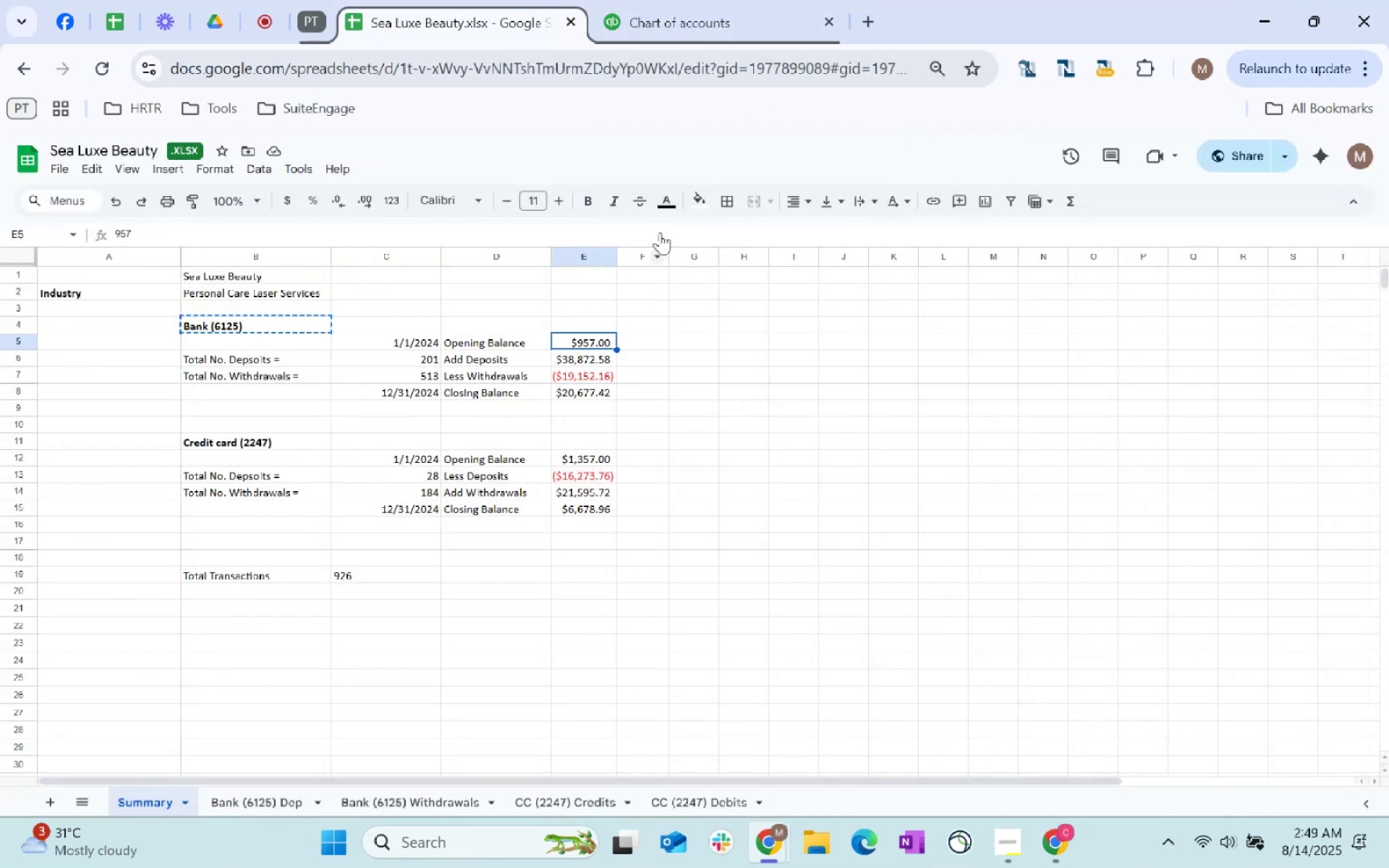 
key(Control+C)
 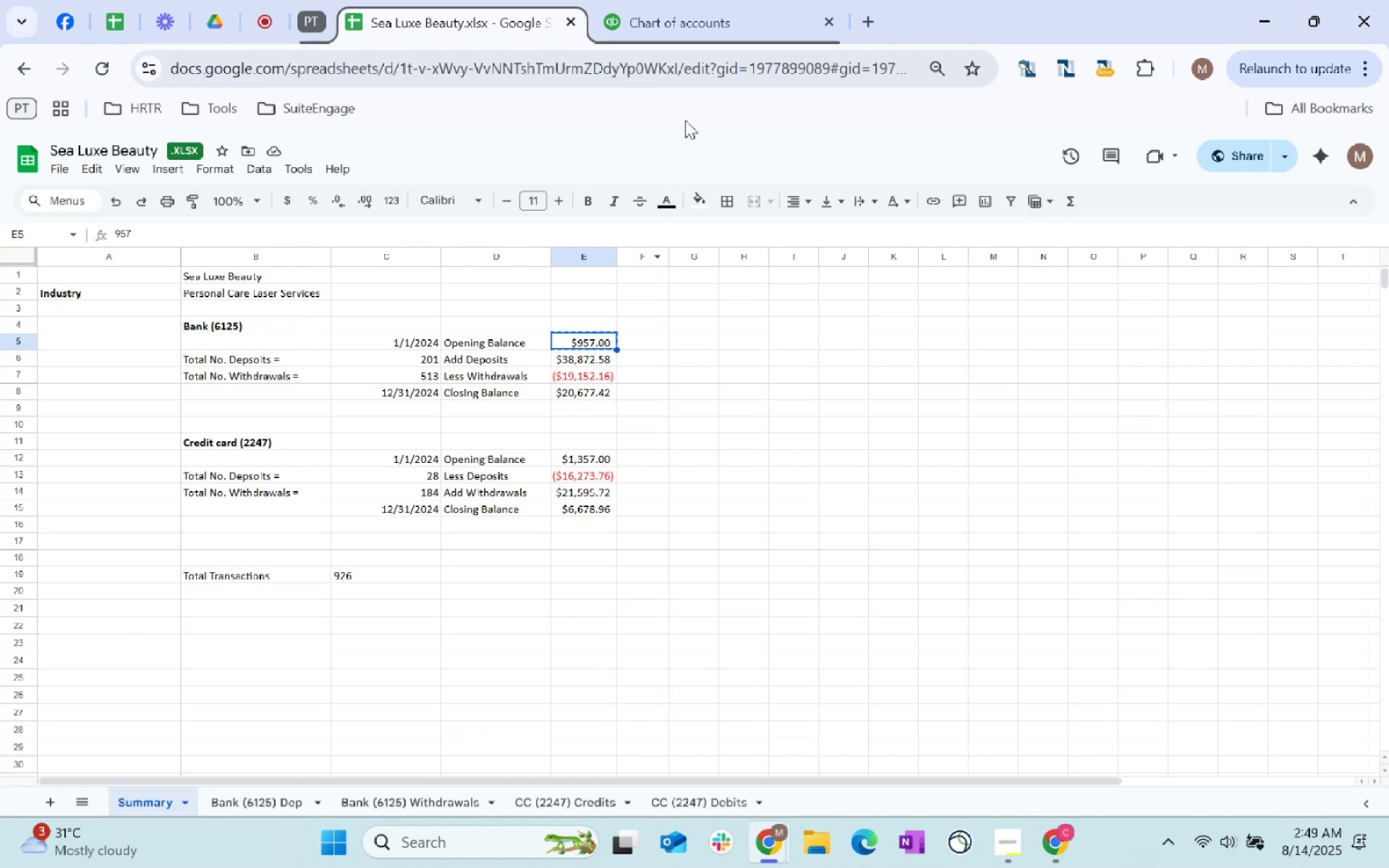 
key(Control+C)
 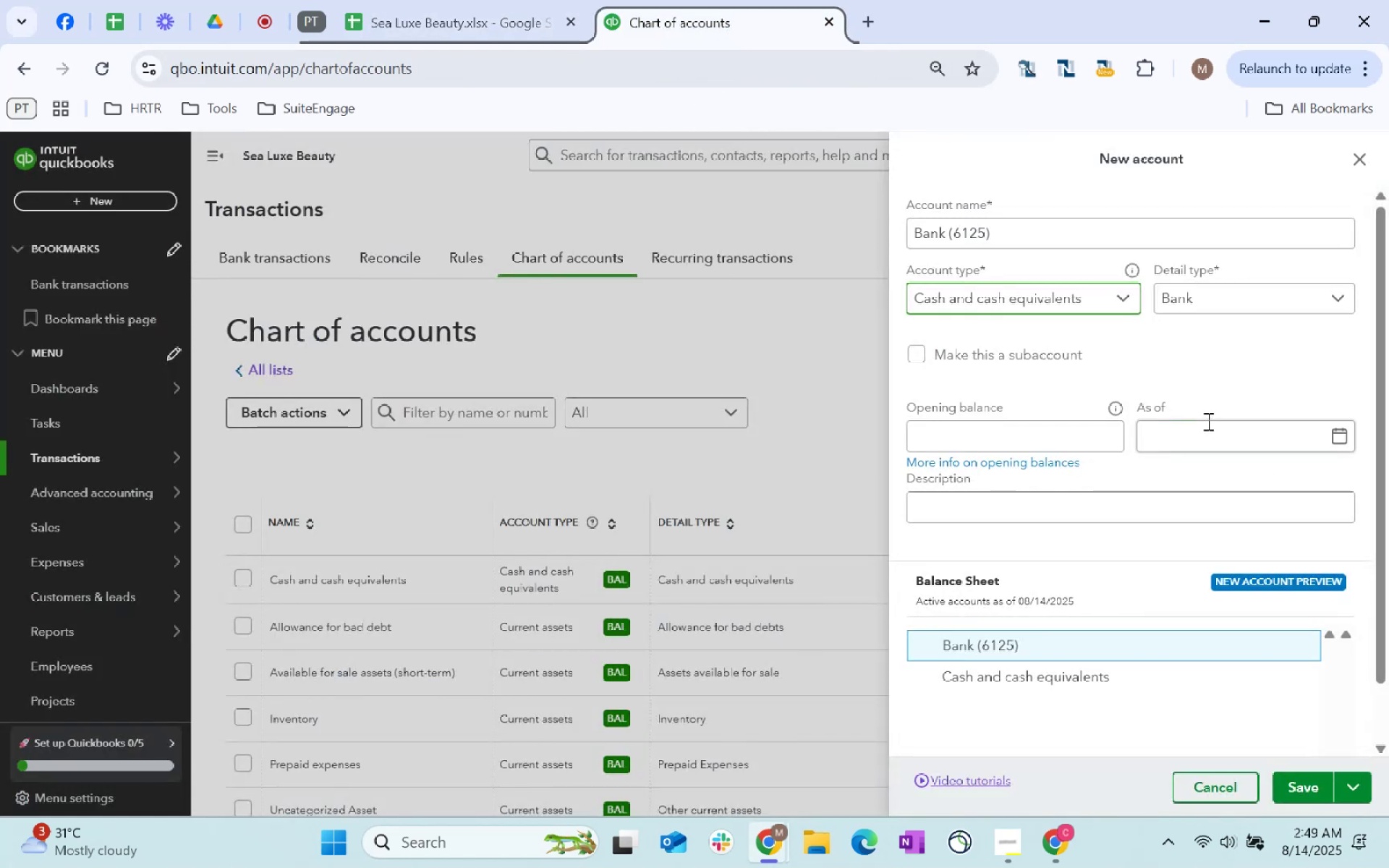 
left_click([1068, 425])
 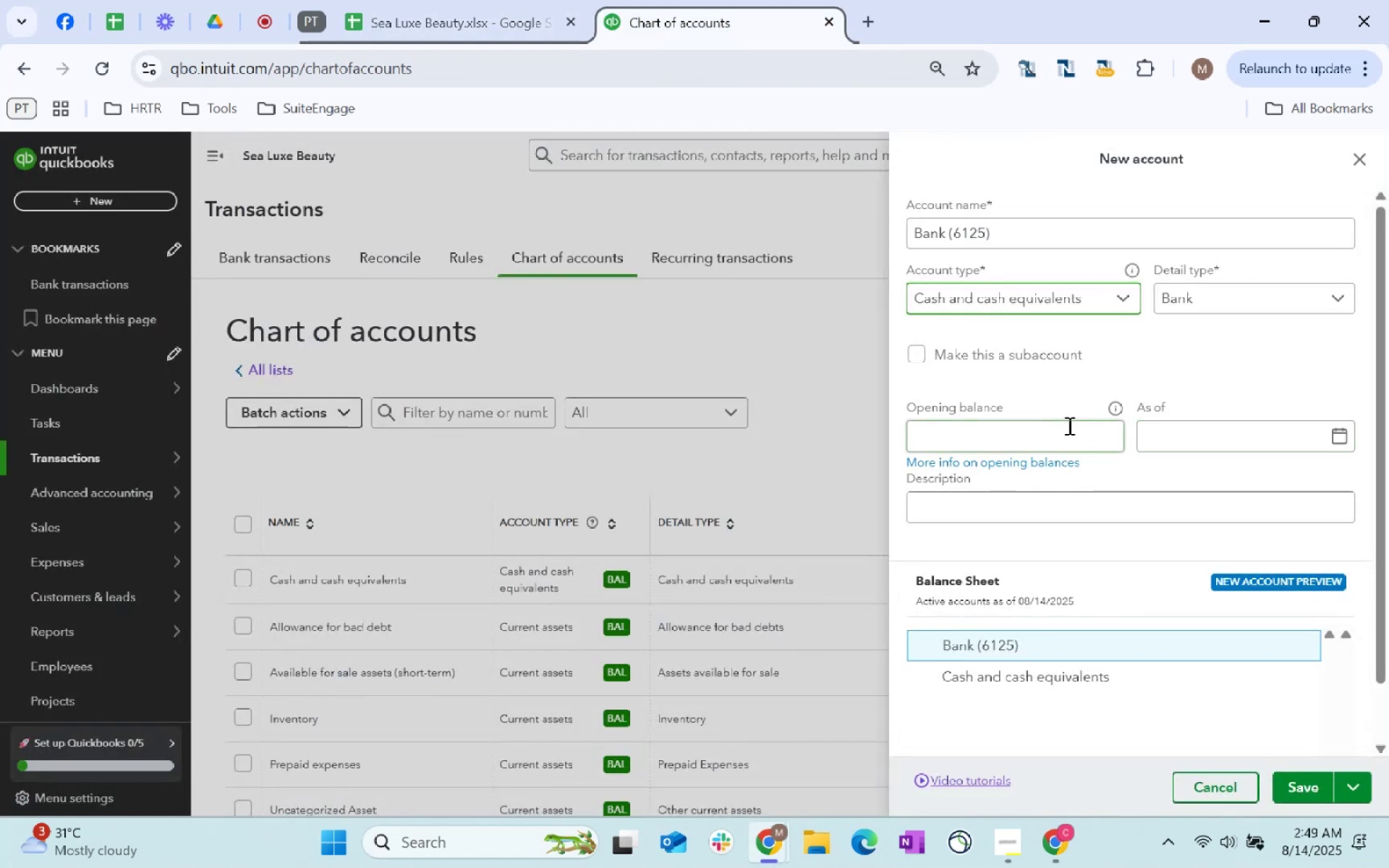 
key(Control+ControlLeft)
 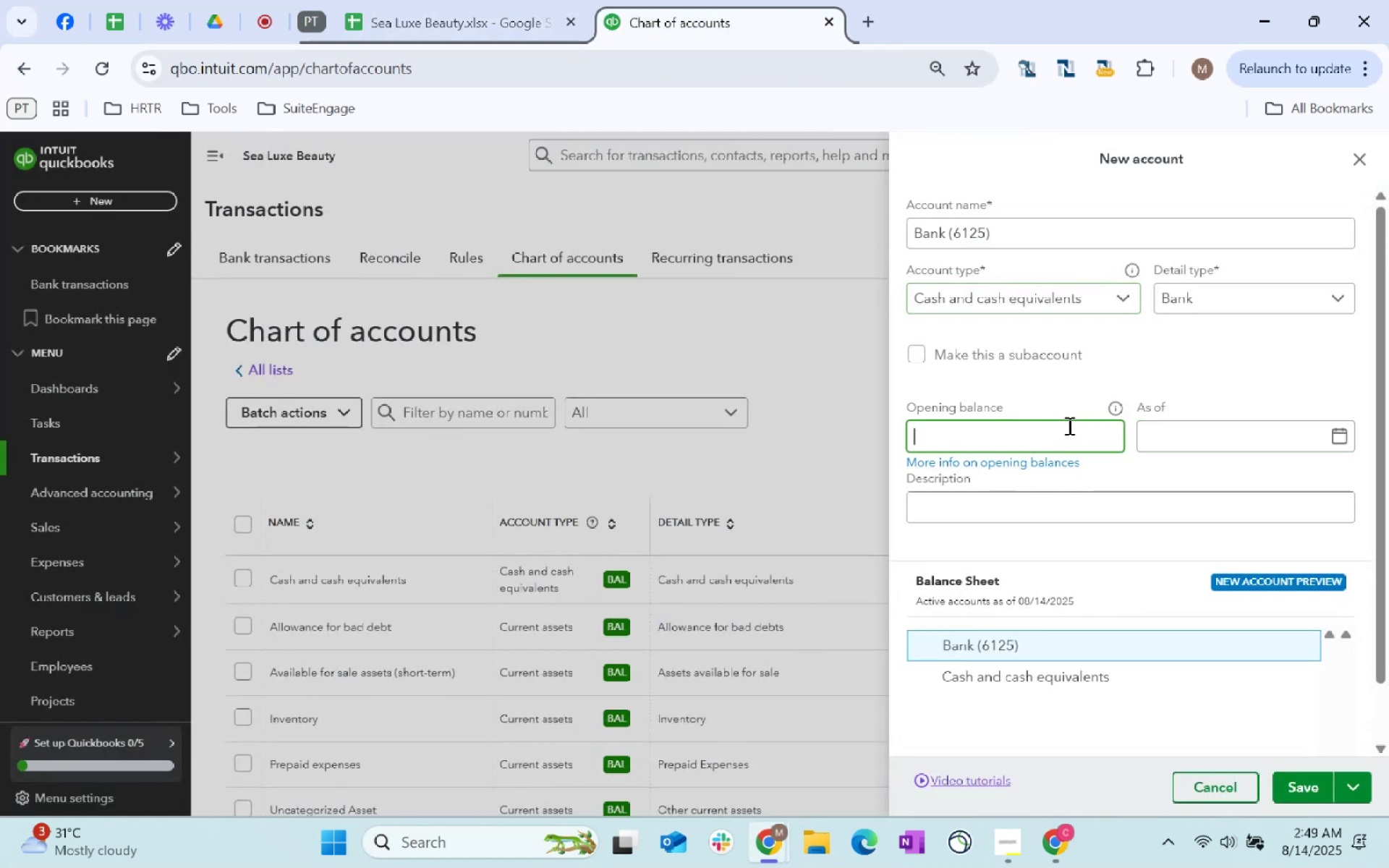 
key(Control+V)
 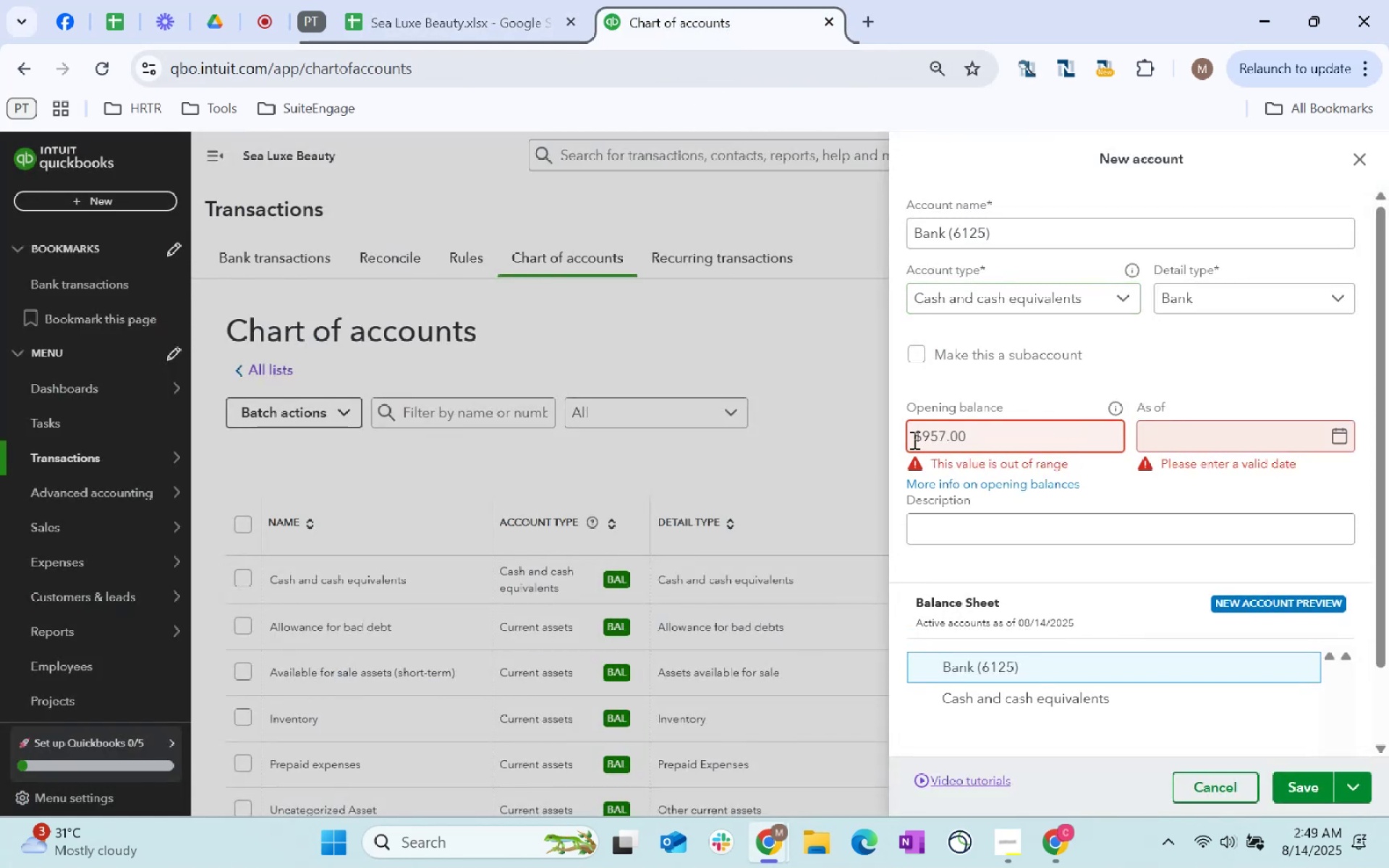 
left_click([913, 440])
 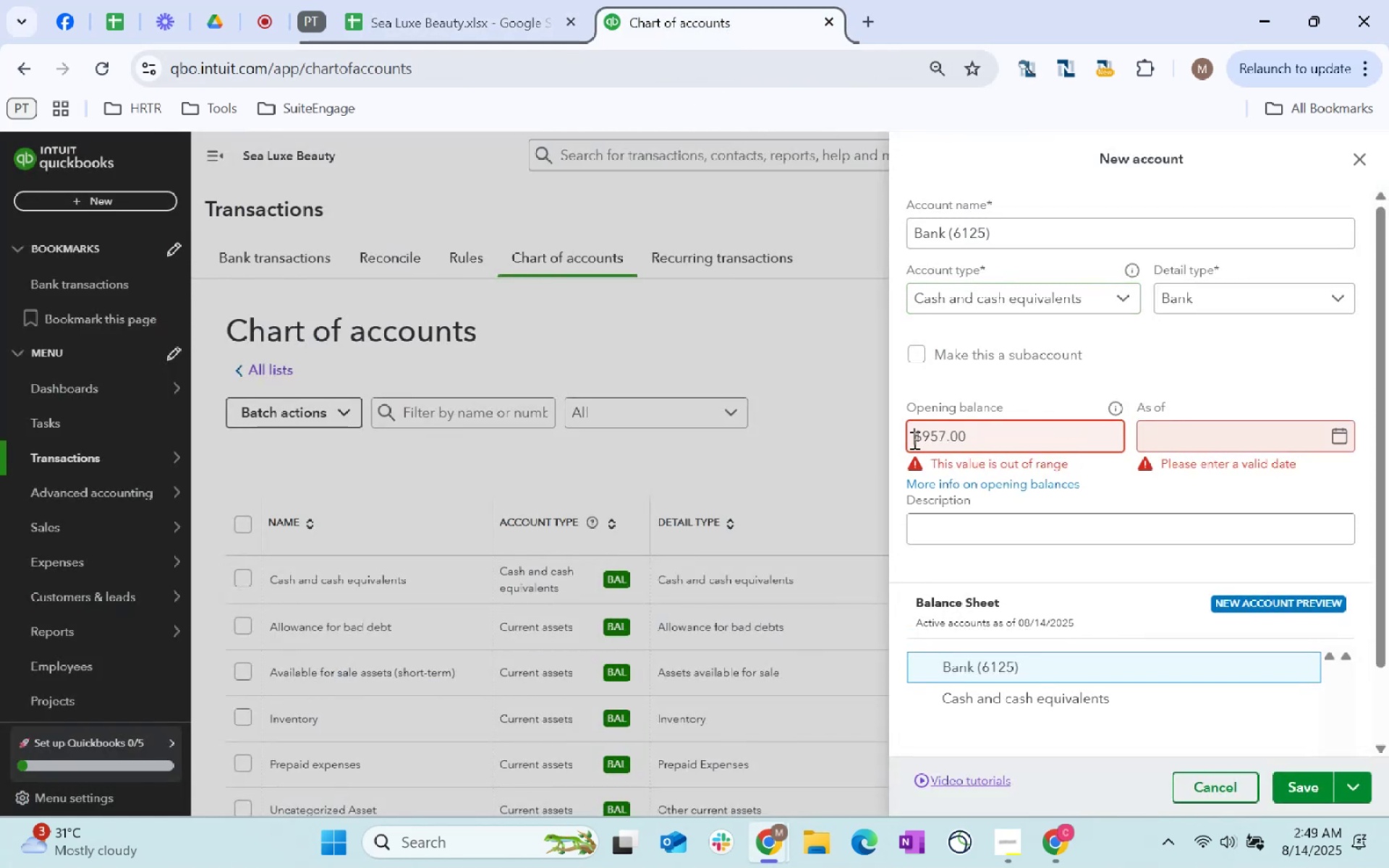 
key(ArrowRight)
 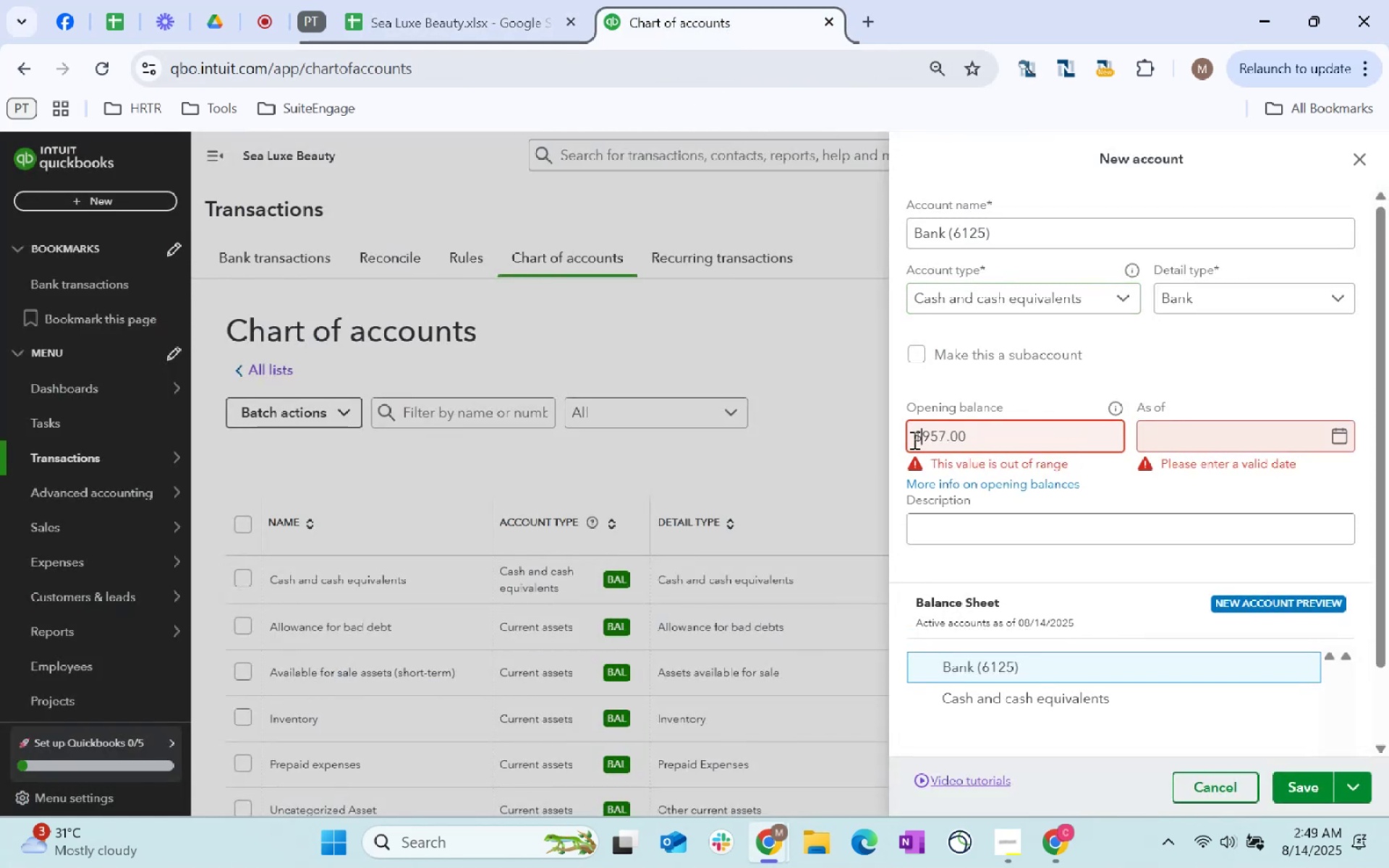 
key(Backspace)
 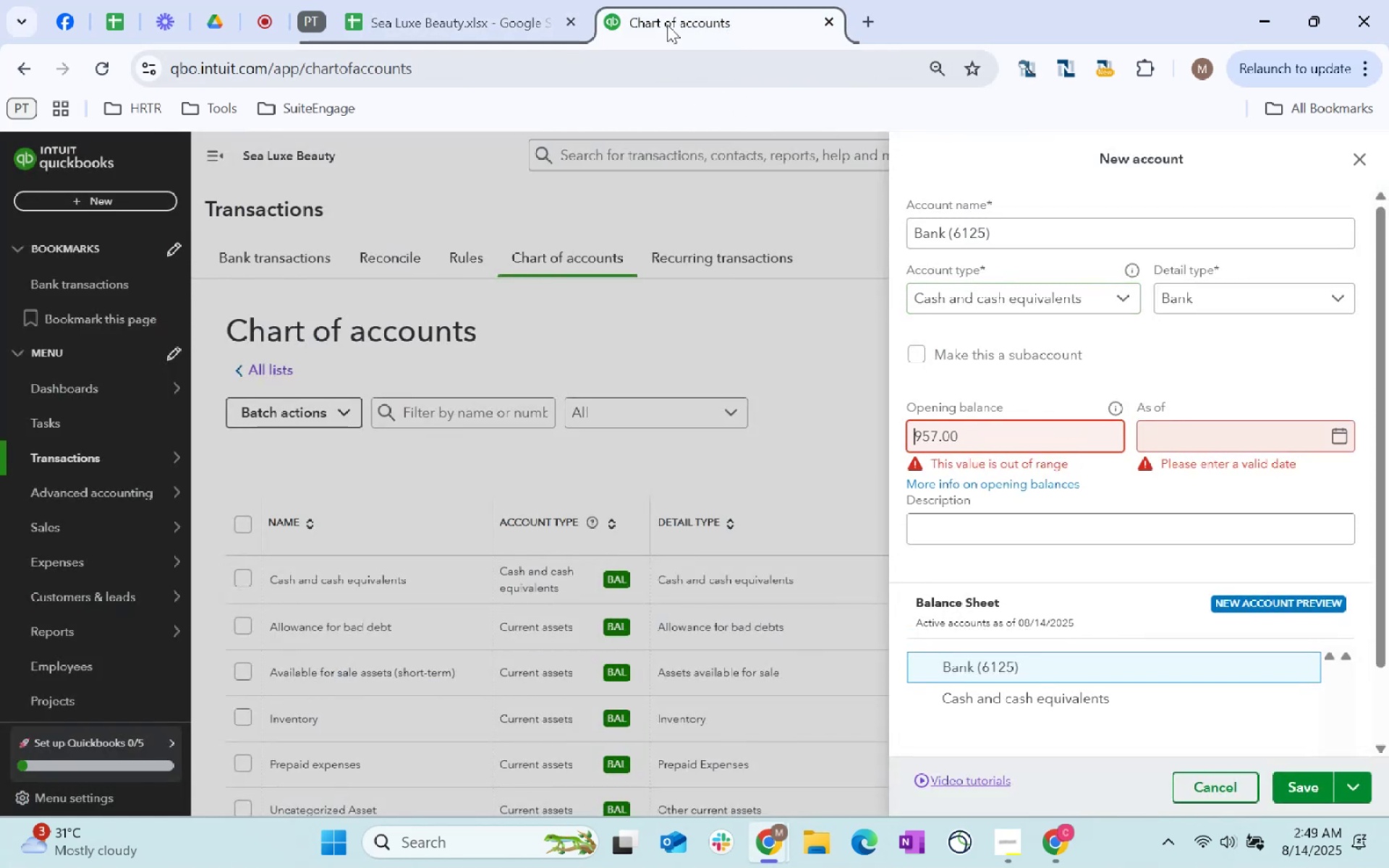 
left_click([485, 0])
 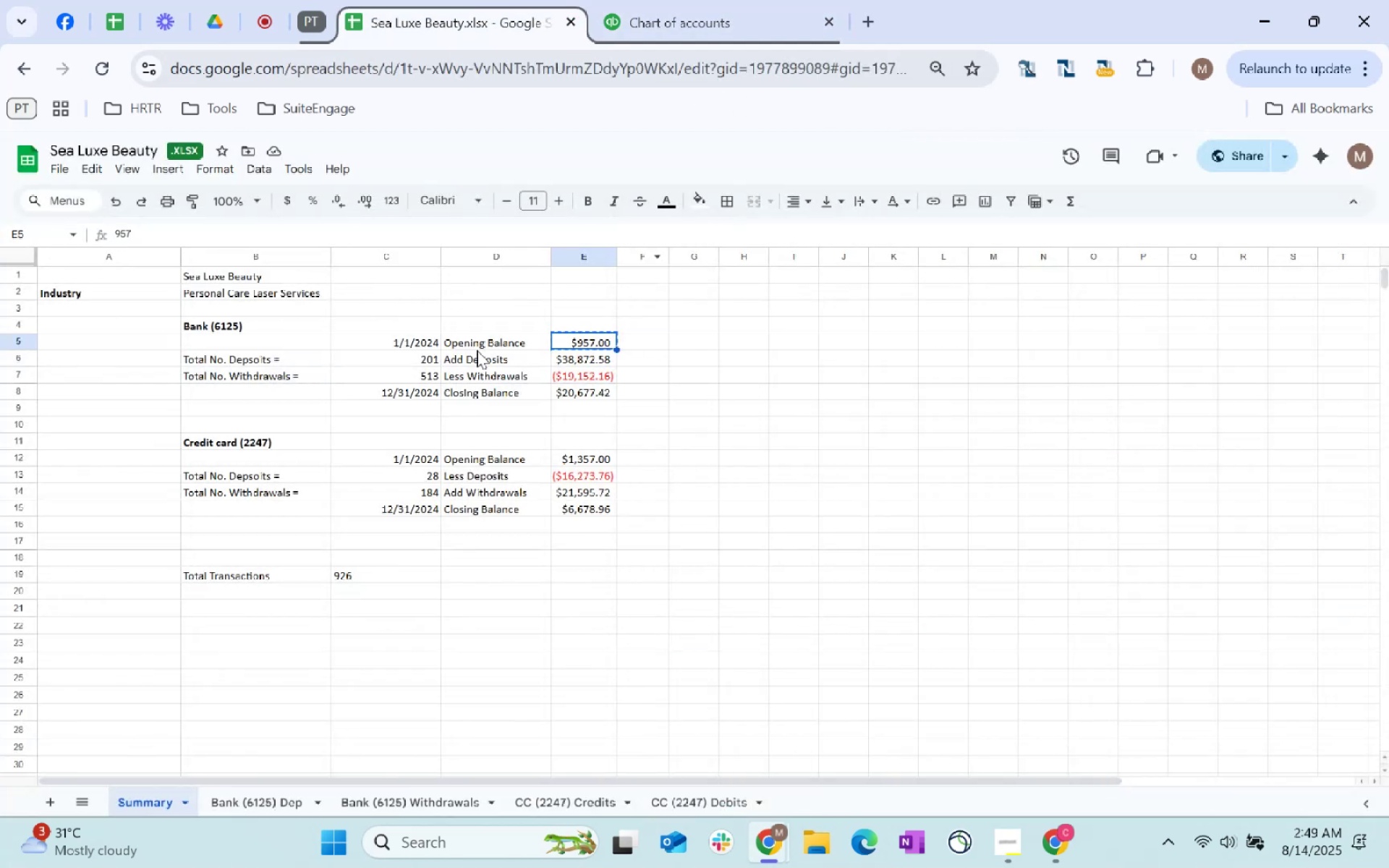 
left_click([421, 338])
 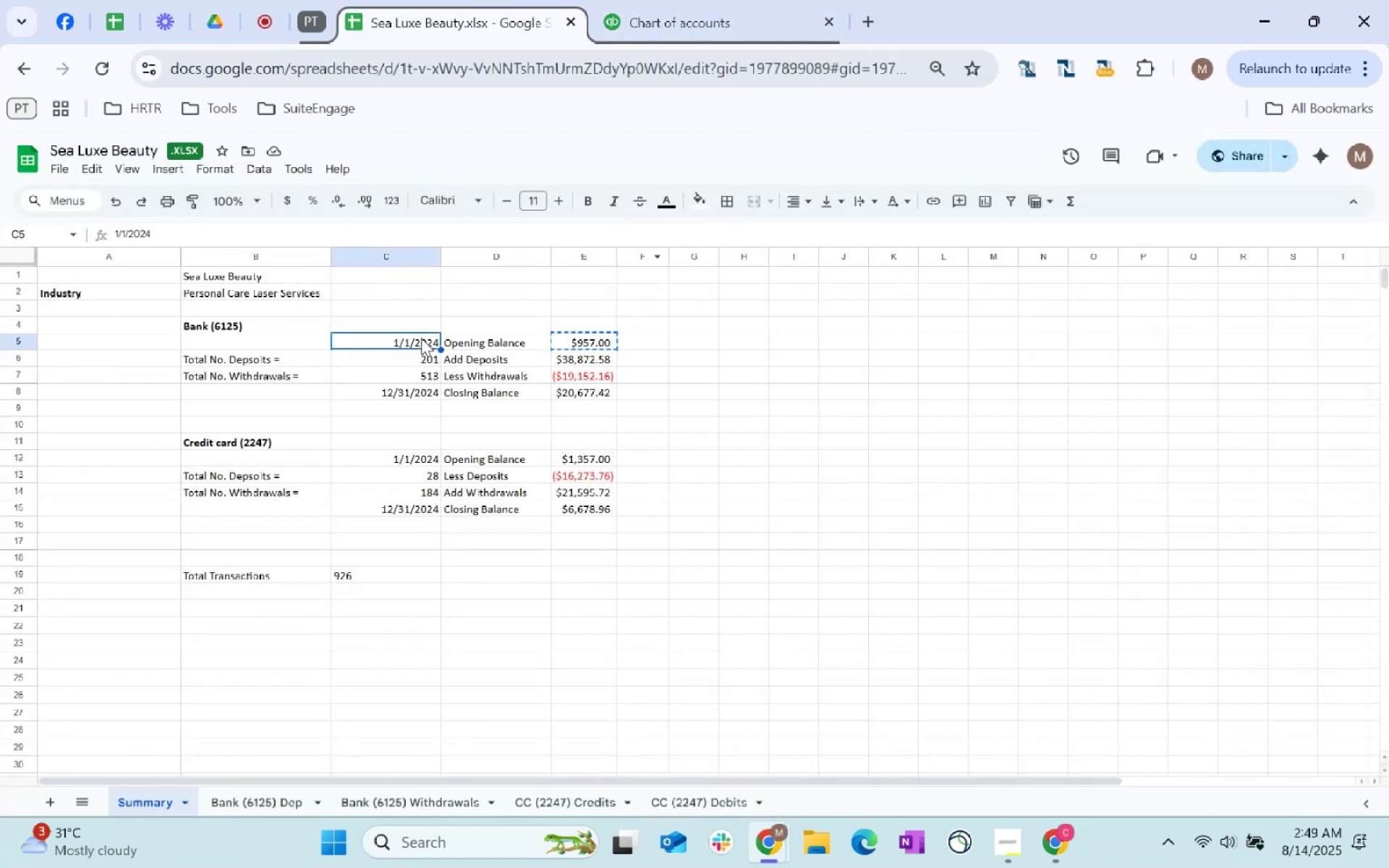 
key(Control+C)
 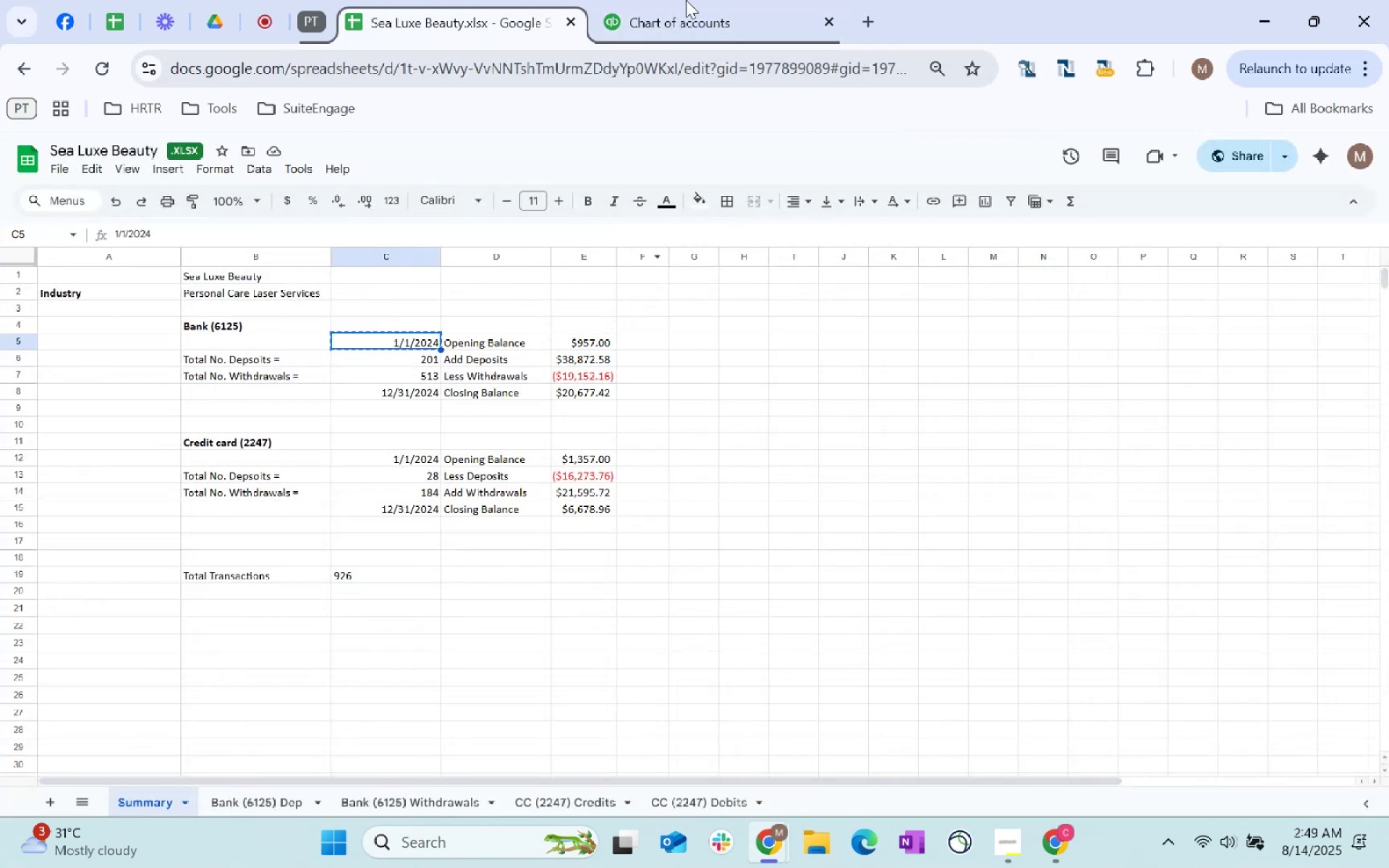 
key(Control+C)
 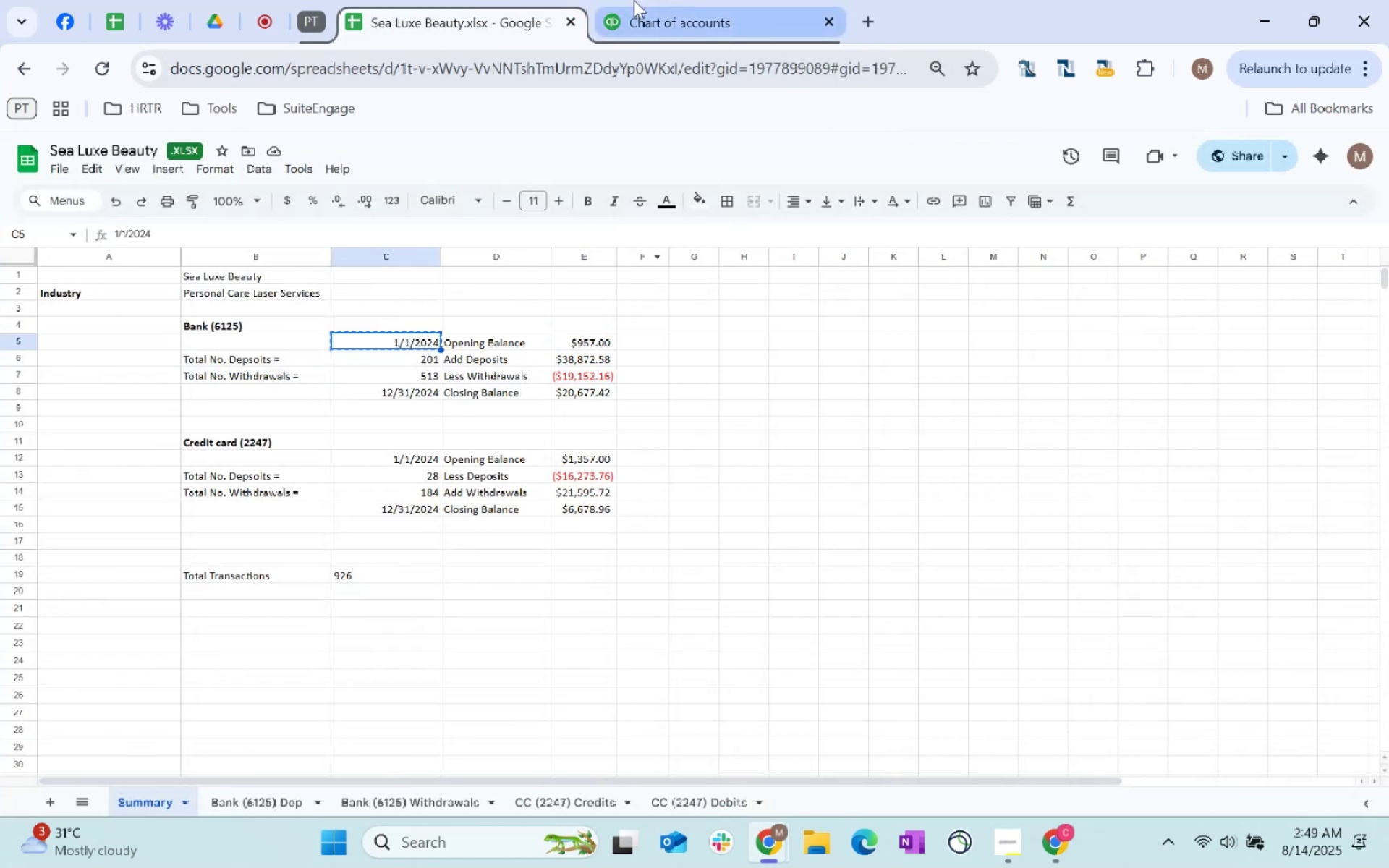 
left_click([649, 5])
 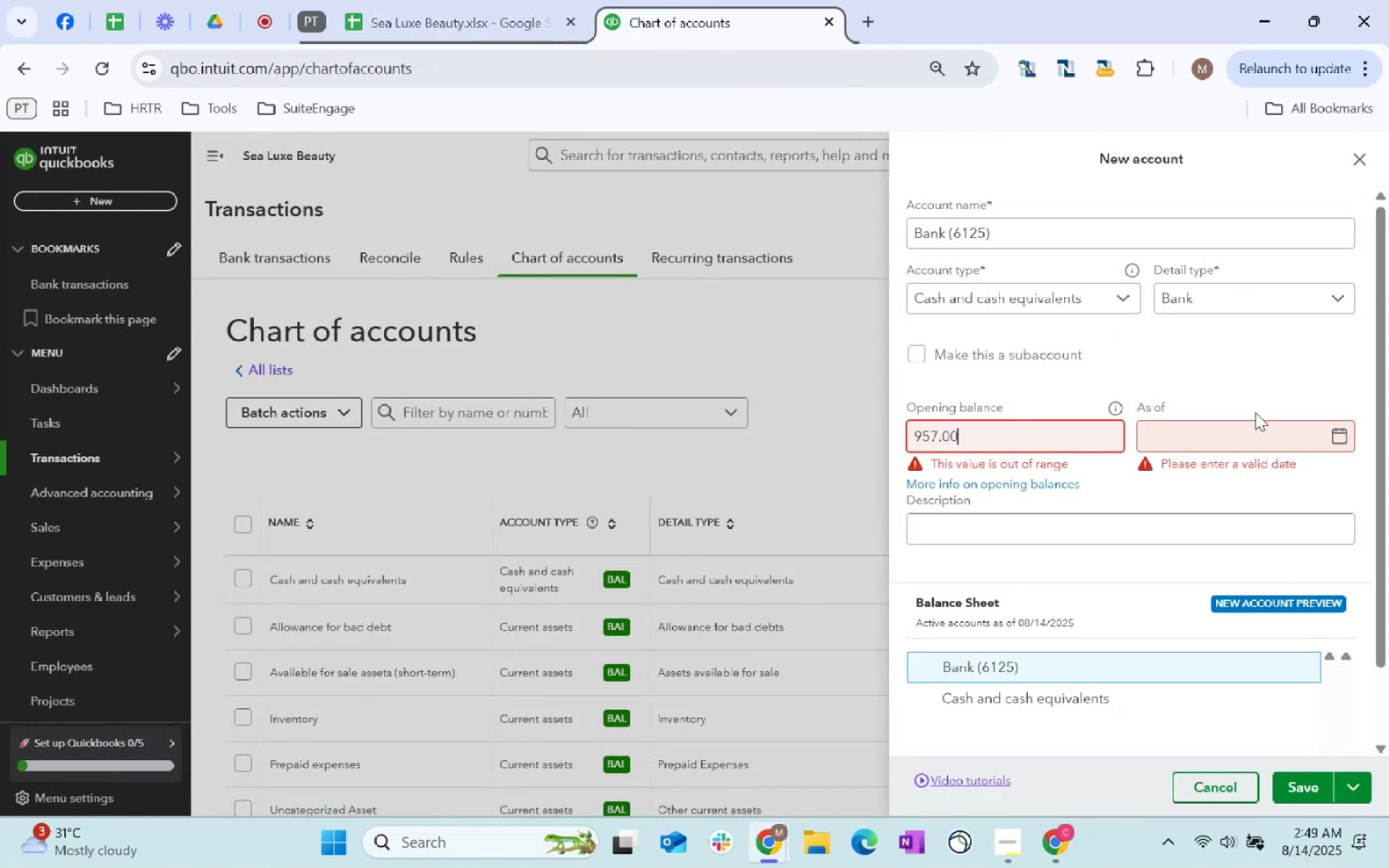 
left_click([1235, 435])
 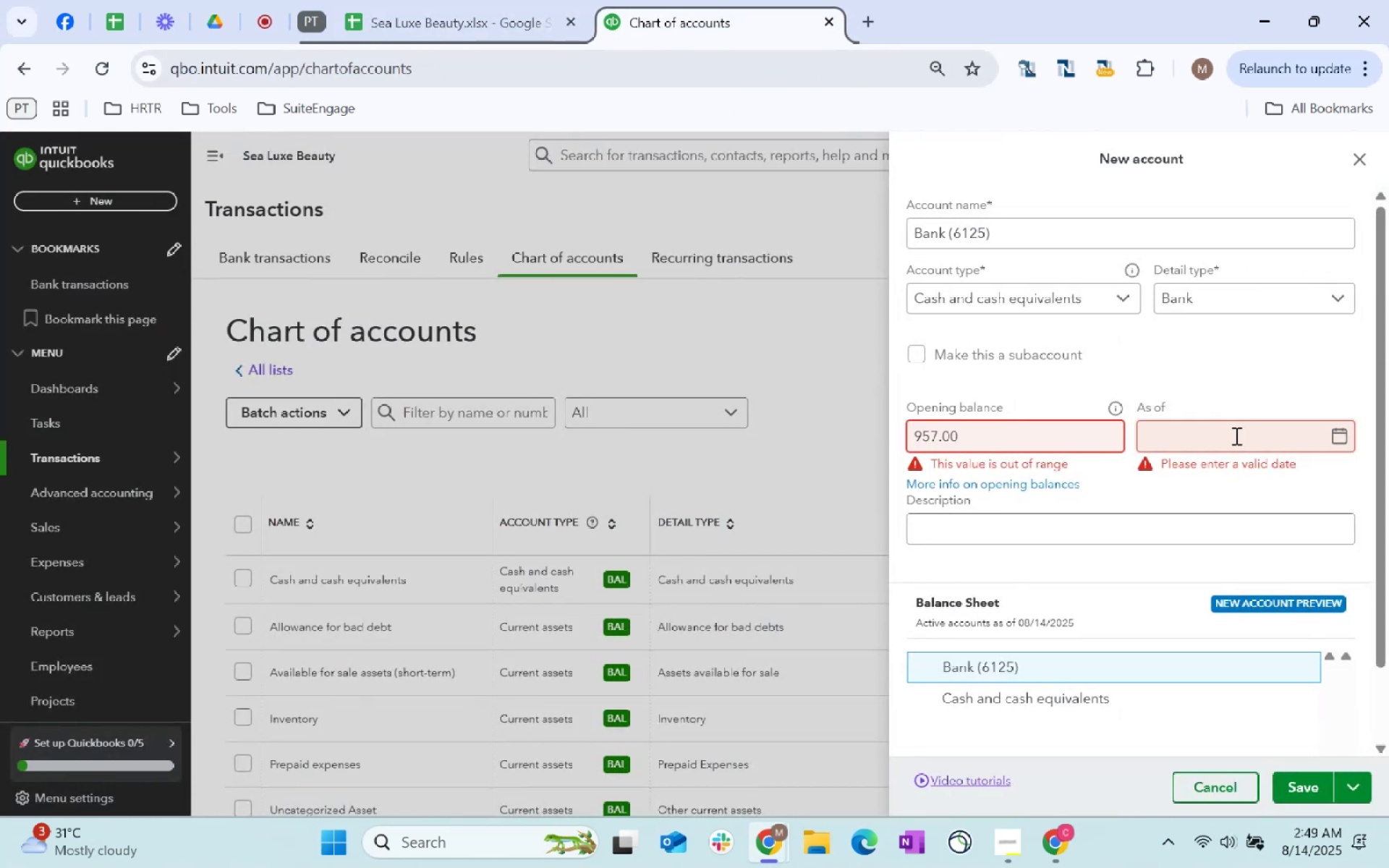 
key(Control+ControlLeft)
 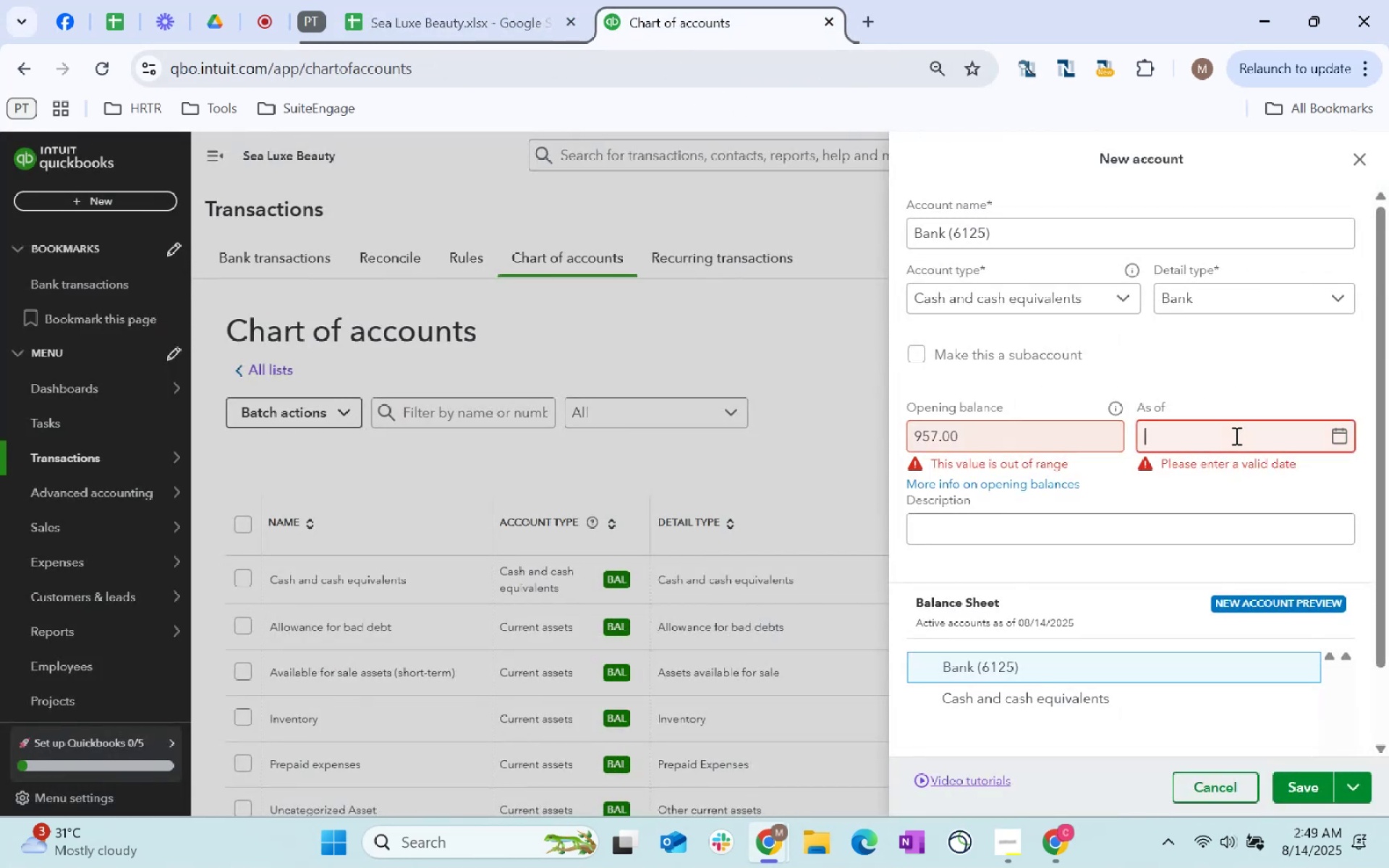 
key(Control+V)
 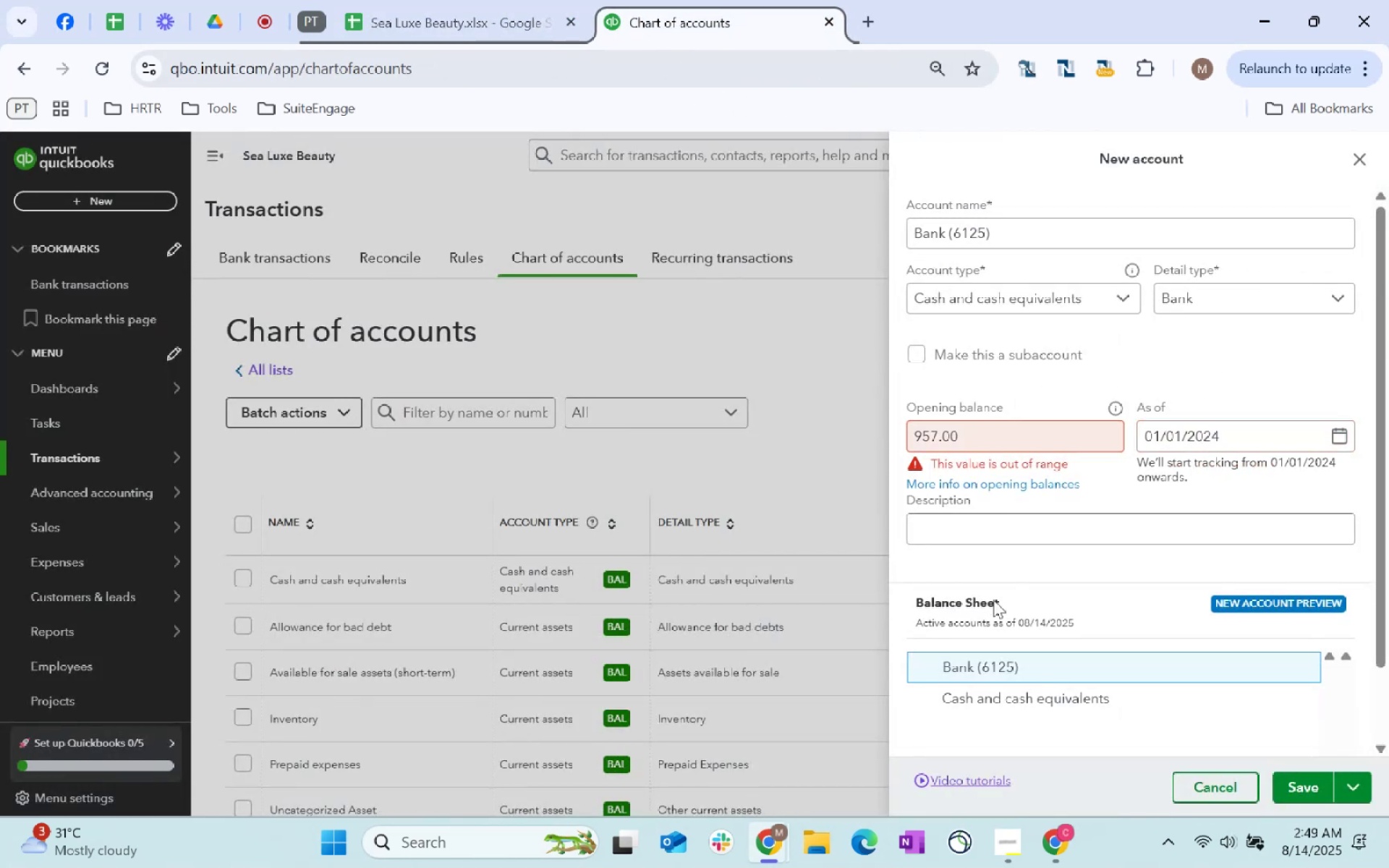 
scroll: coordinate [1158, 503], scroll_direction: down, amount: 6.0
 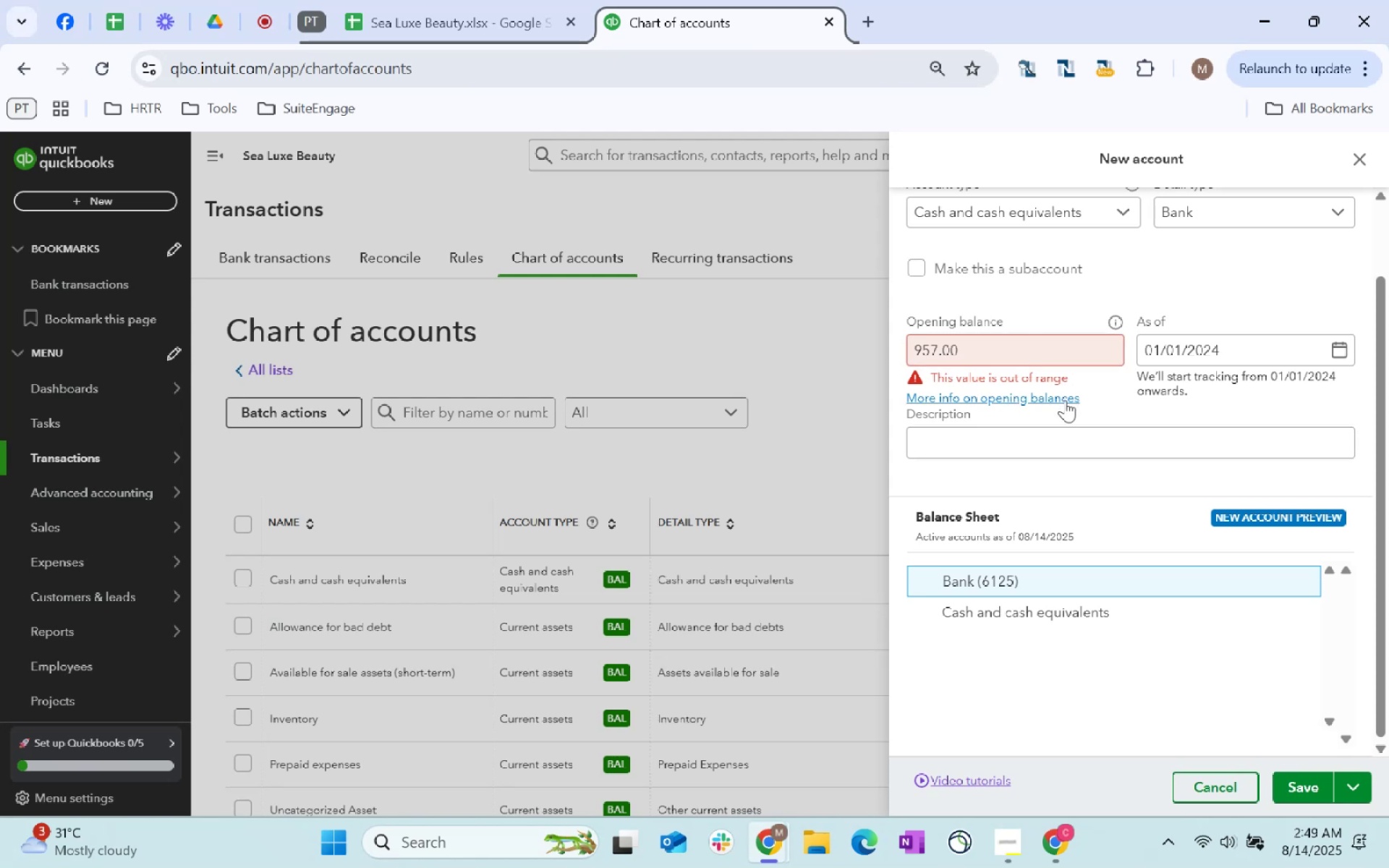 
left_click([1042, 343])
 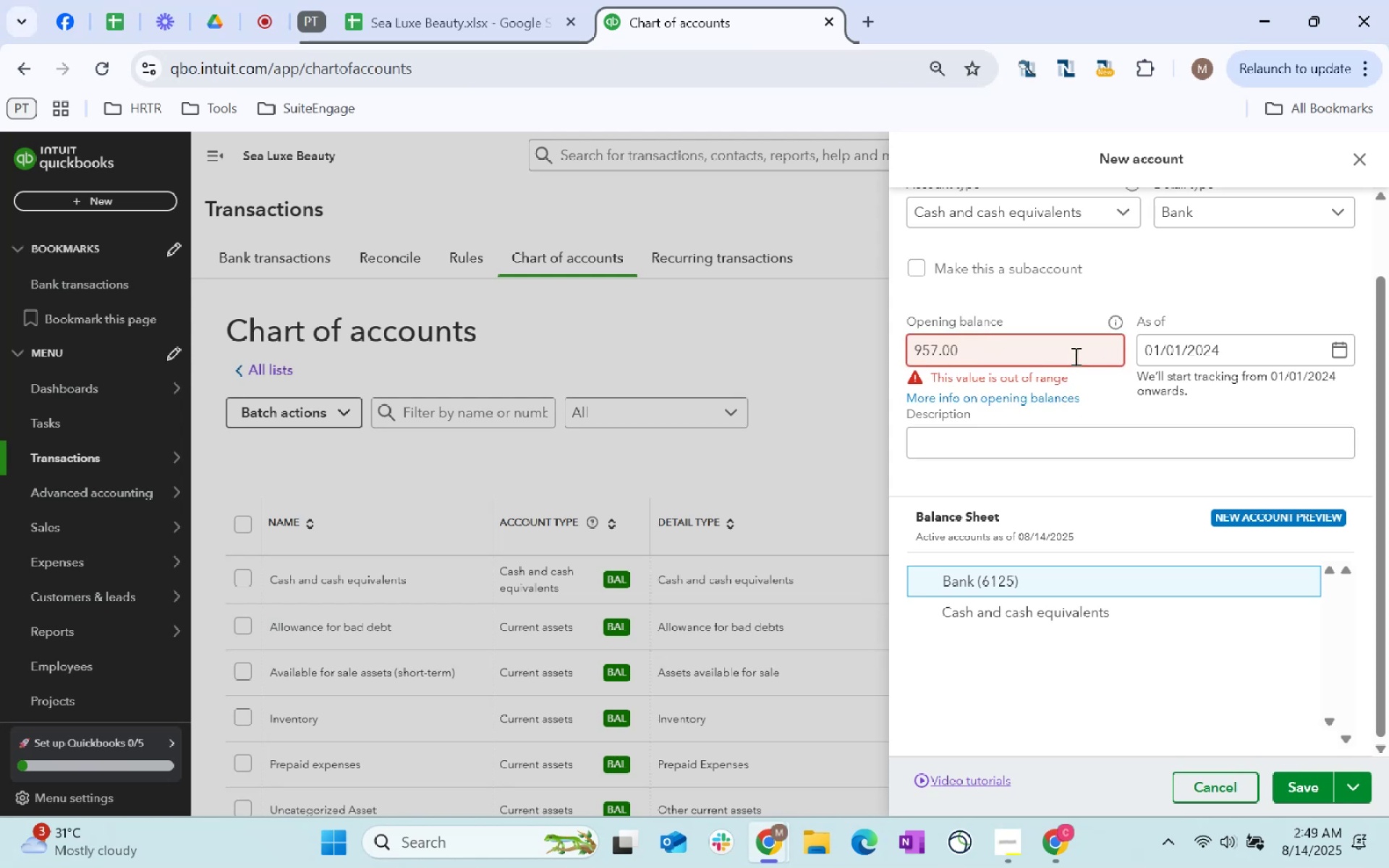 
key(Backspace)
 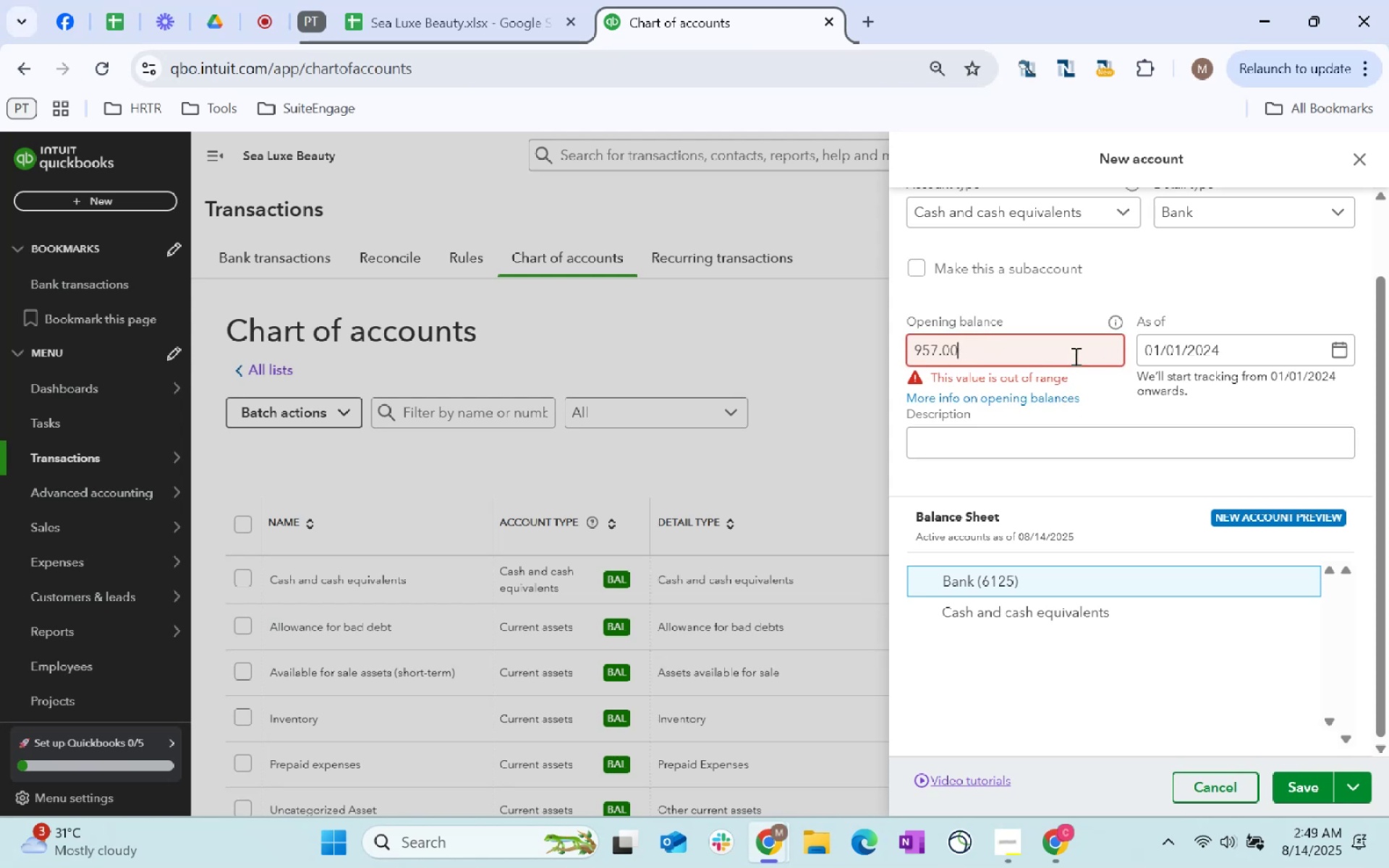 
key(Backspace)
 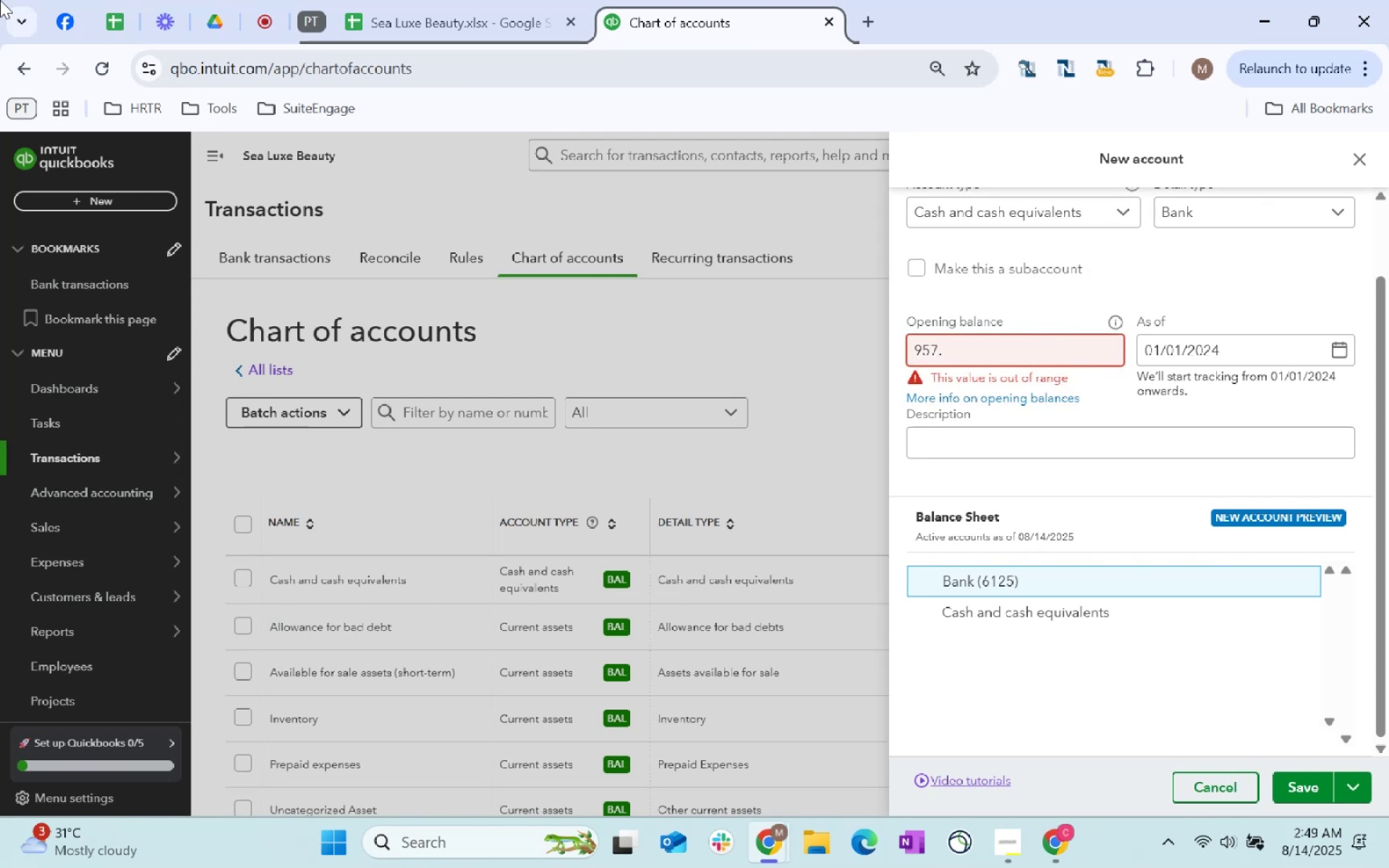 
key(Backspace)
 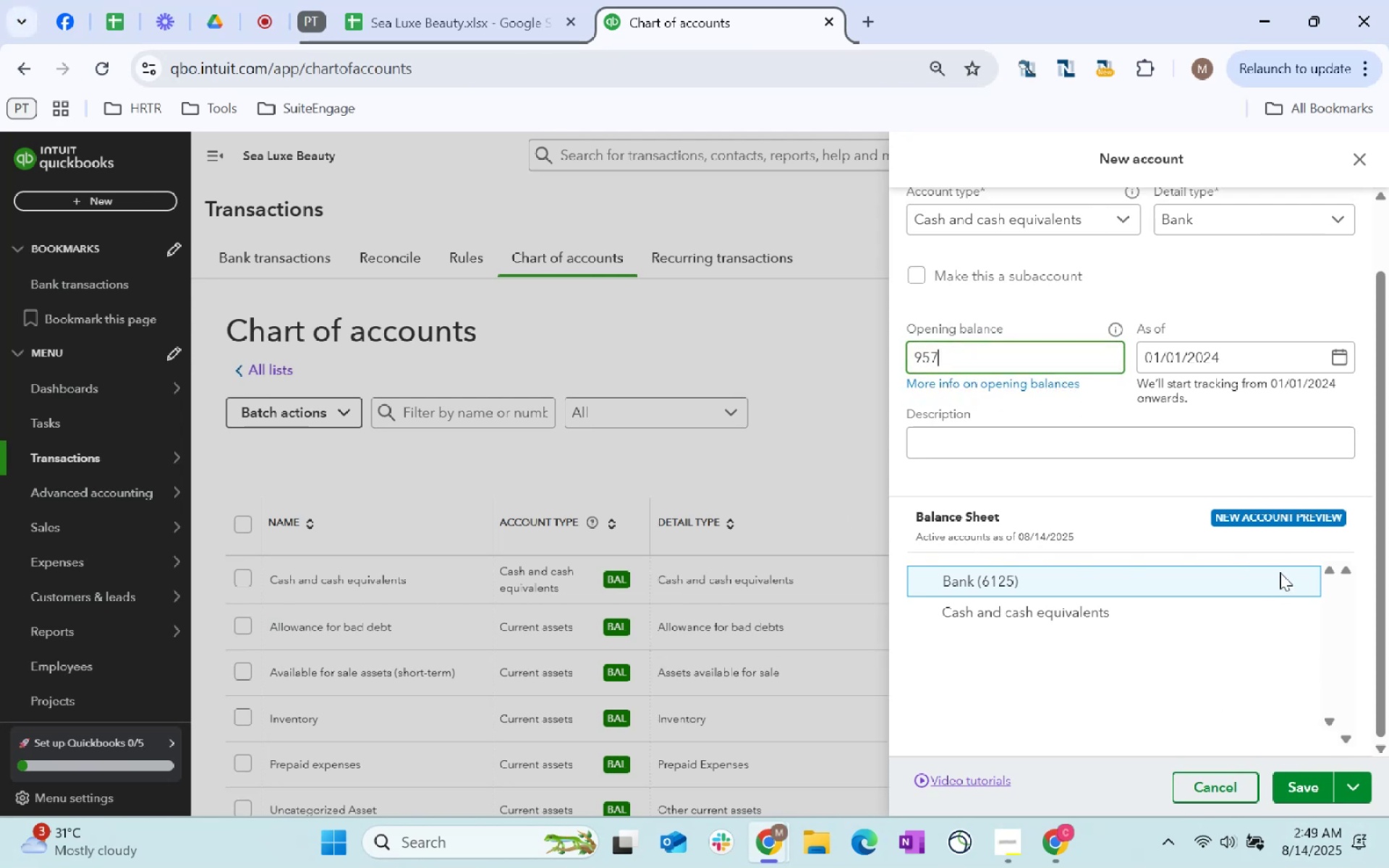 
scroll: coordinate [942, 856], scroll_direction: down, amount: 90.0
 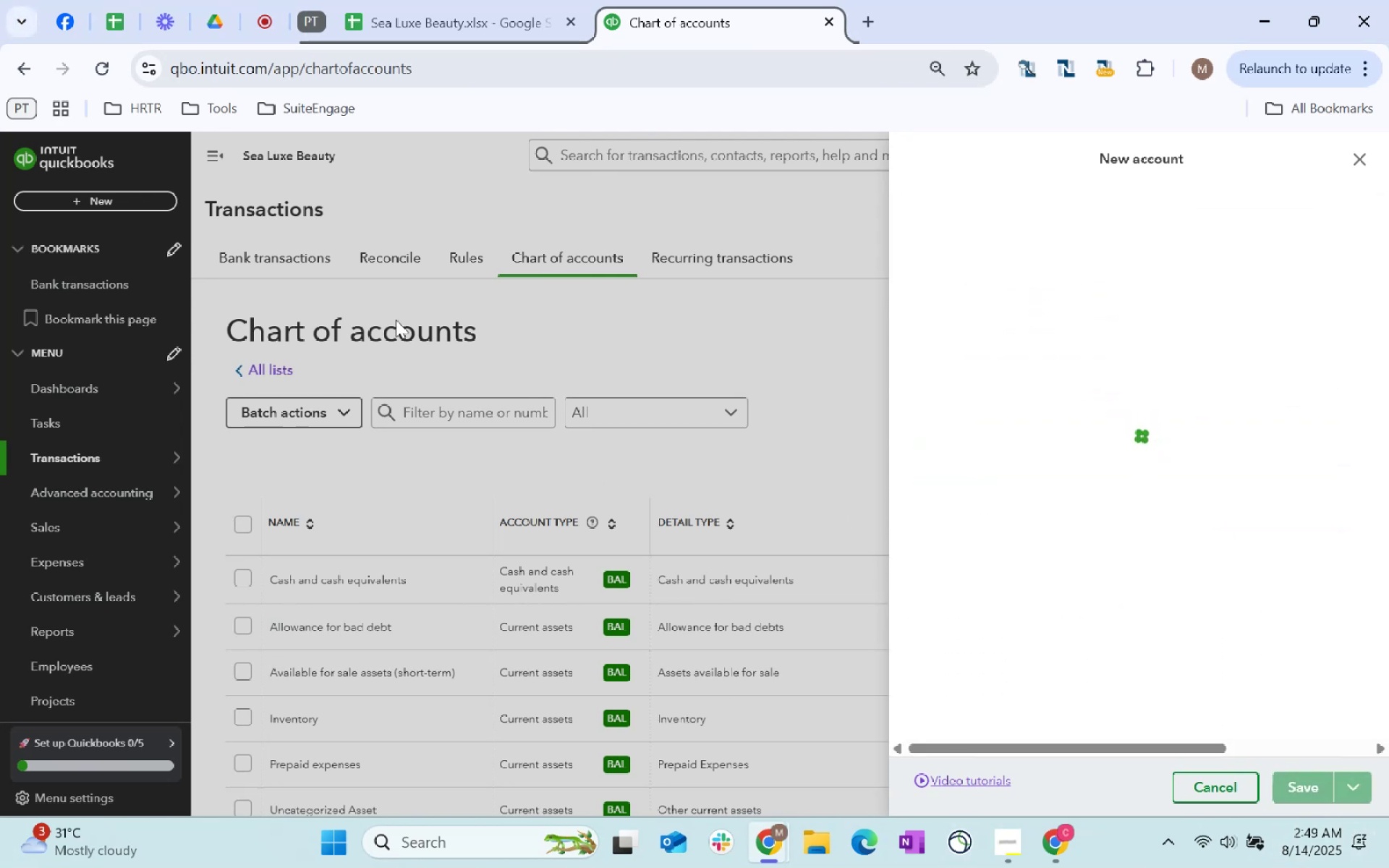 
left_click([1320, 788])
 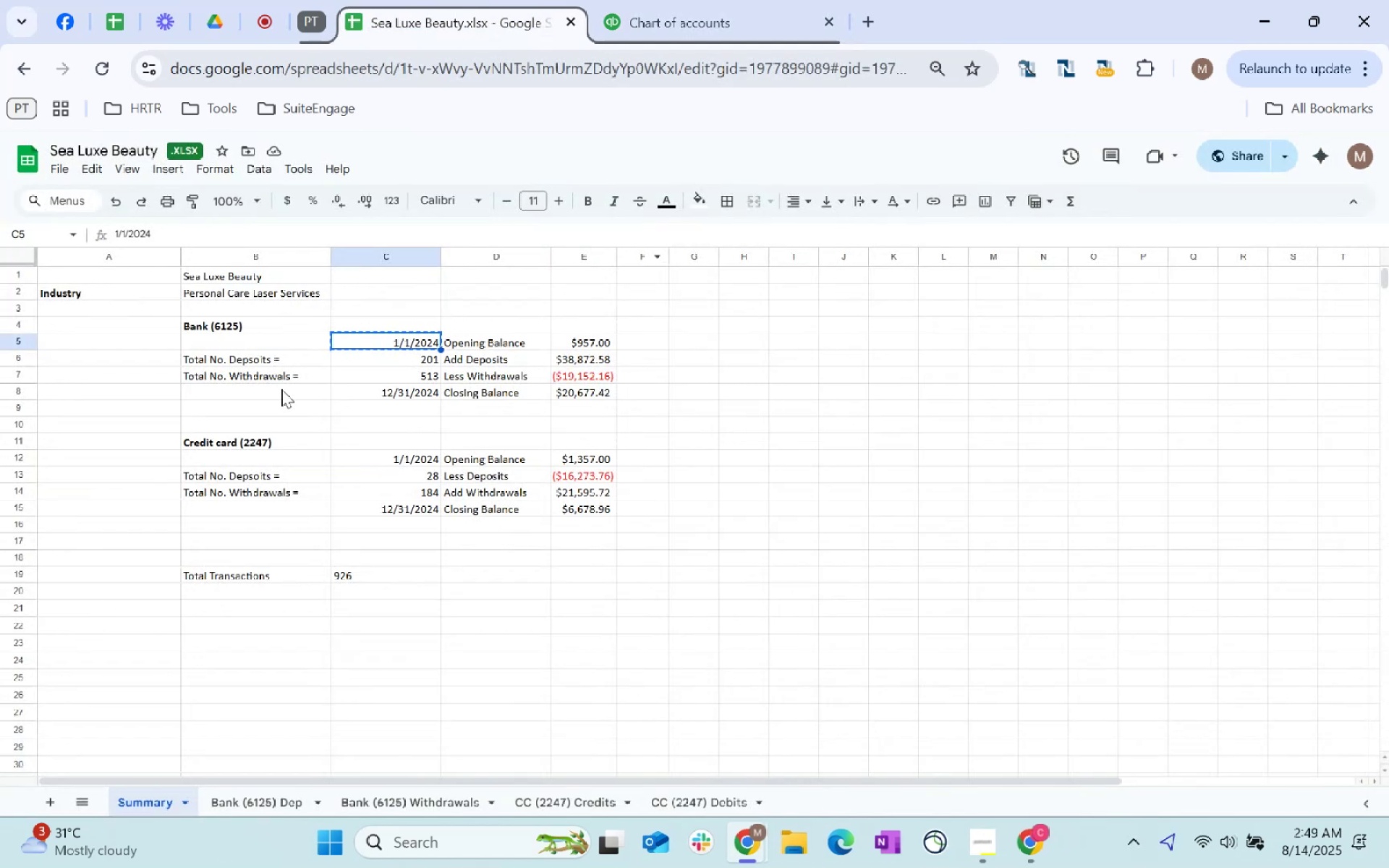 
left_click([259, 436])
 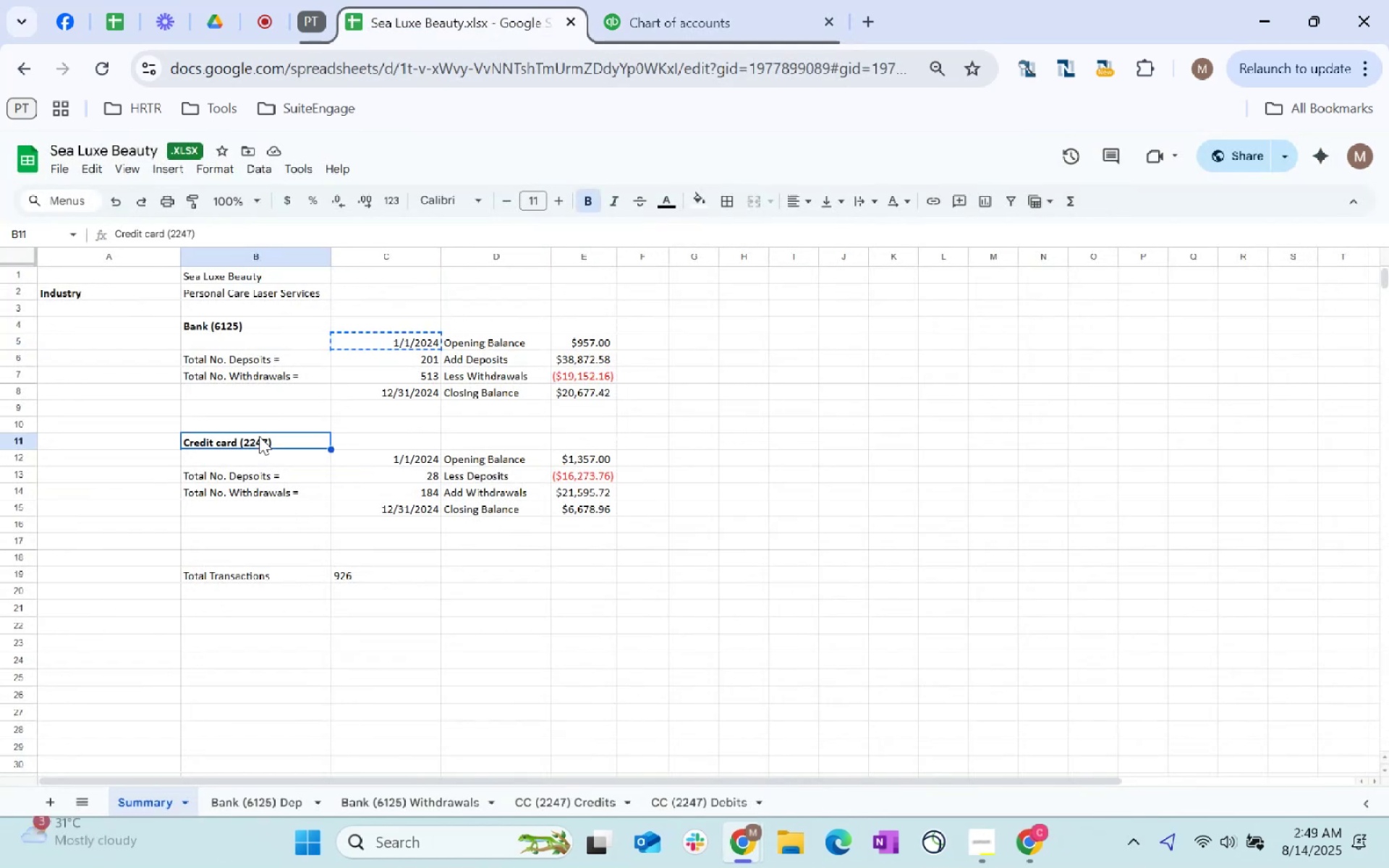 
key(Control+C)
 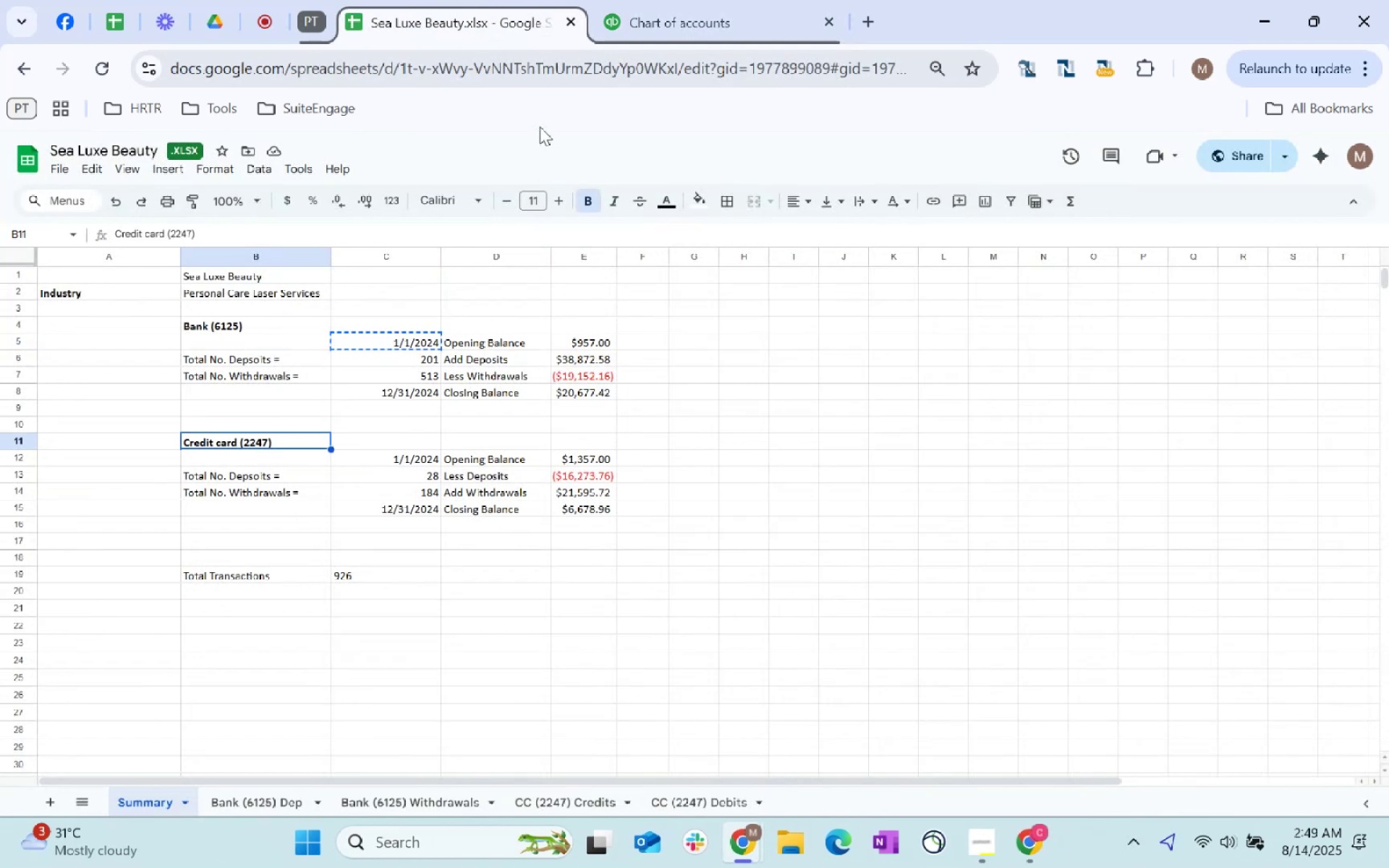 
key(Control+C)
 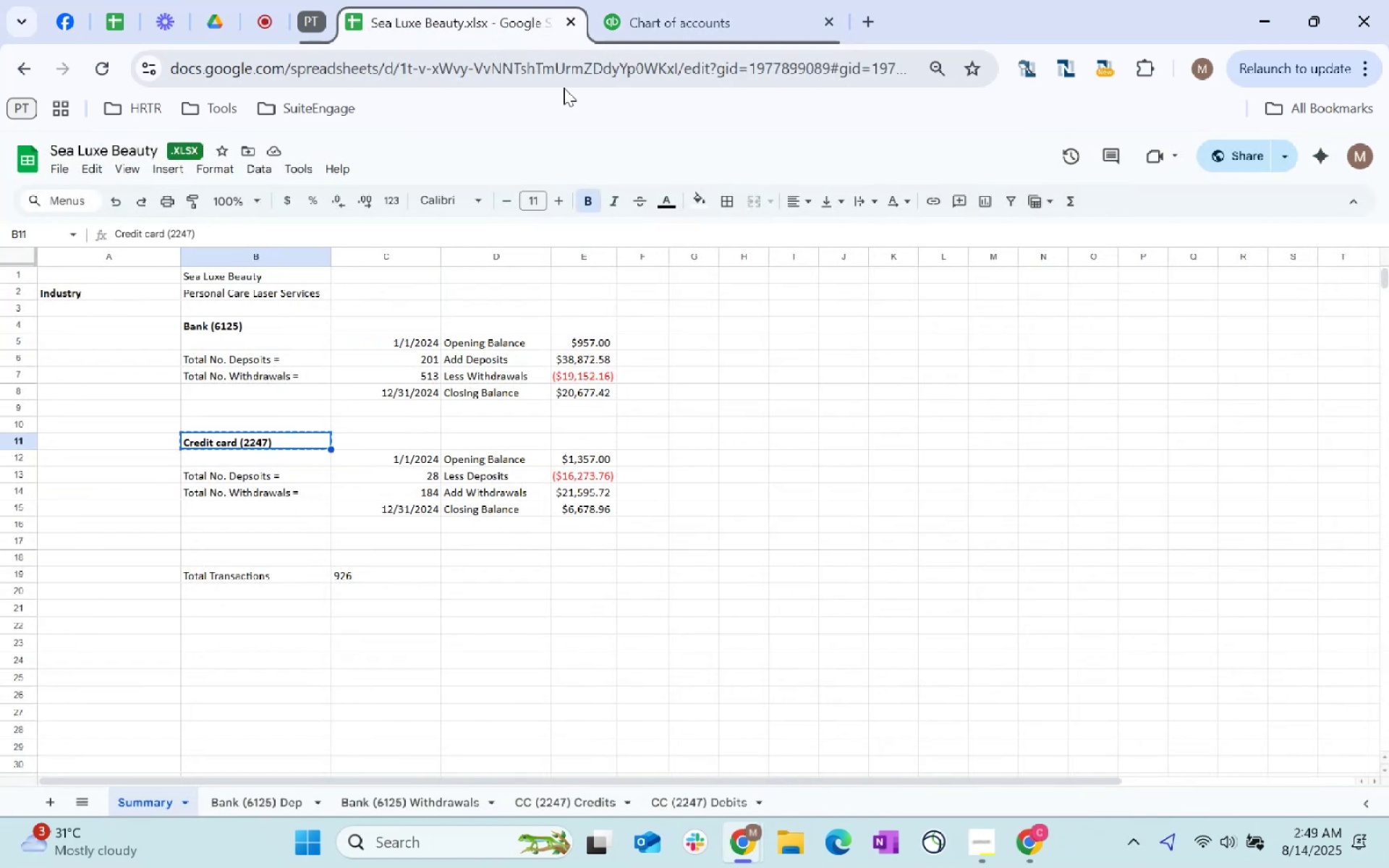 
key(Control+C)
 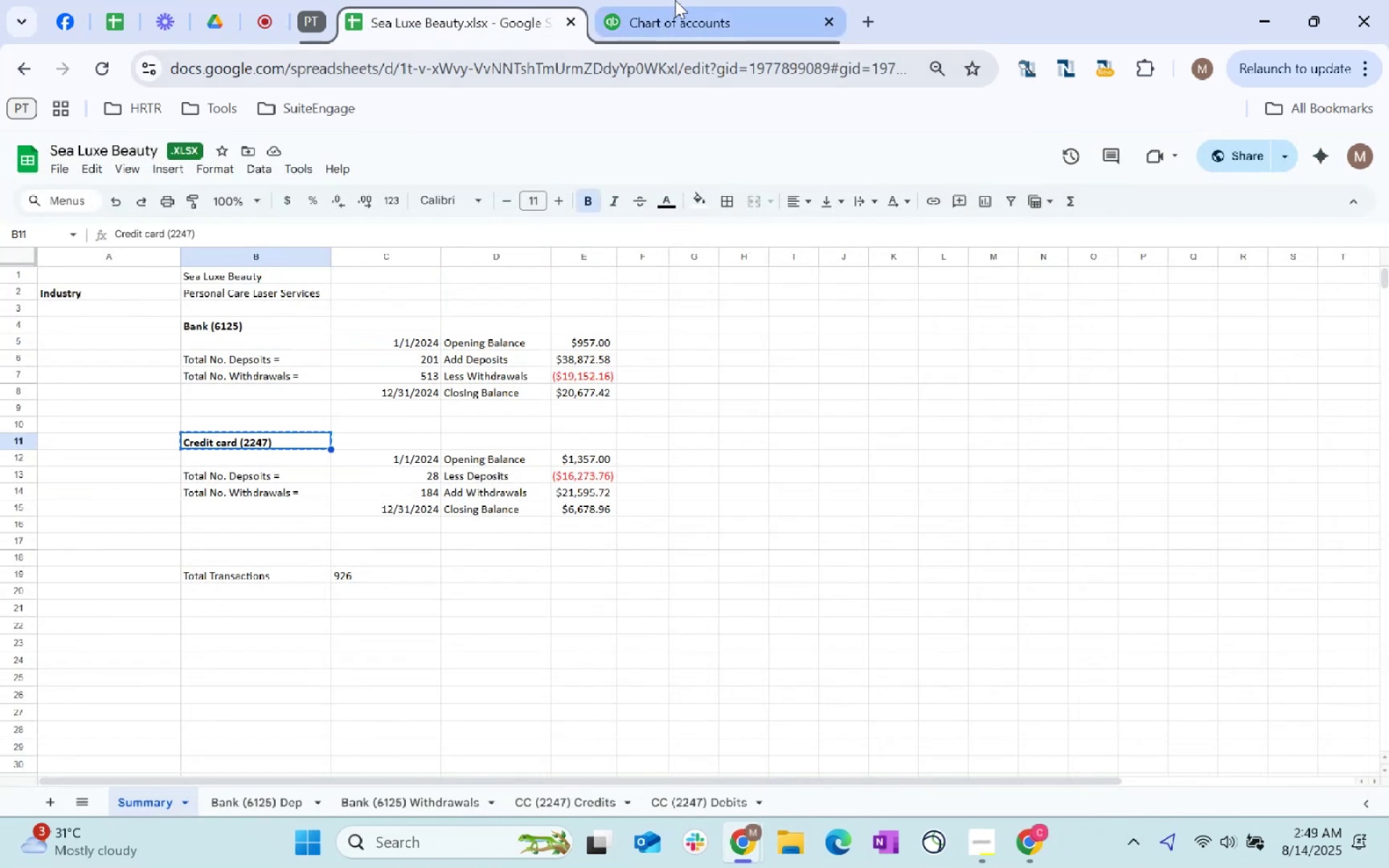 
left_click([675, 0])
 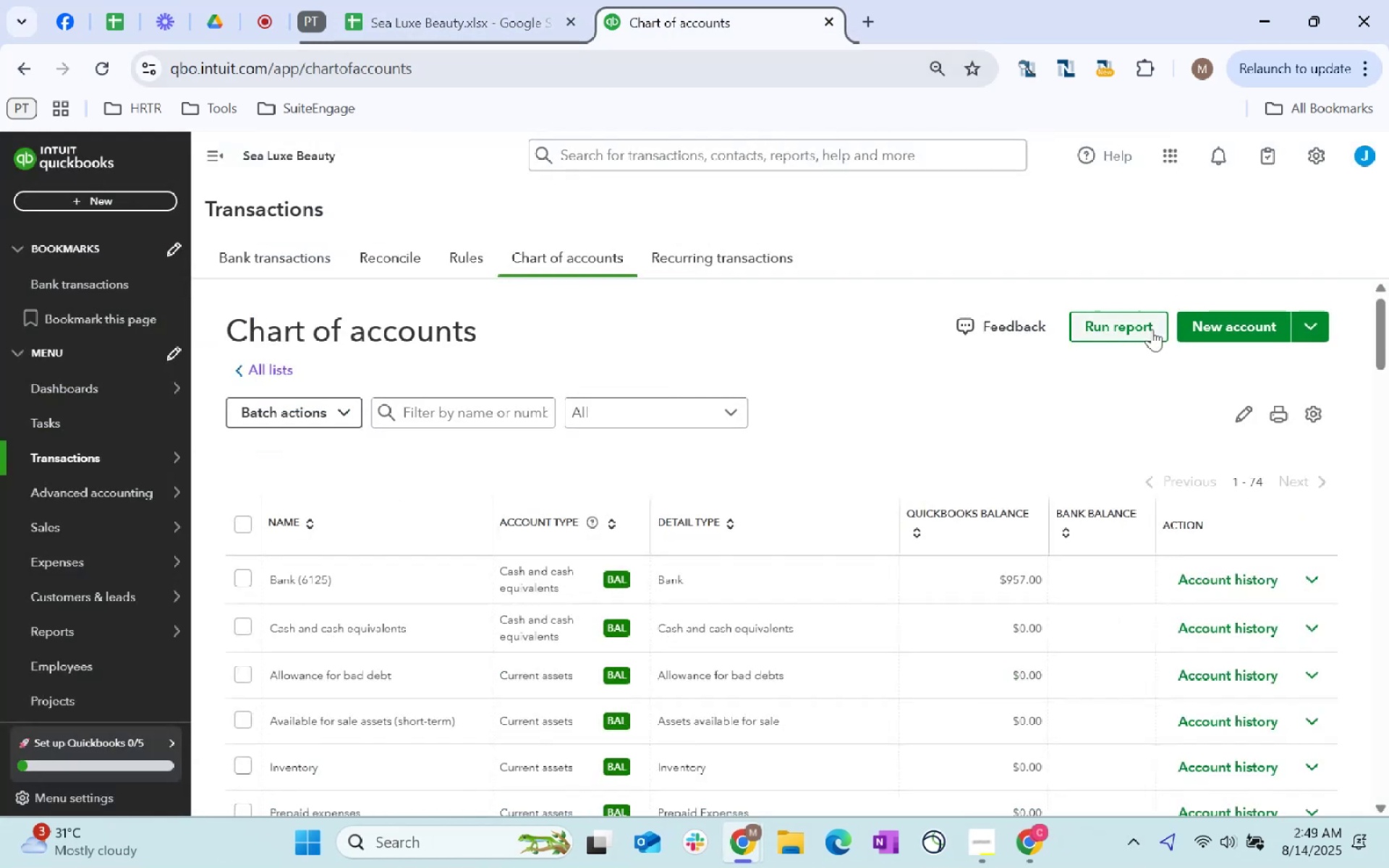 
left_click([1231, 330])
 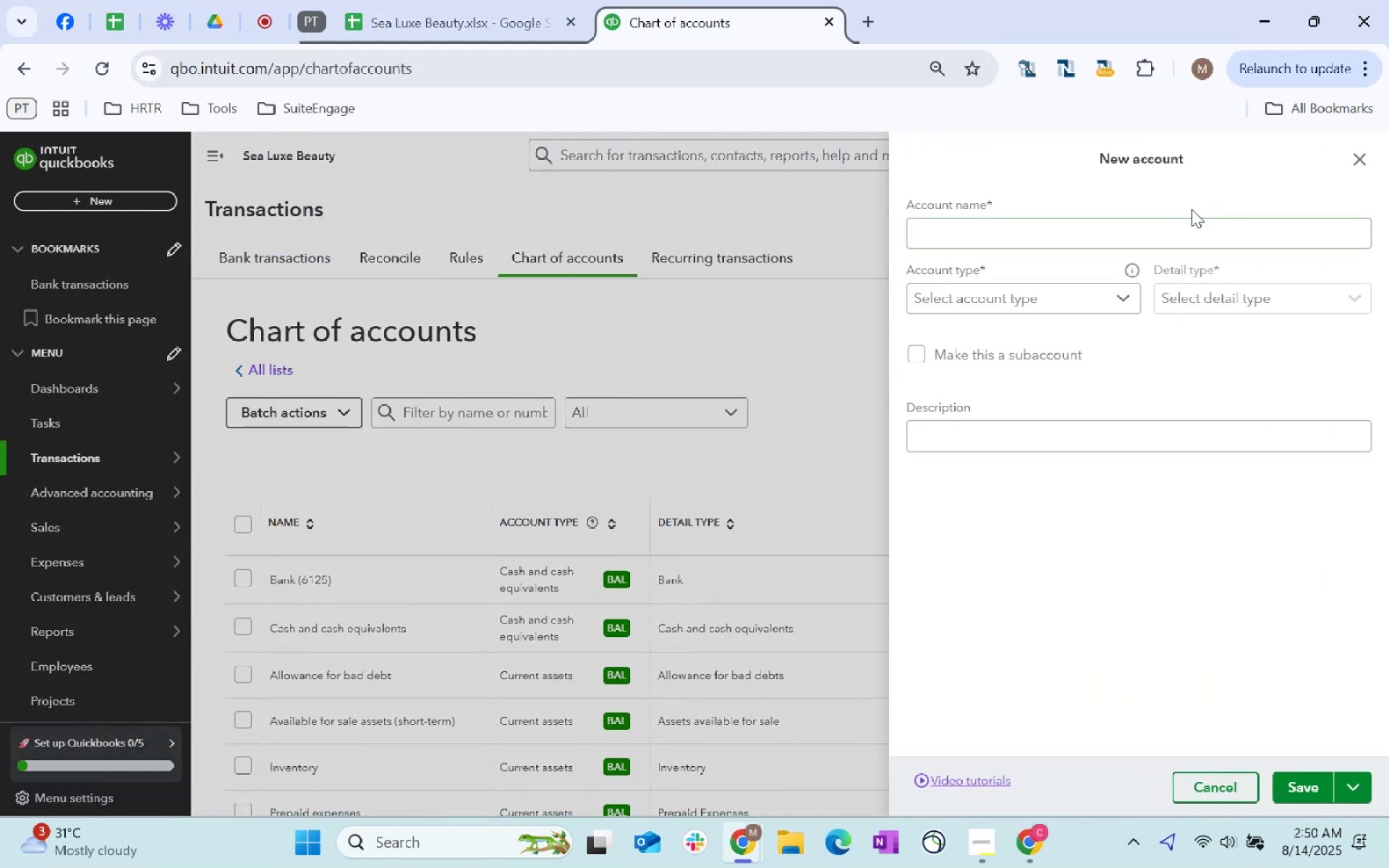 
key(Control+ControlLeft)
 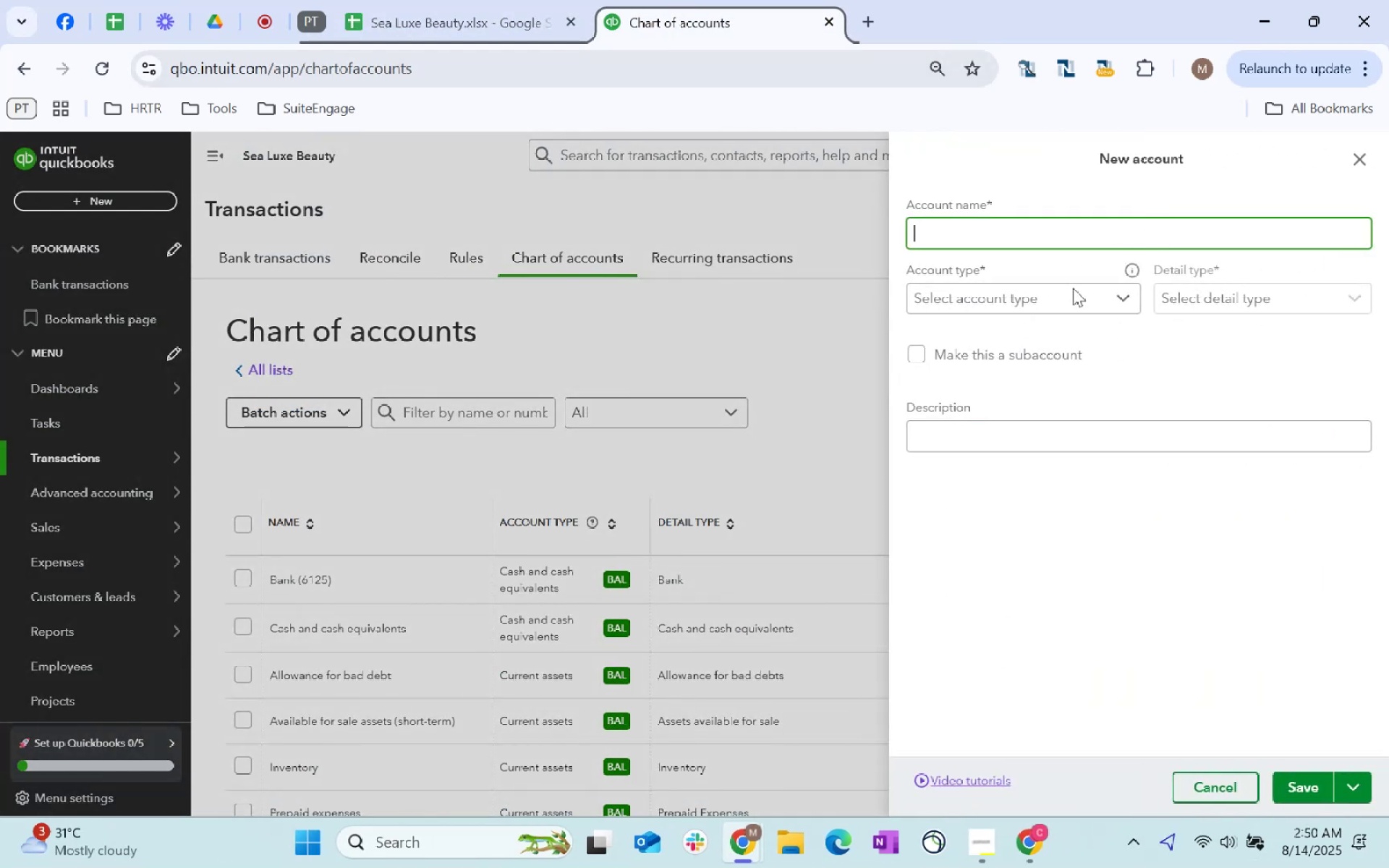 
key(Control+V)
 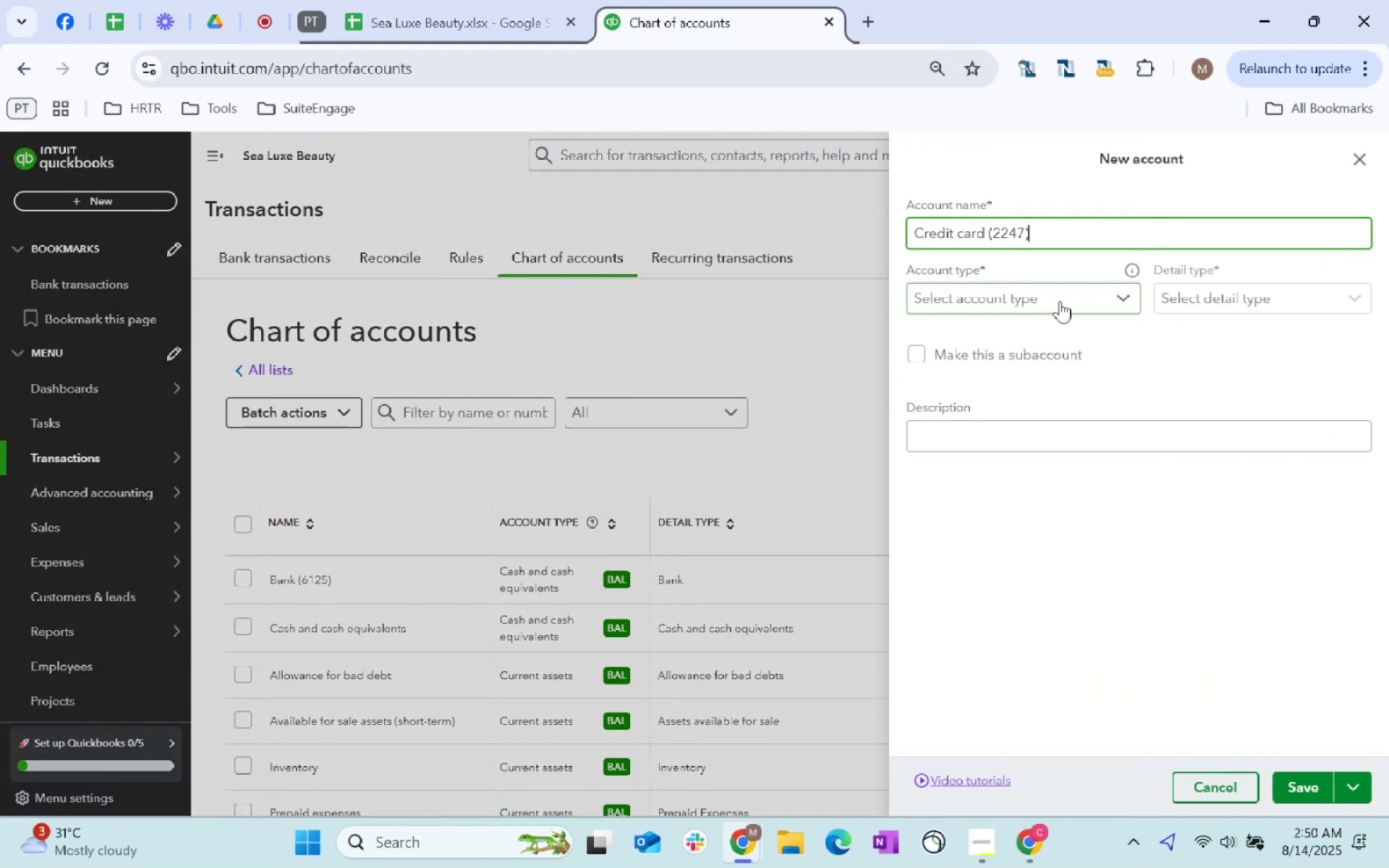 
left_click([1060, 301])
 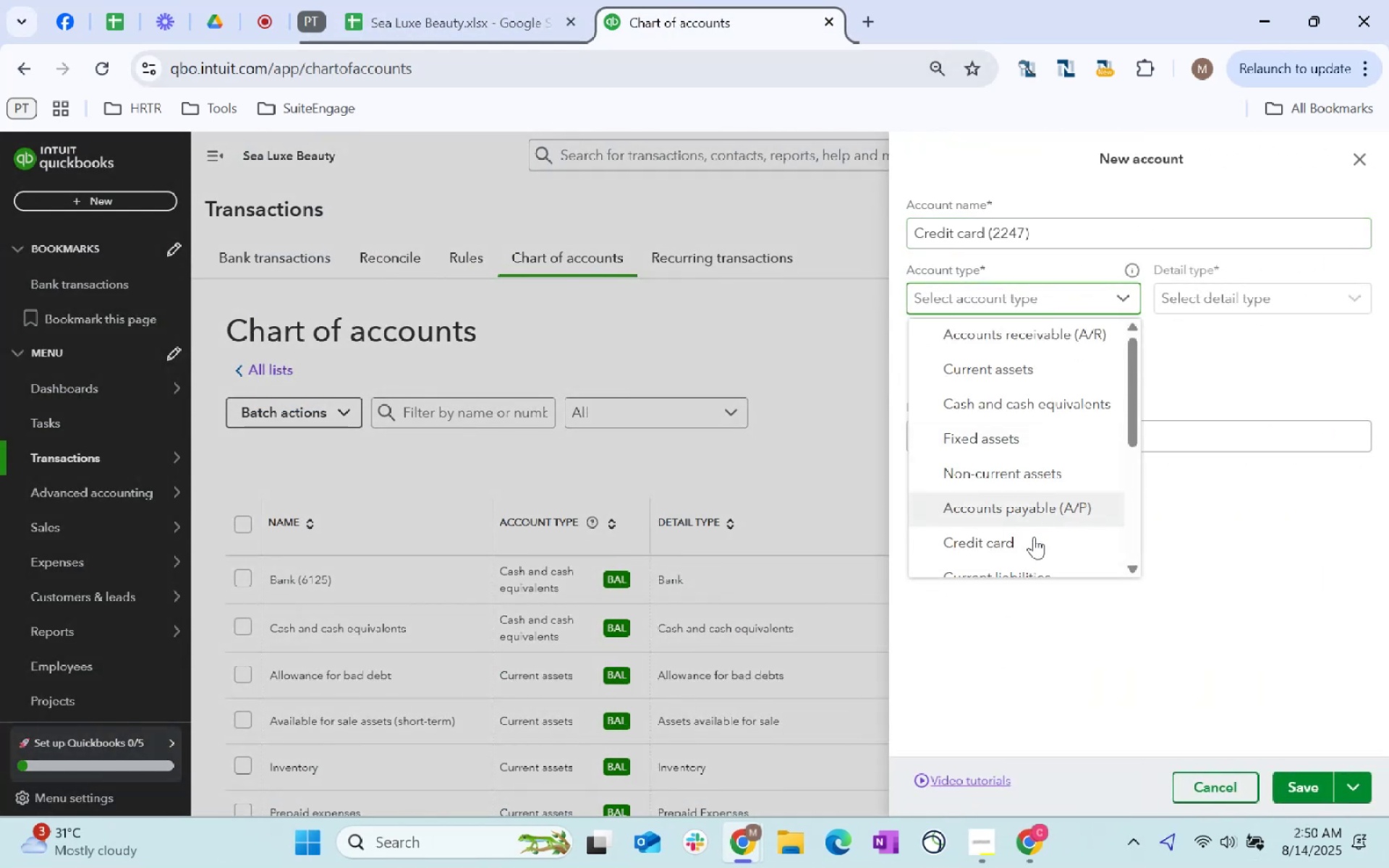 
left_click([1037, 550])
 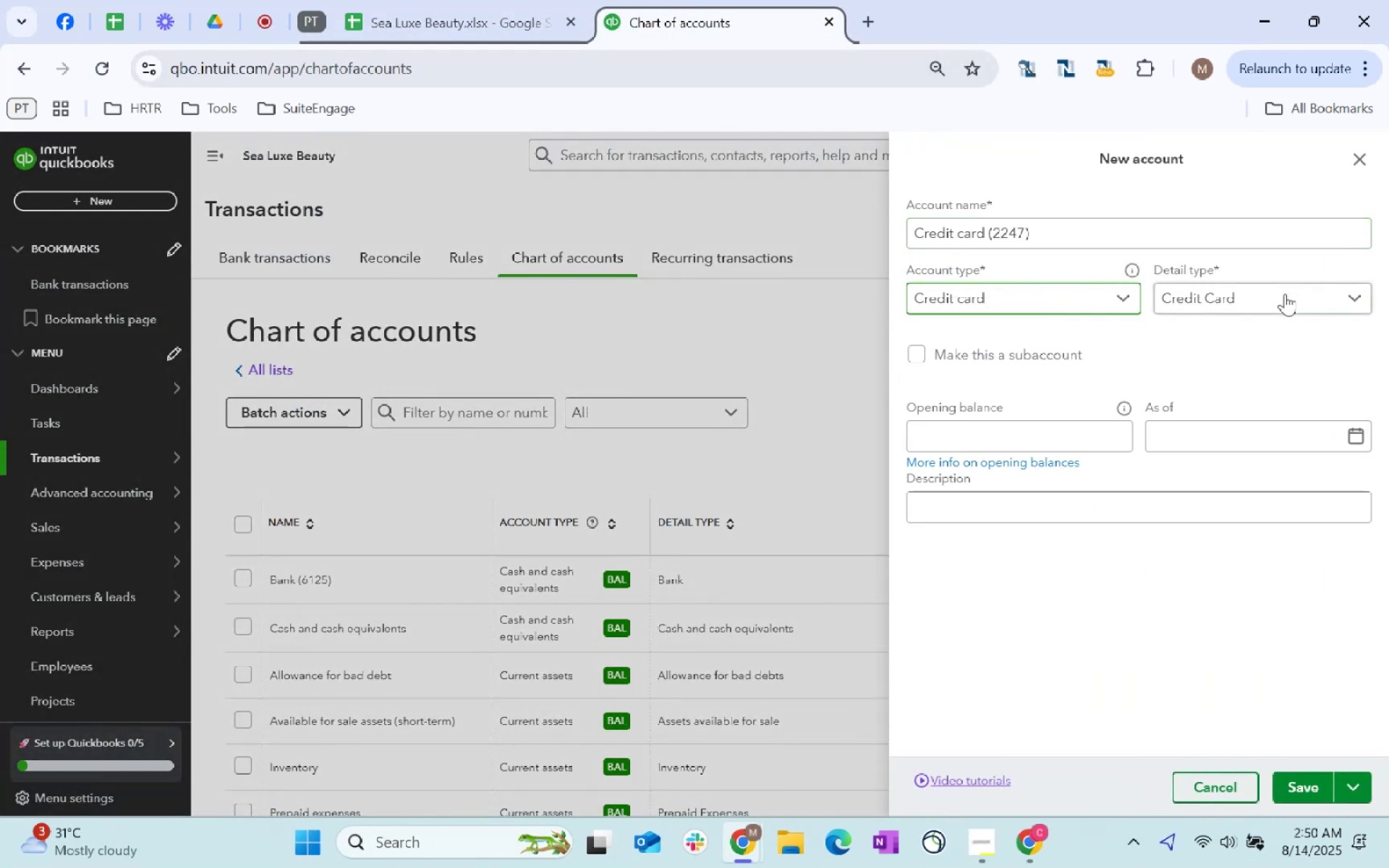 
left_click([1239, 322])
 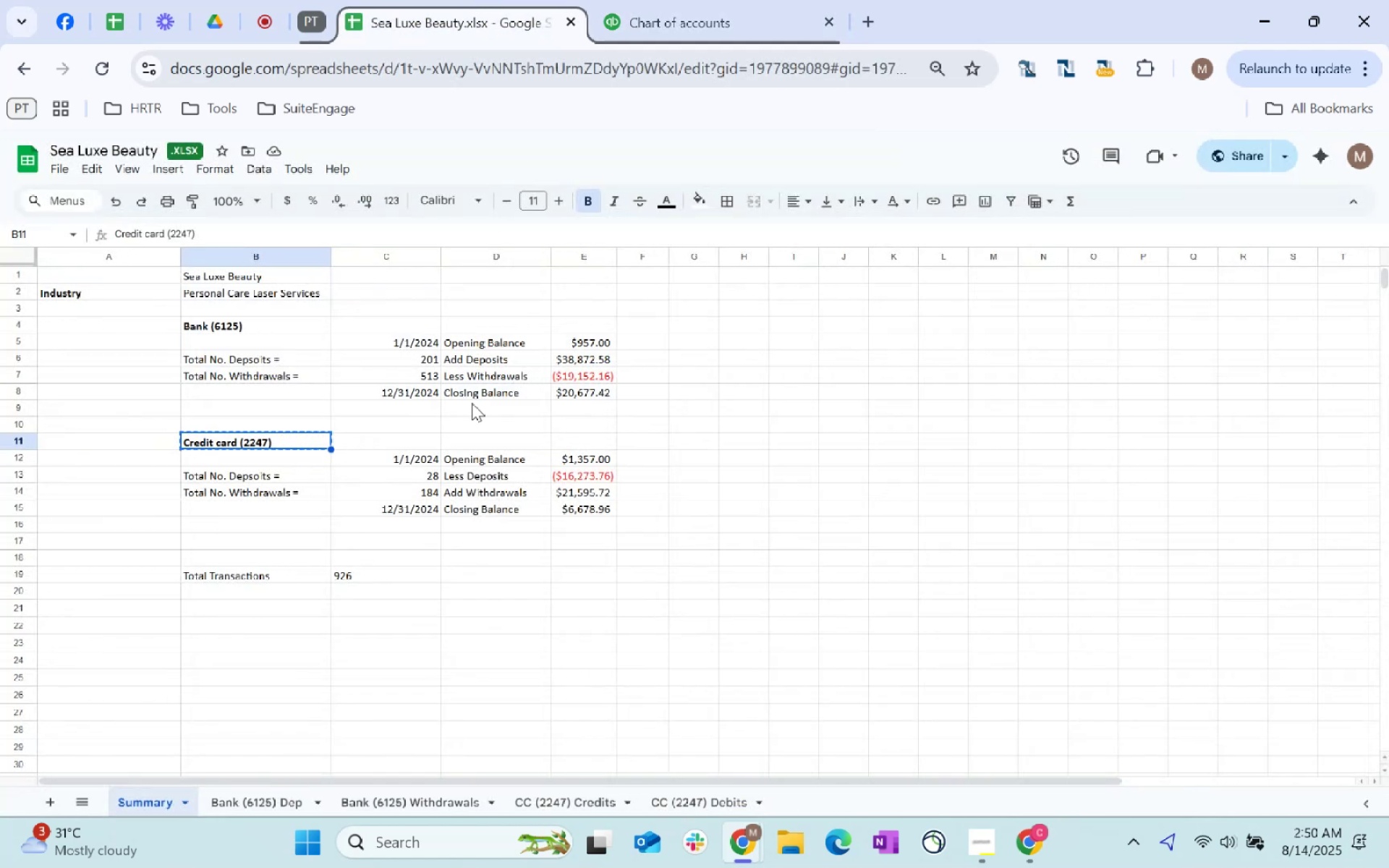 
left_click([574, 458])
 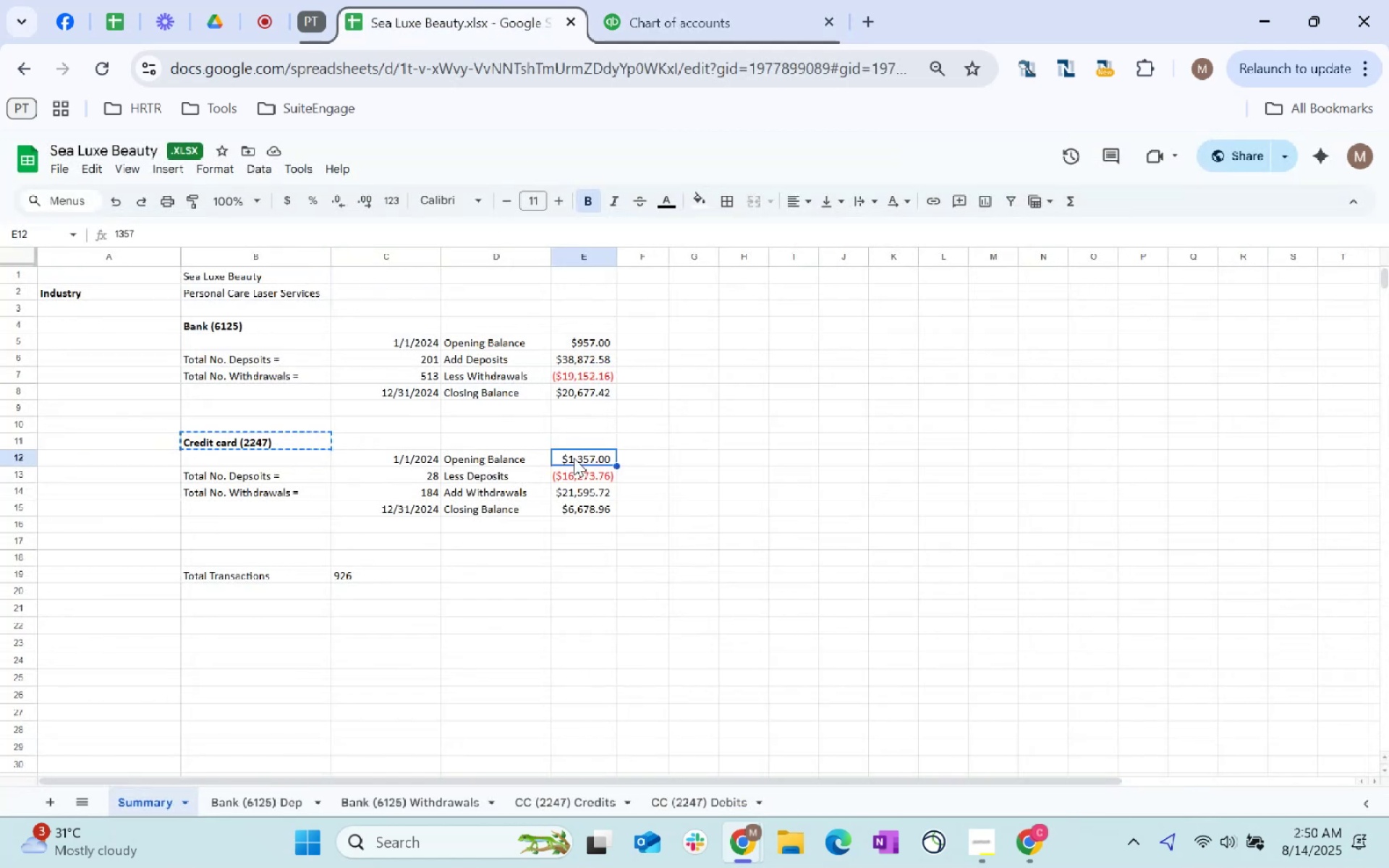 
key(Control+C)
 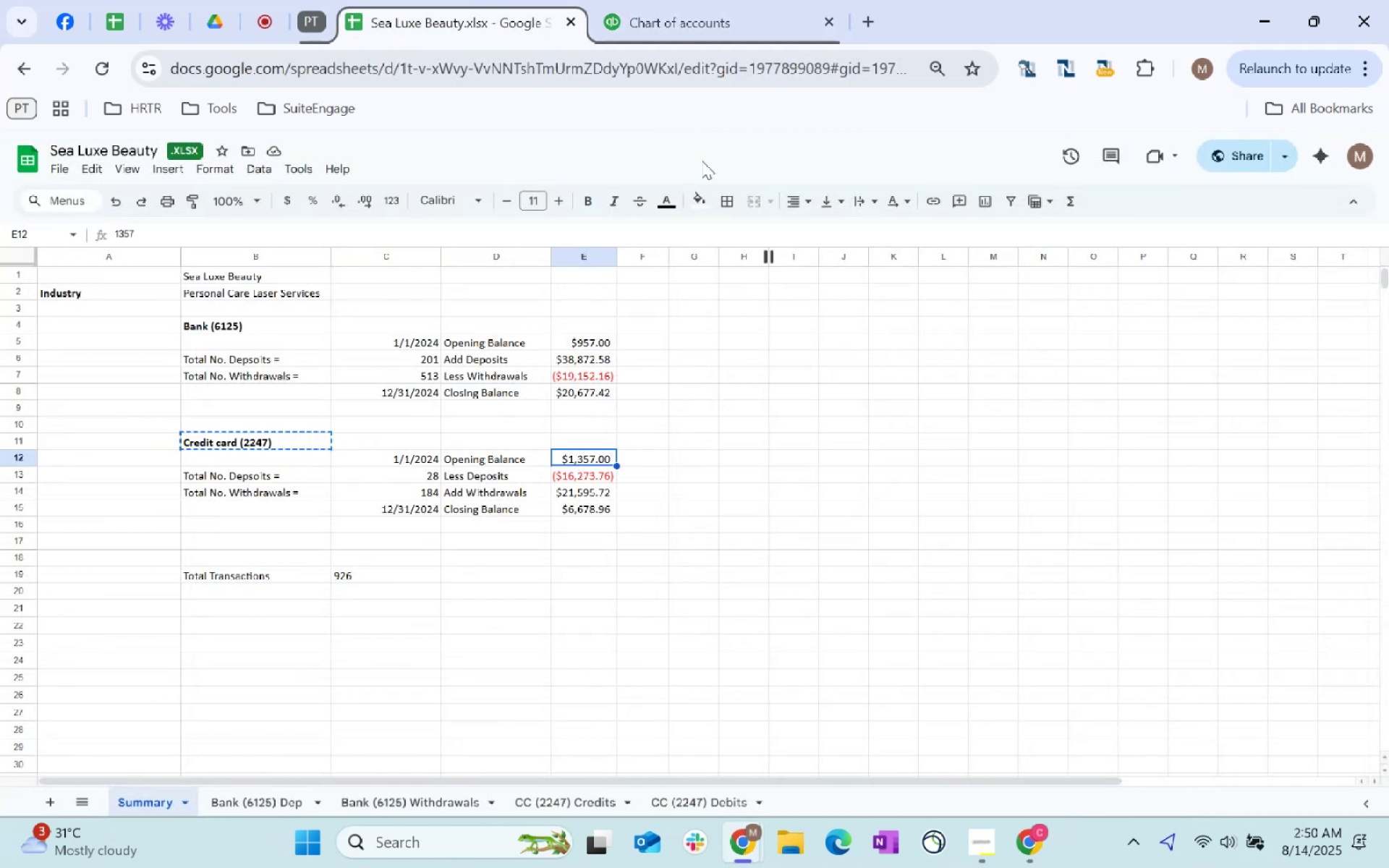 
key(Control+C)
 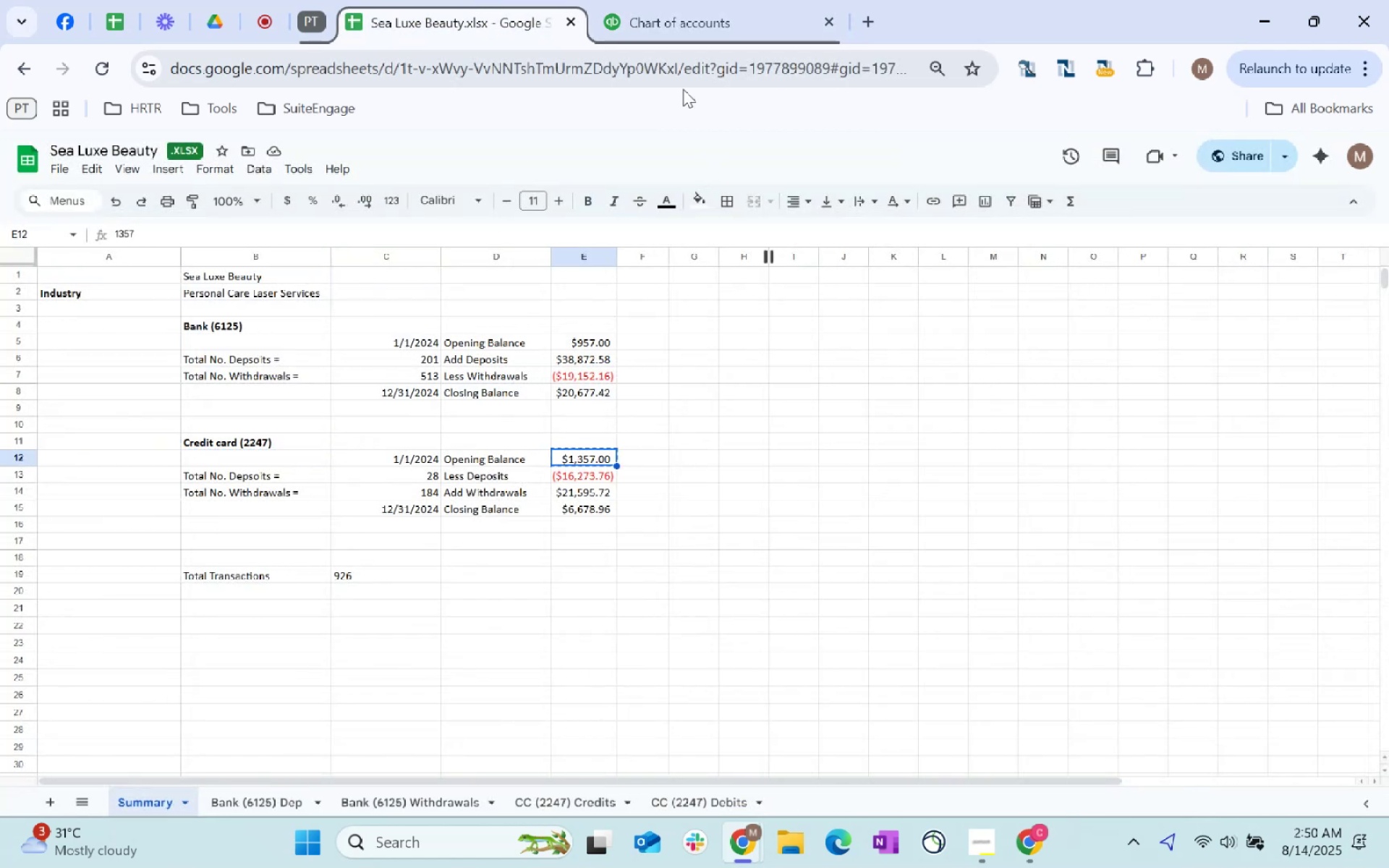 
key(Control+C)
 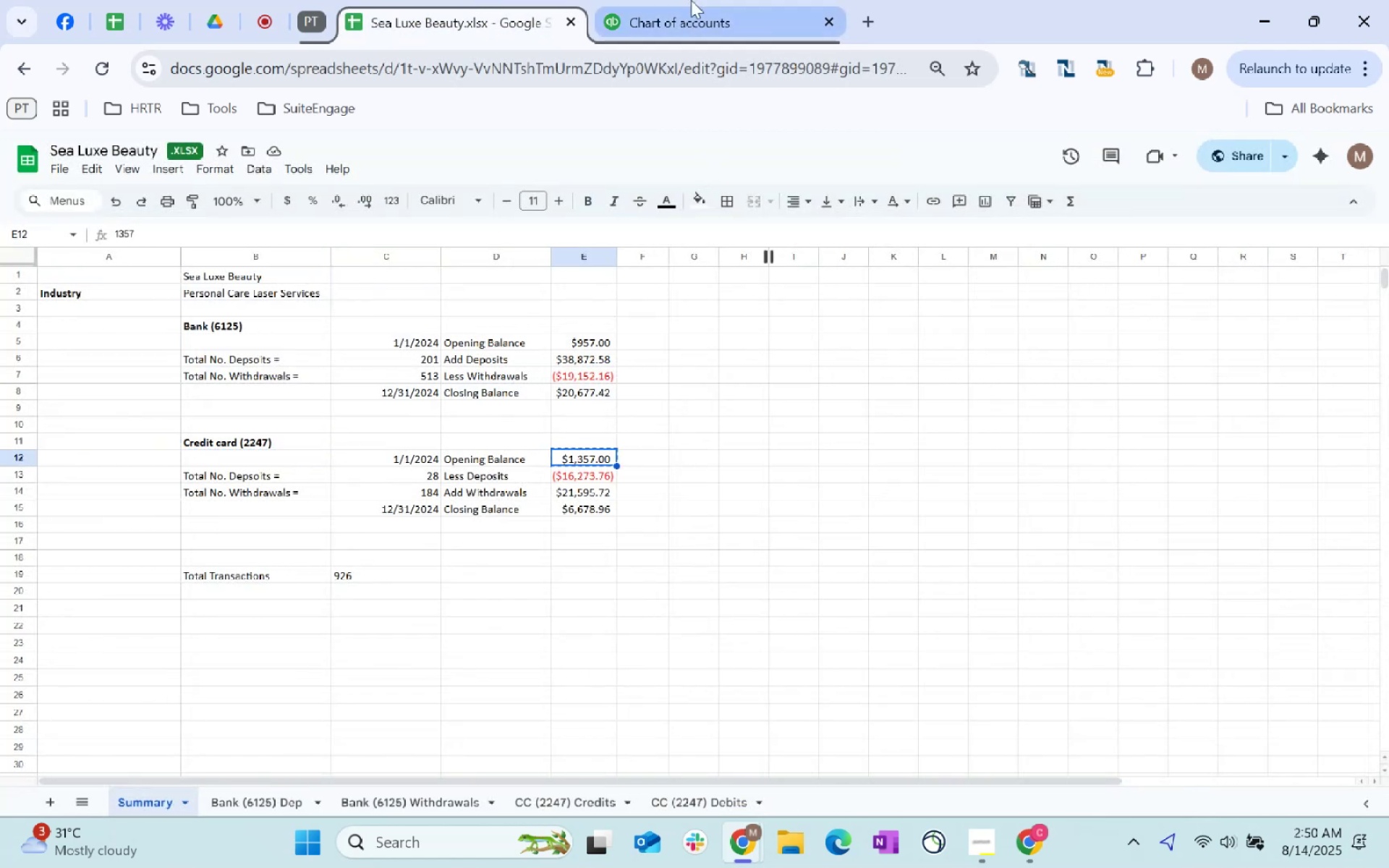 
left_click([708, 0])
 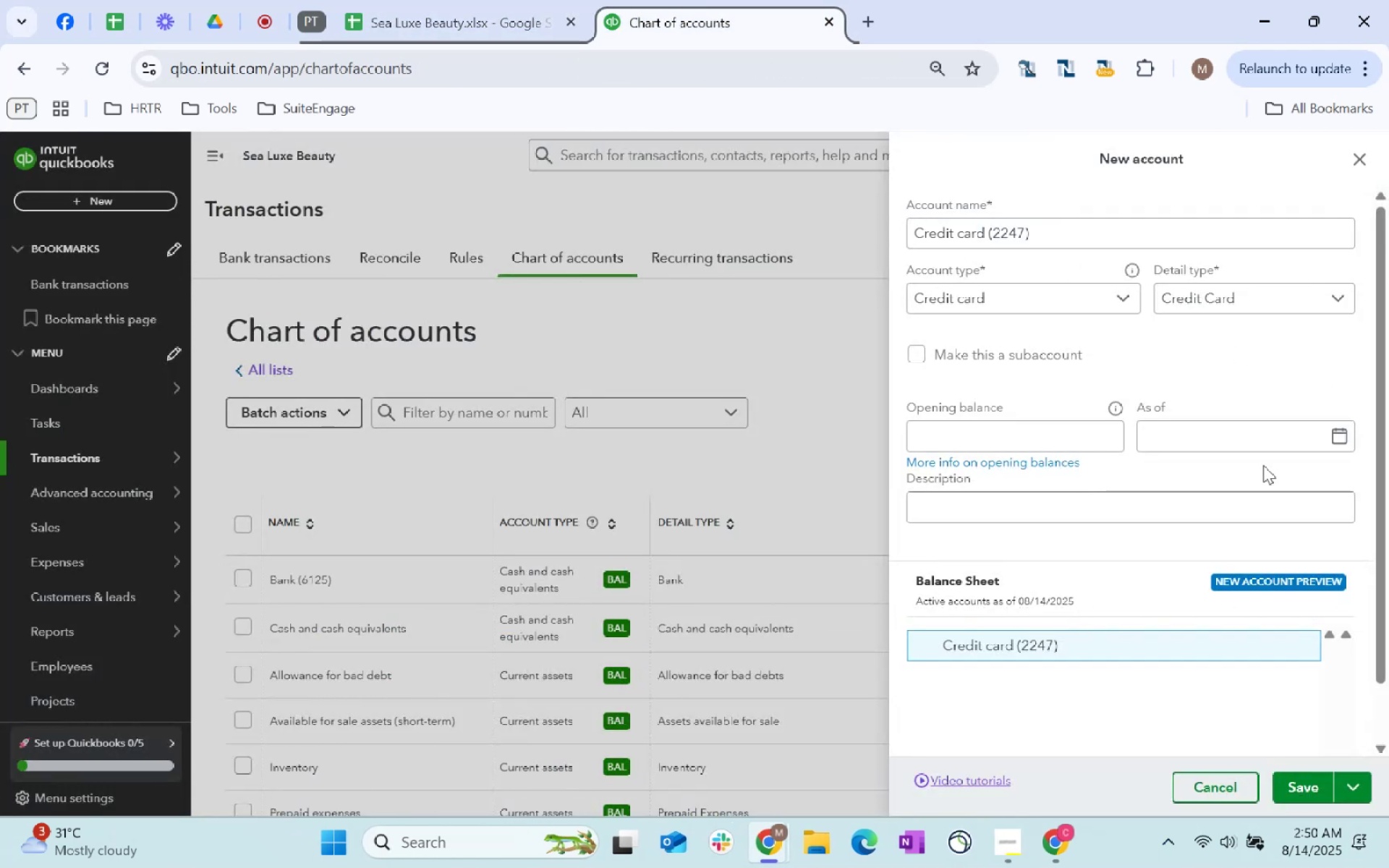 
key(Control+ControlLeft)
 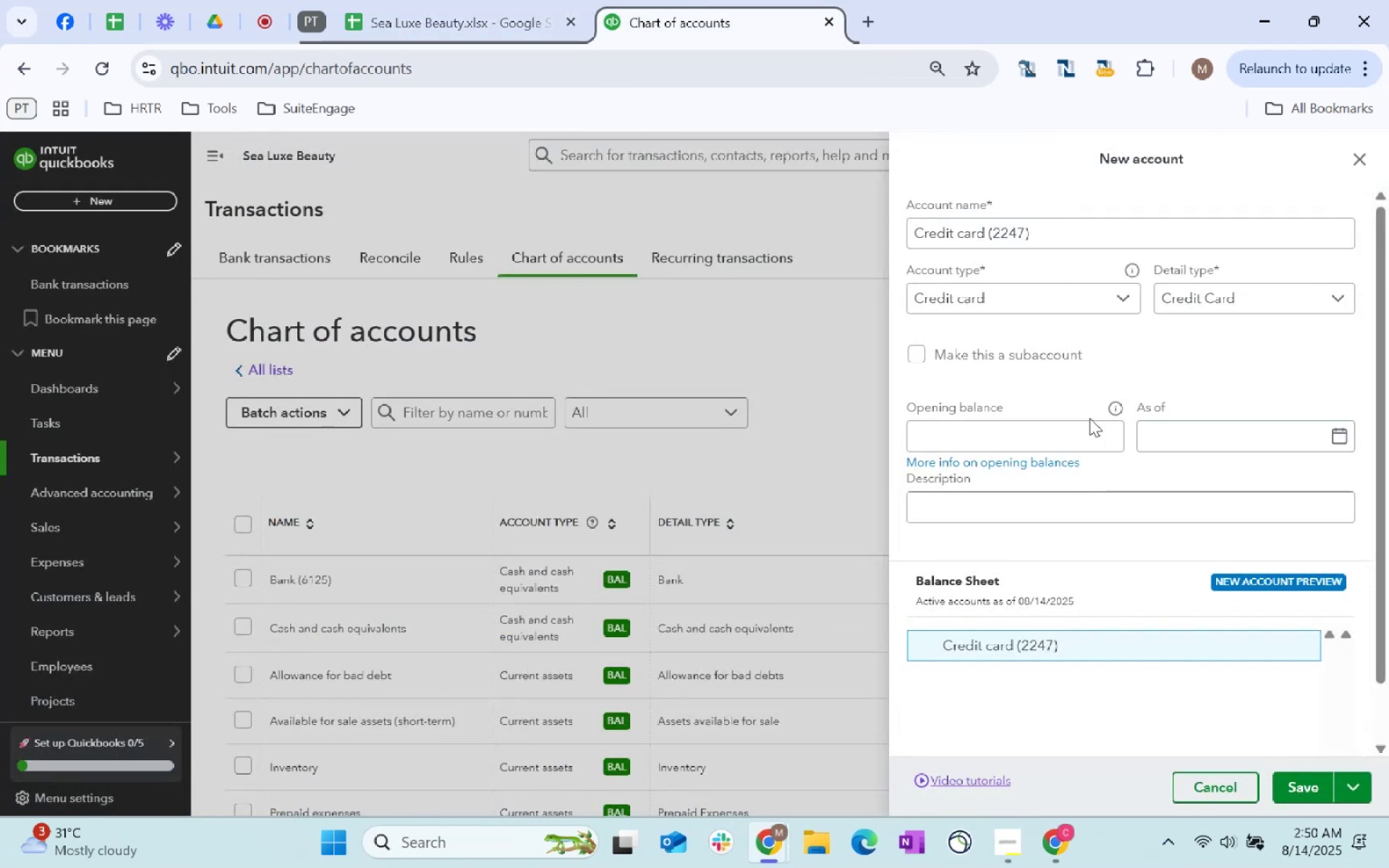 
left_click([1076, 418])
 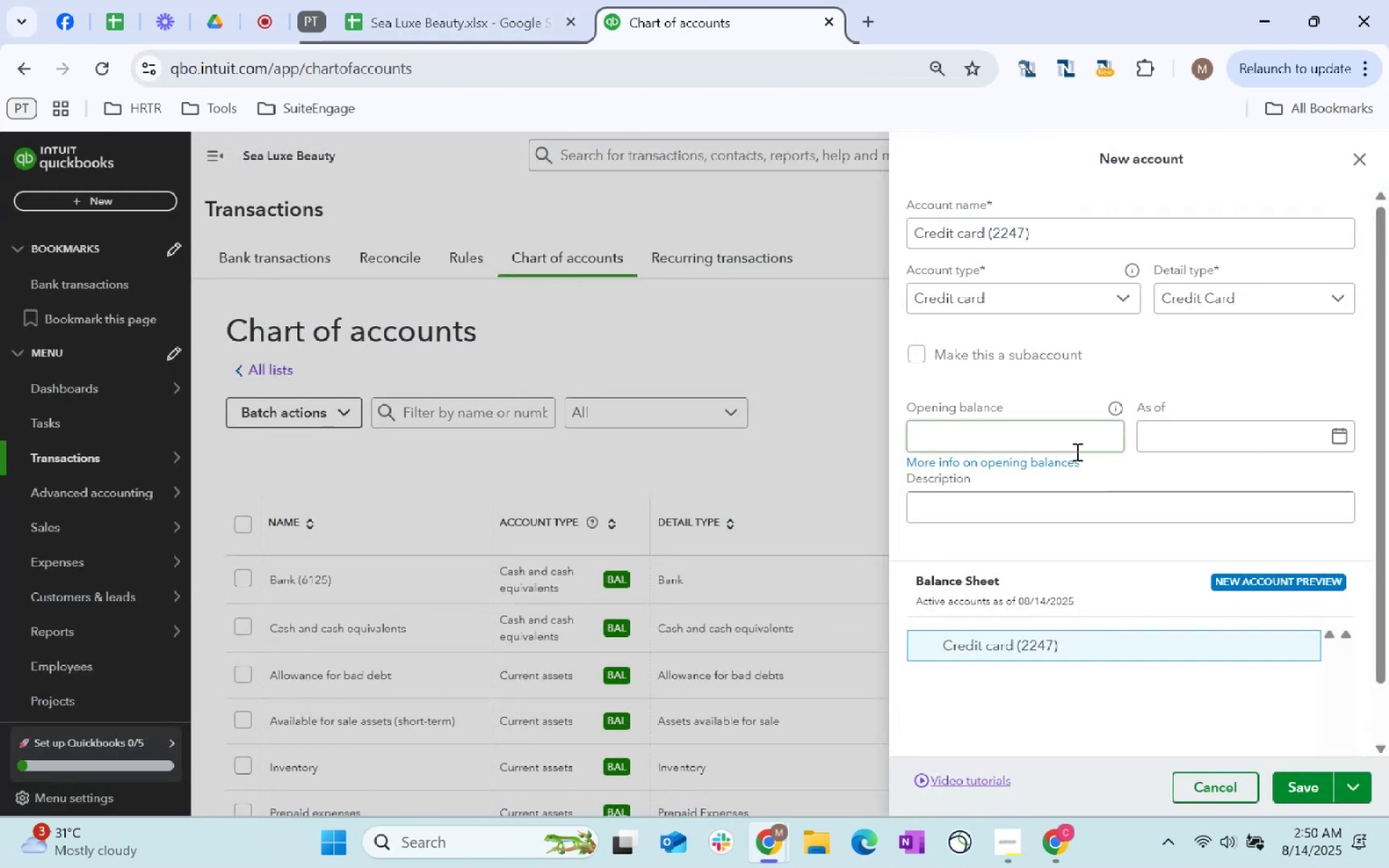 
left_click([1073, 443])
 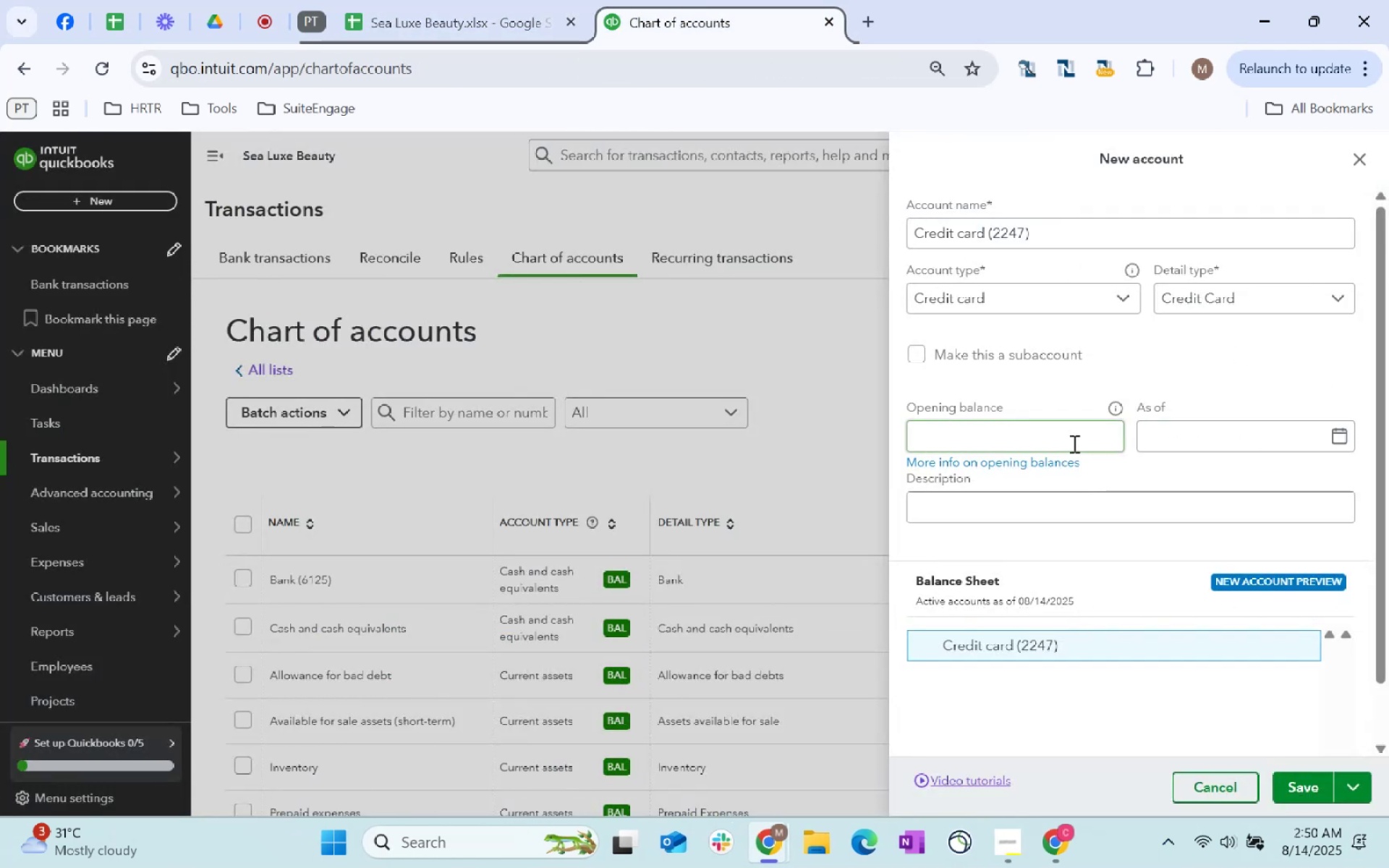 
key(Control+ControlLeft)
 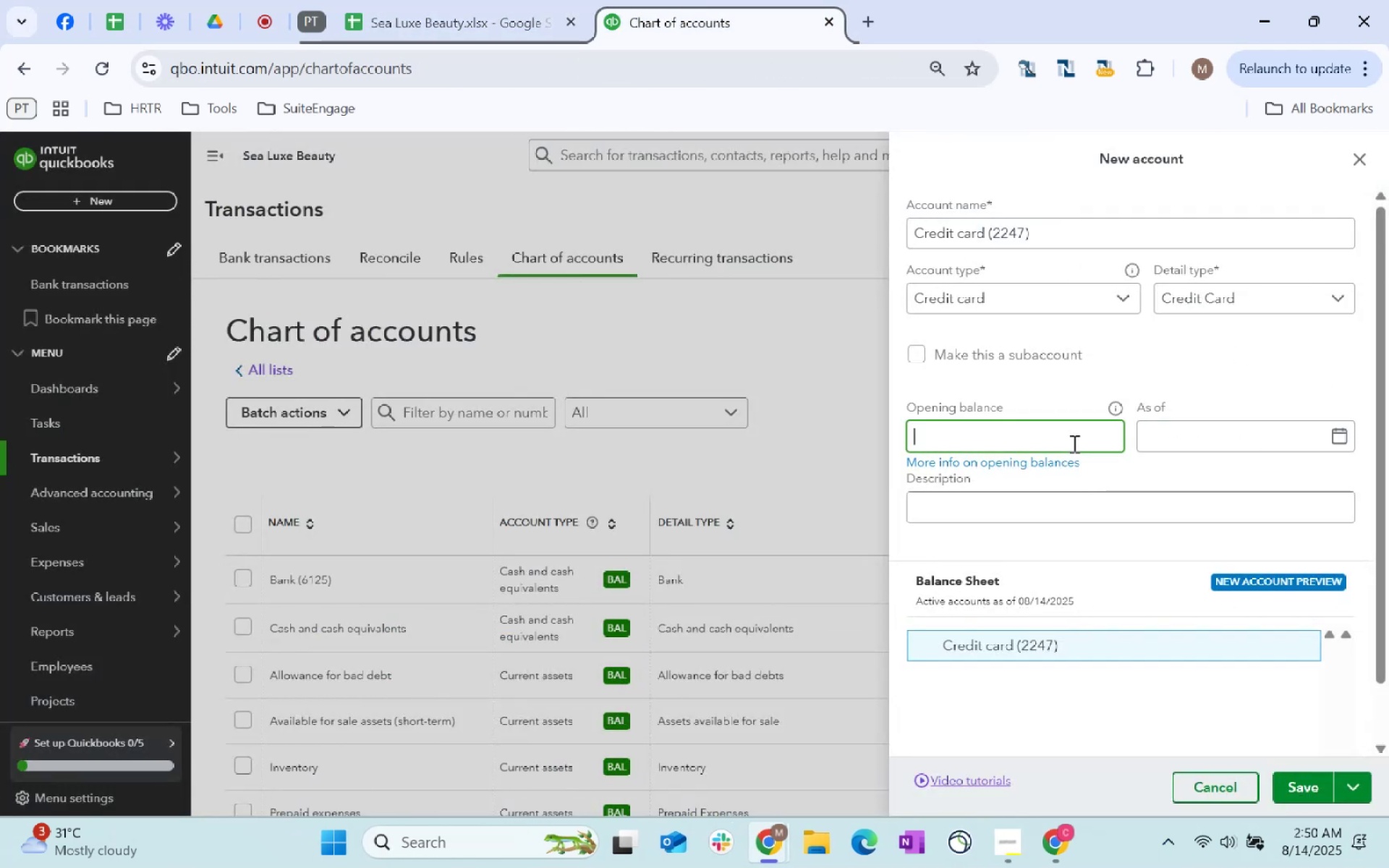 
key(Control+V)
 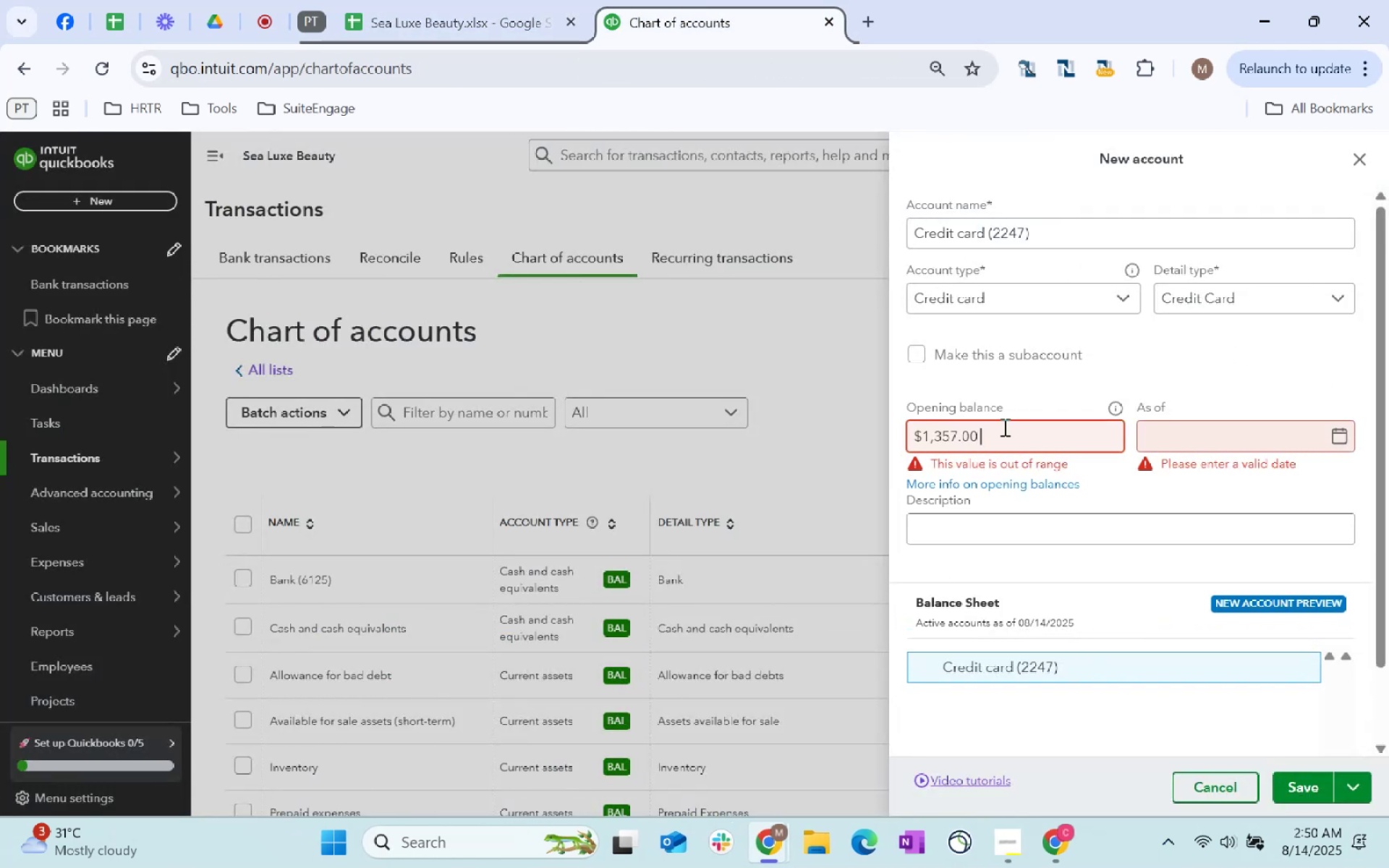 
key(Backspace)
 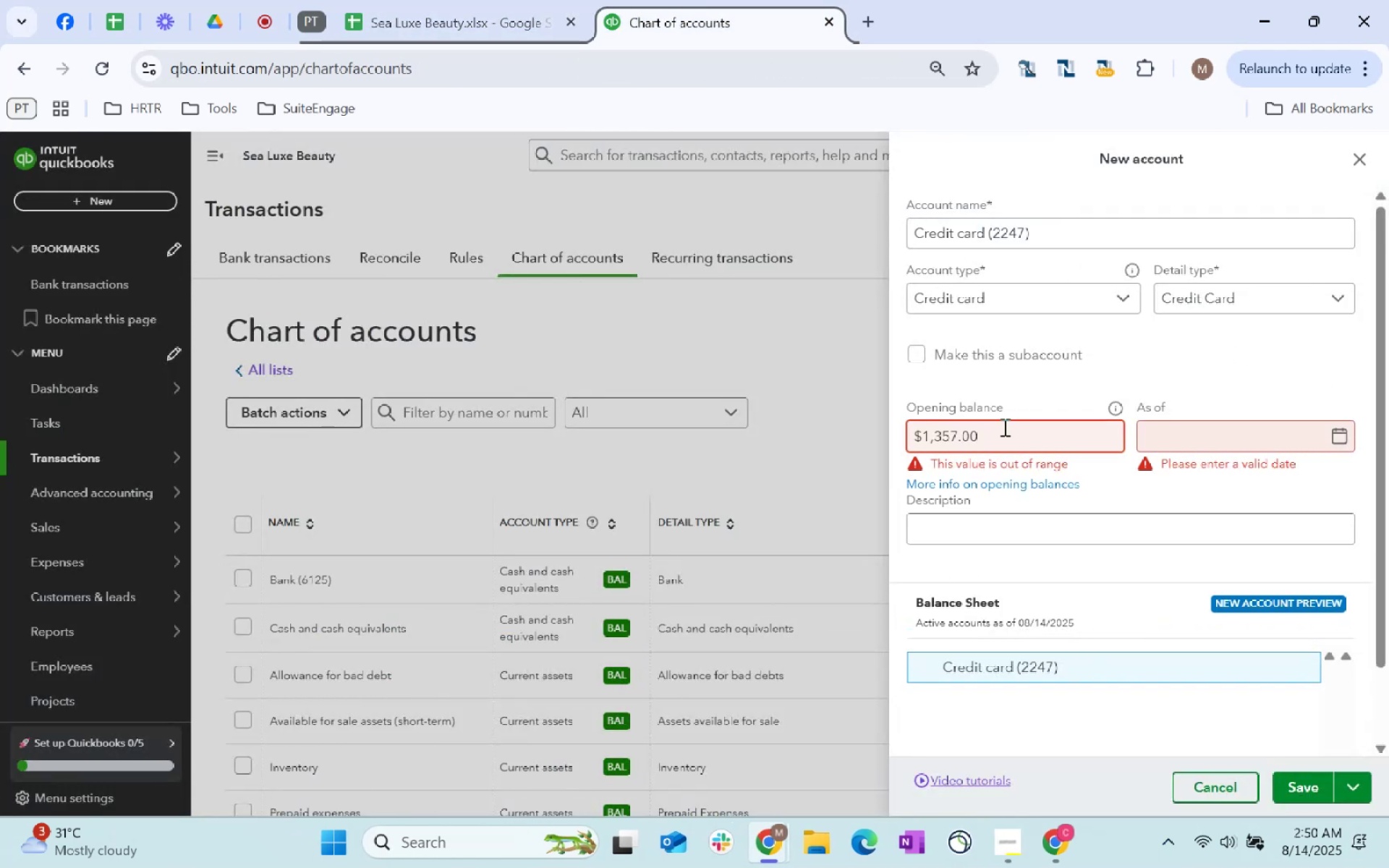 
key(Backspace)
 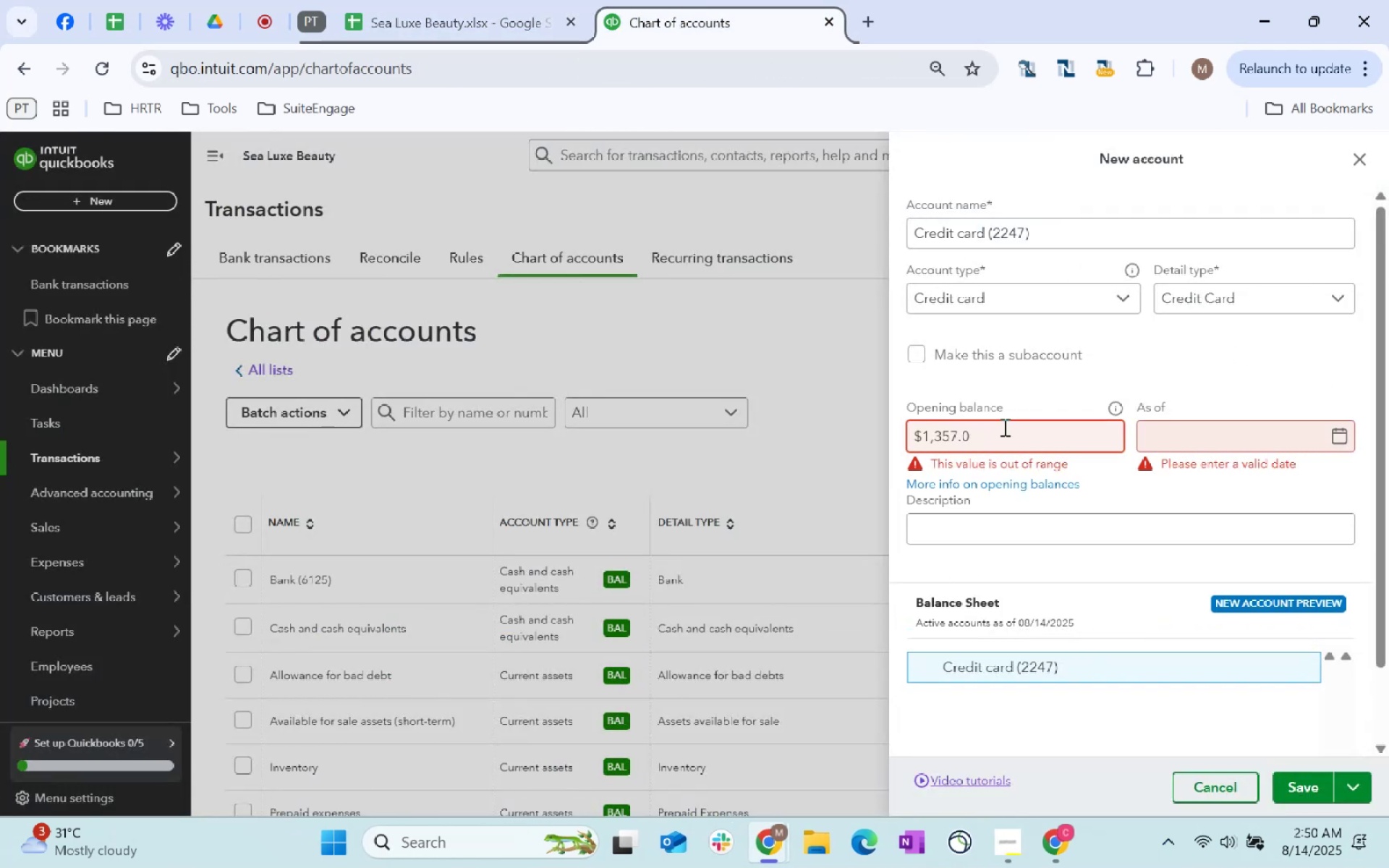 
key(Backspace)
 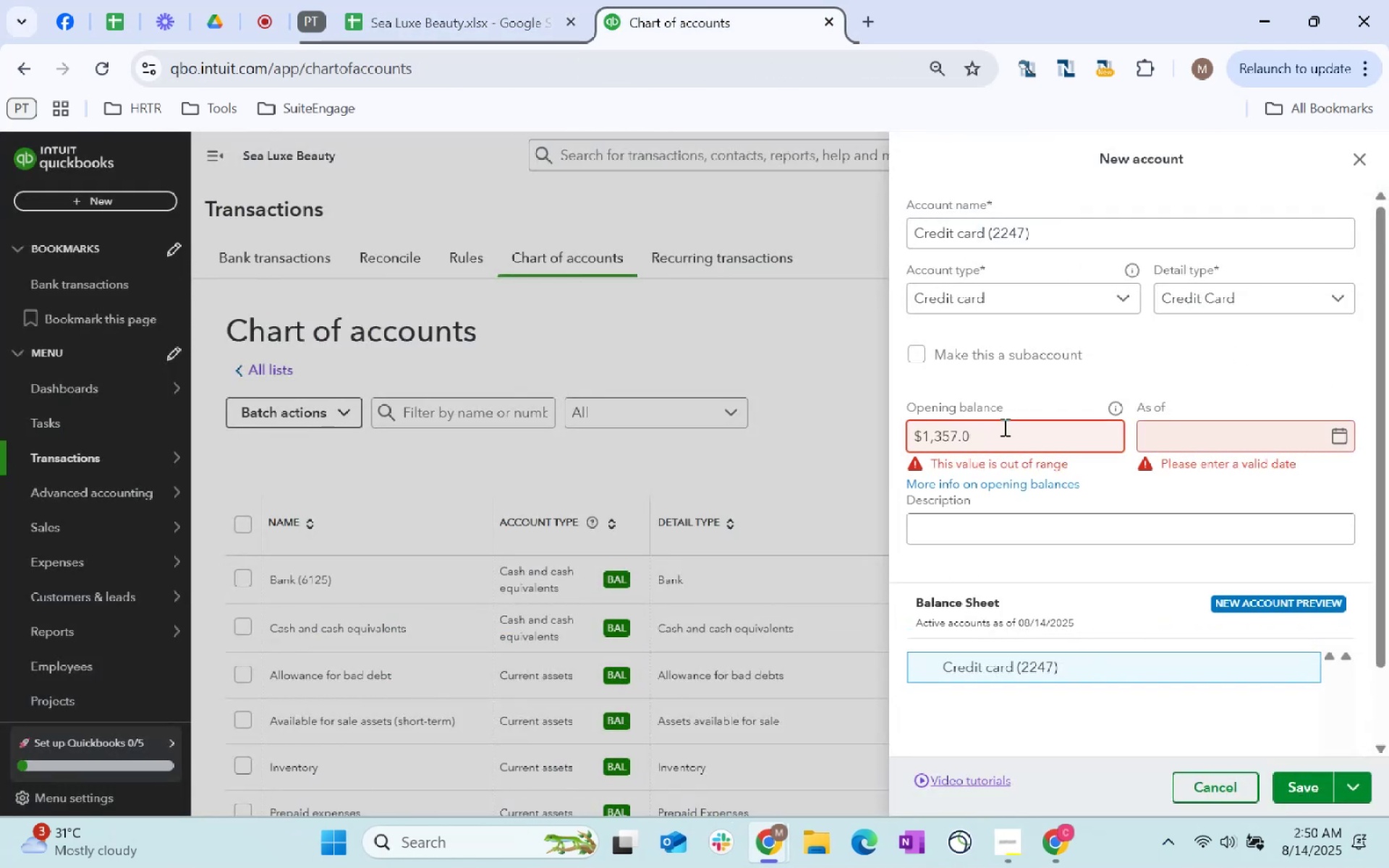 
key(Backspace)
 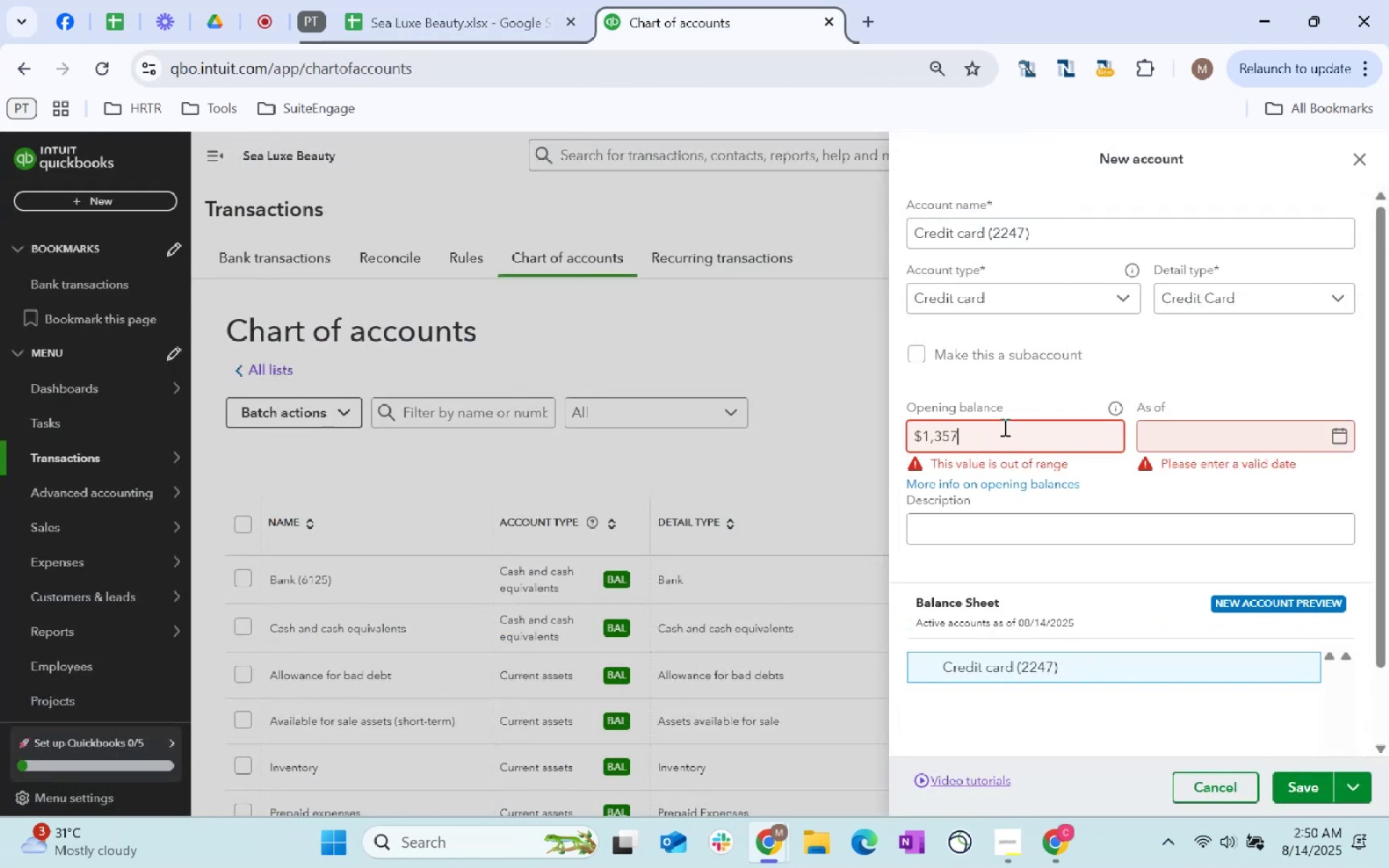 
key(ArrowLeft)
 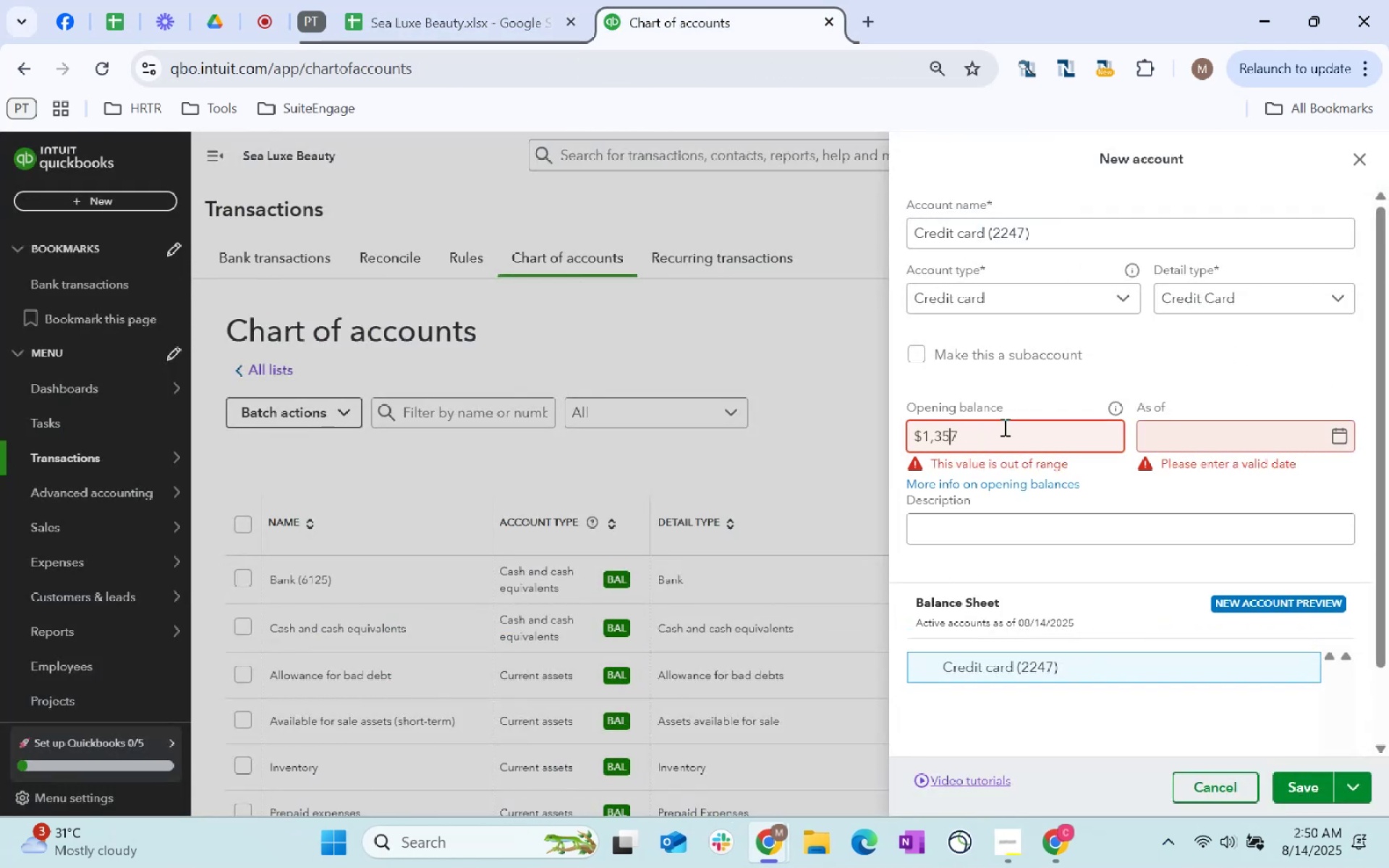 
key(ArrowLeft)
 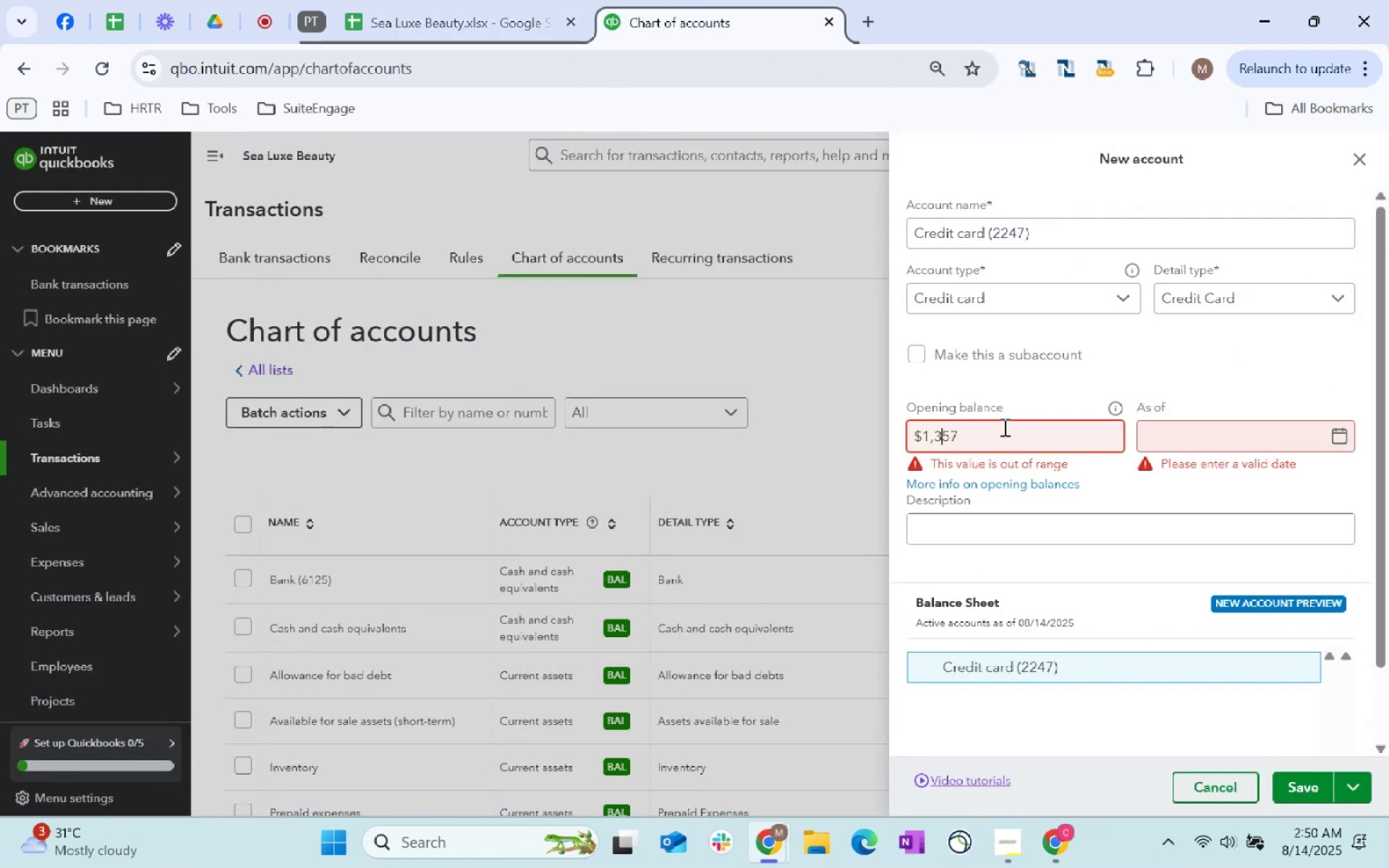 
key(ArrowLeft)
 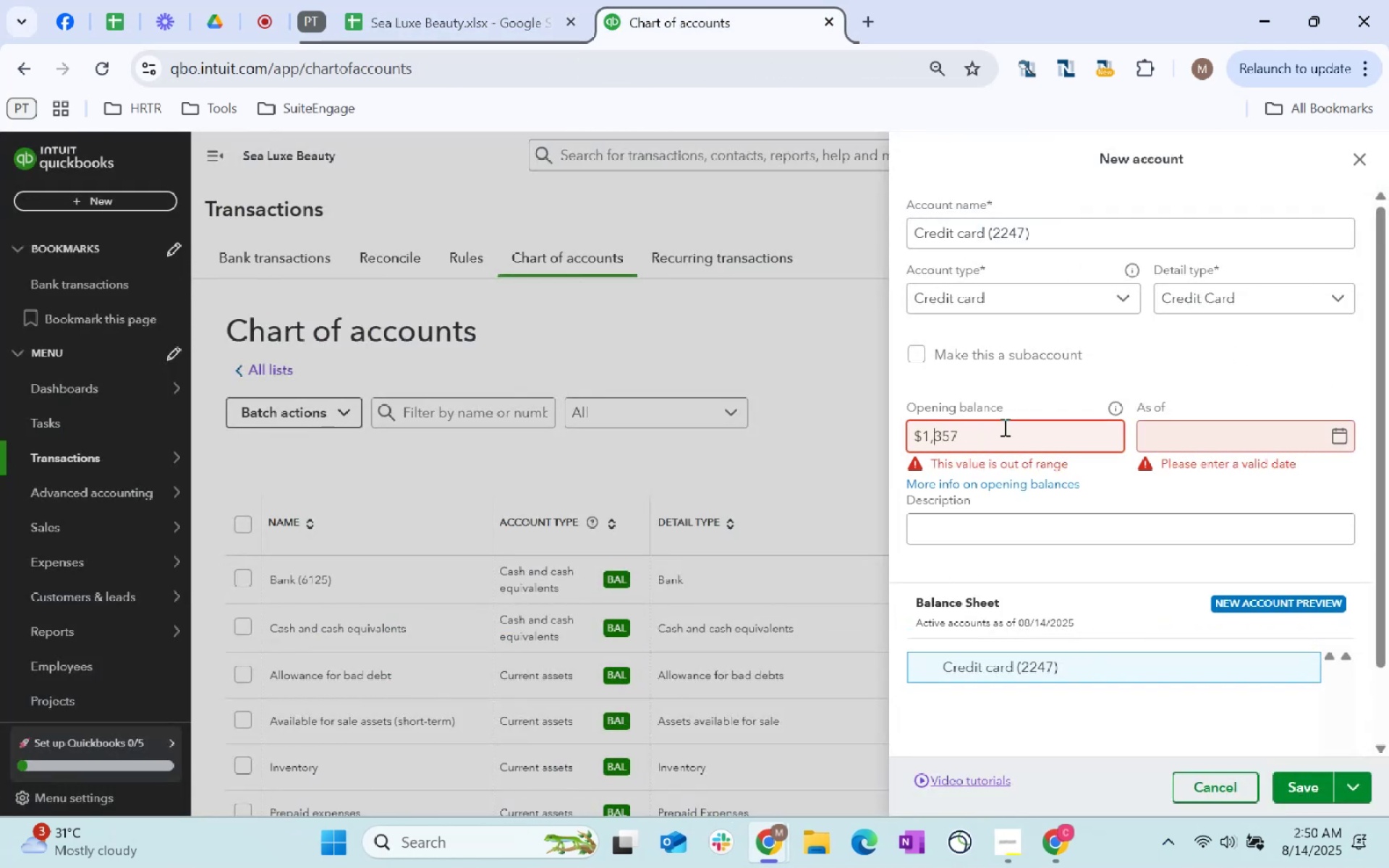 
key(ArrowLeft)
 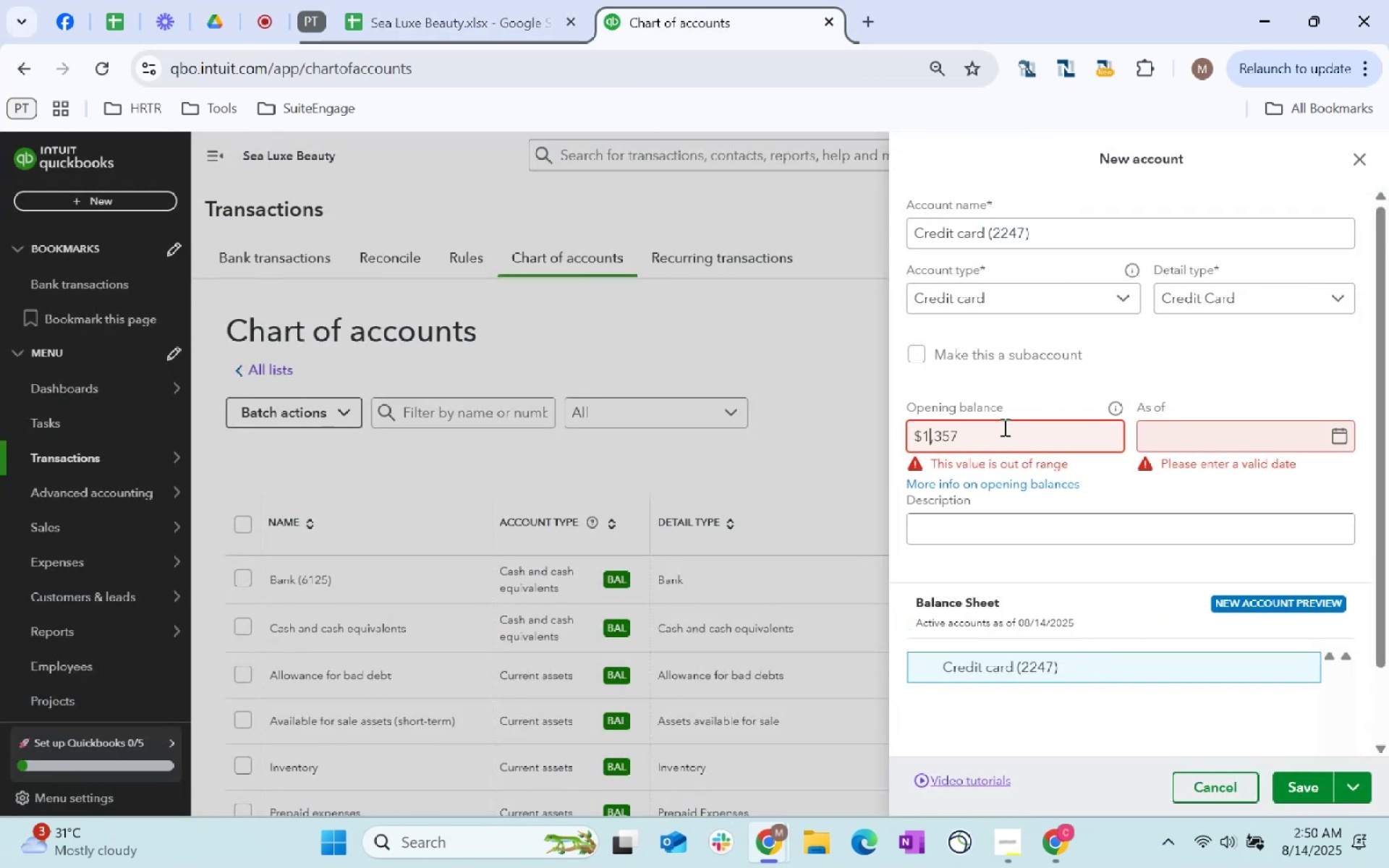 
key(ArrowLeft)
 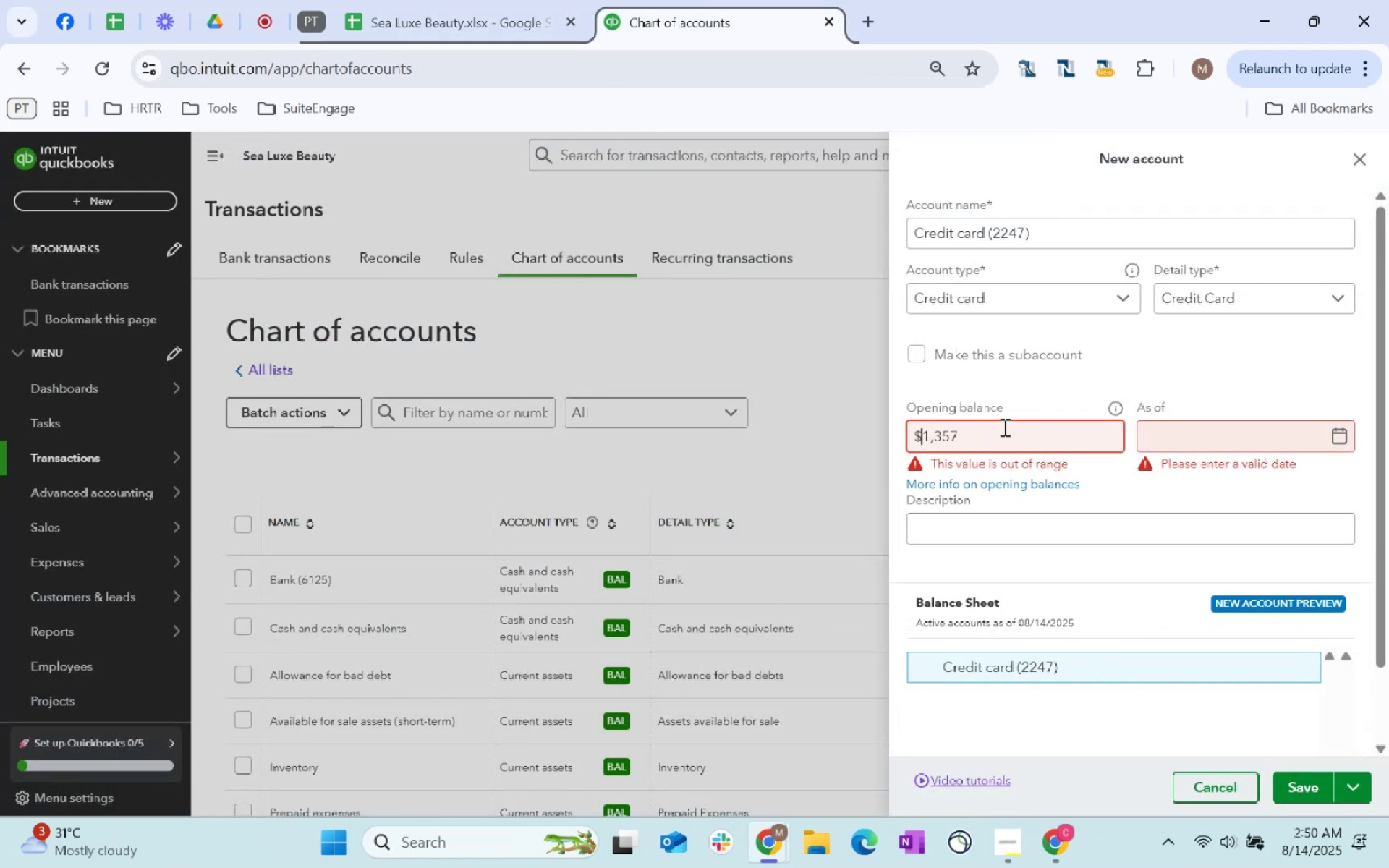 
key(Backspace)
 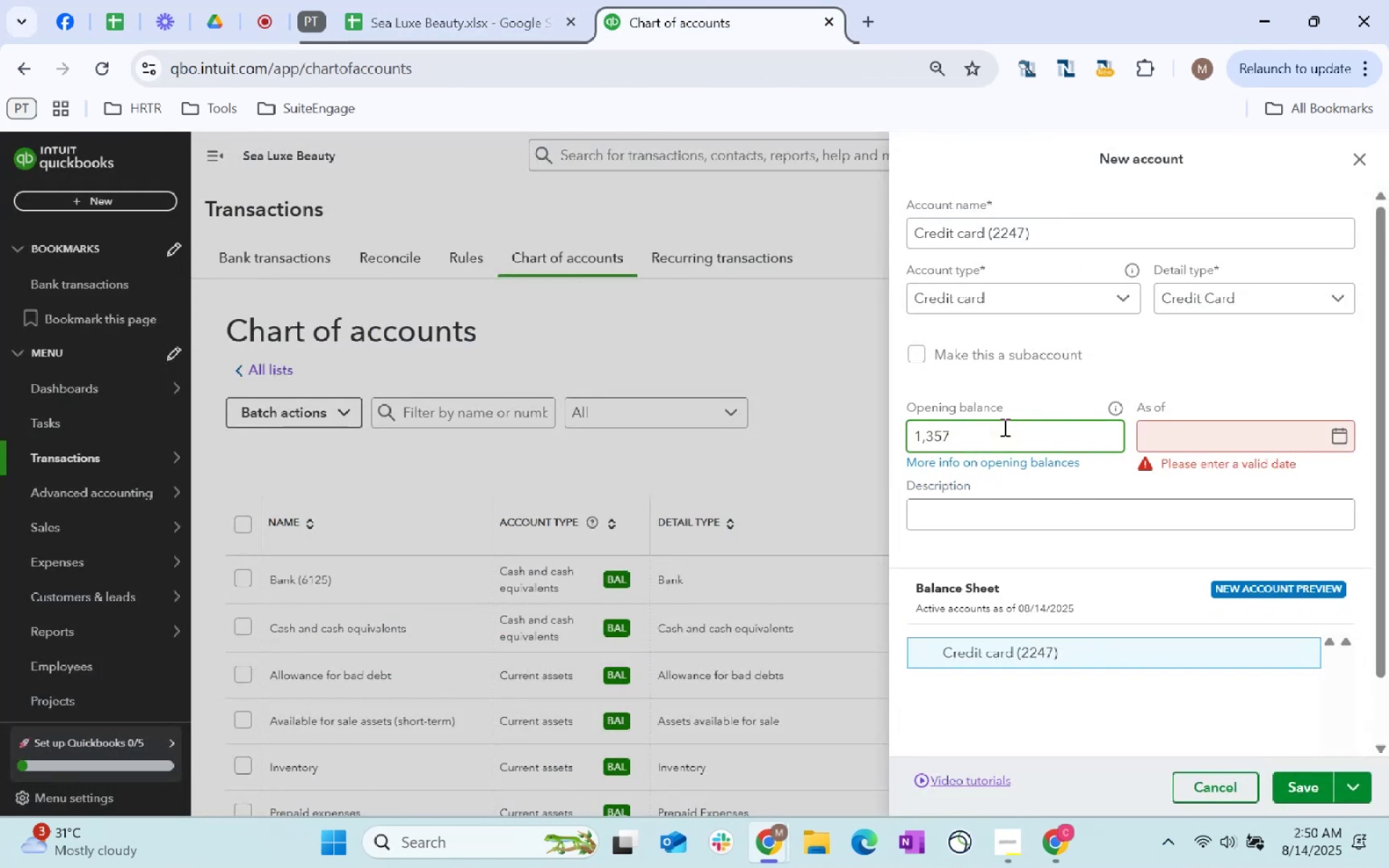 
key(Tab)
 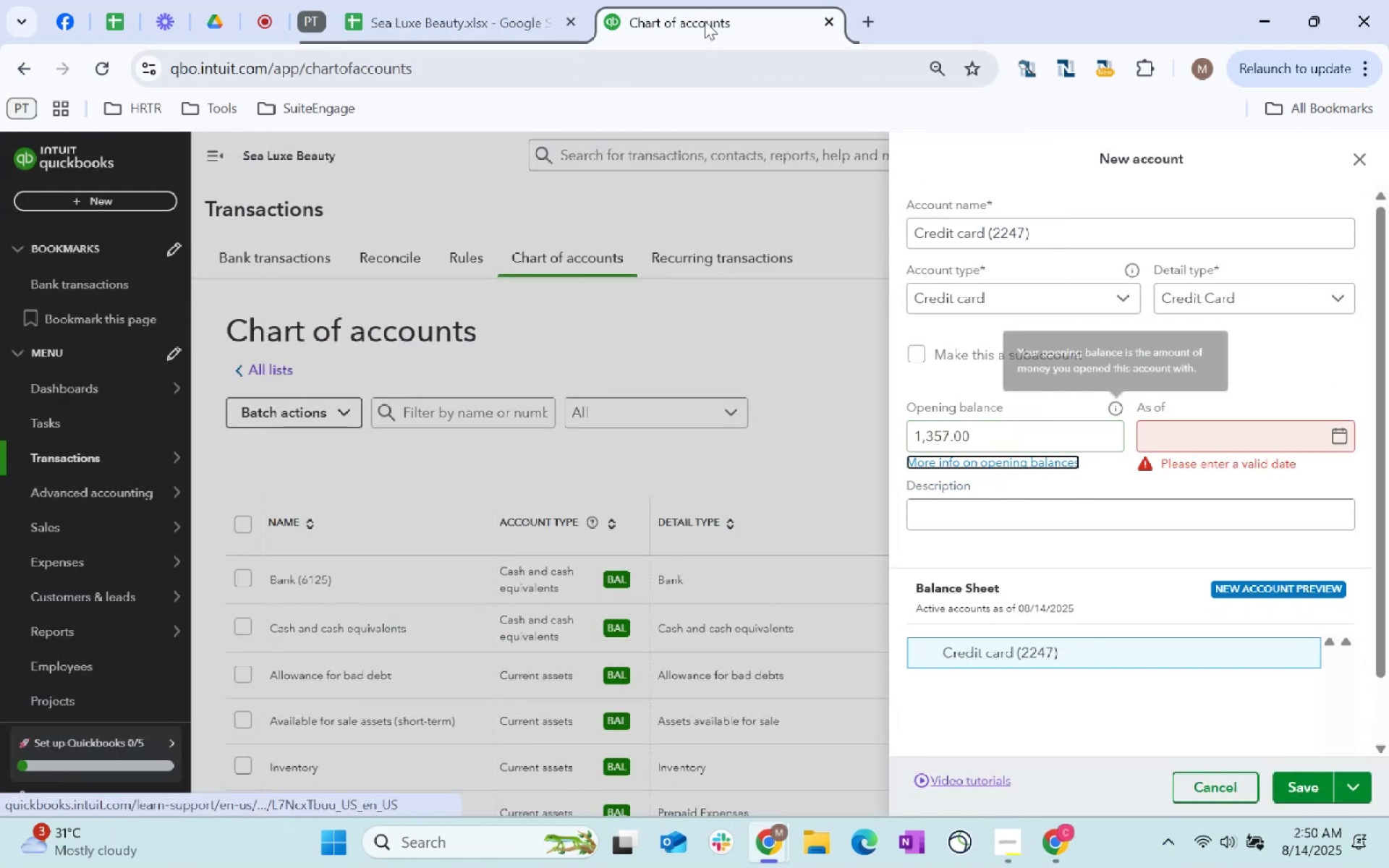 
left_click([474, 0])
 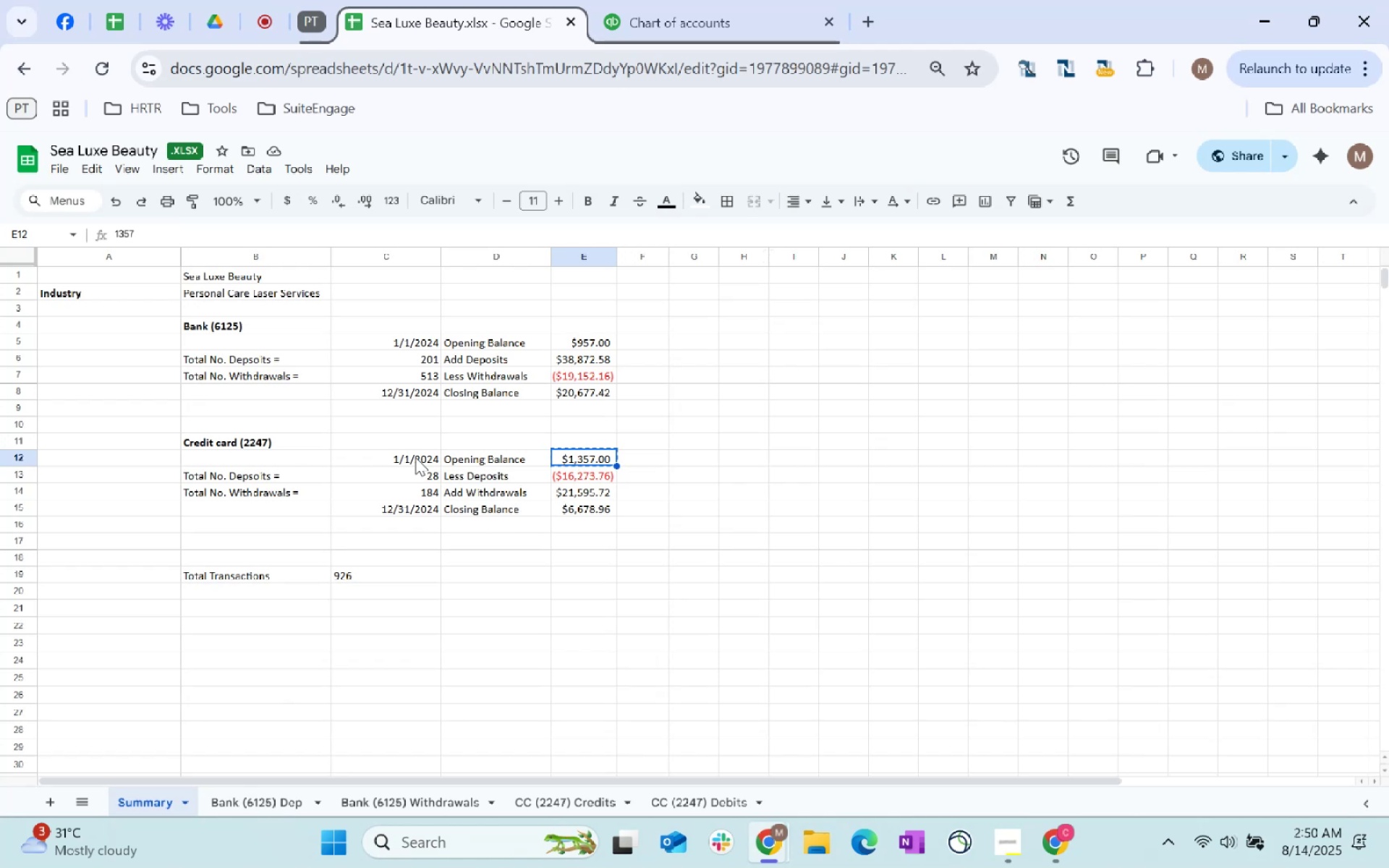 
left_click([412, 452])
 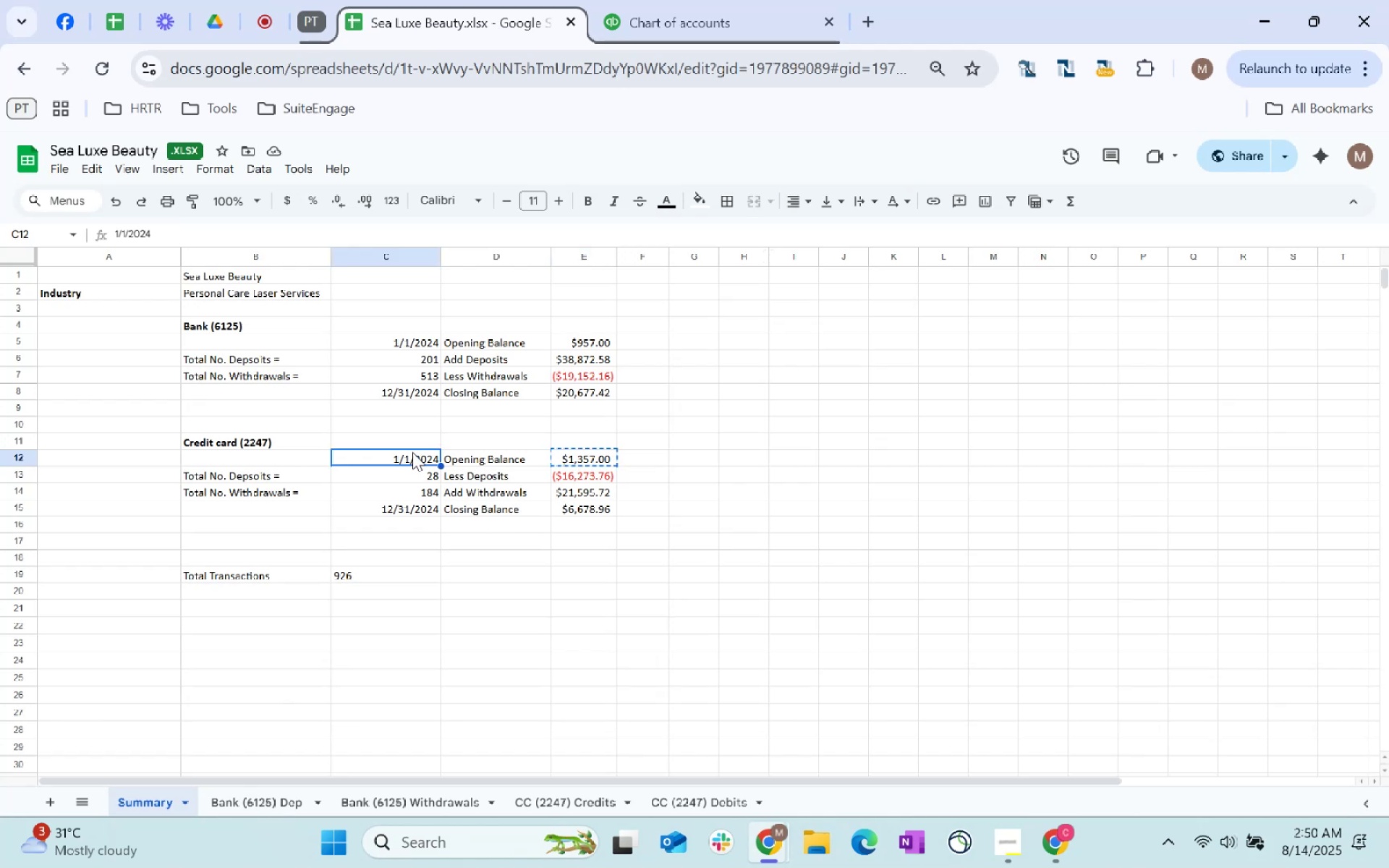 
key(Control+C)
 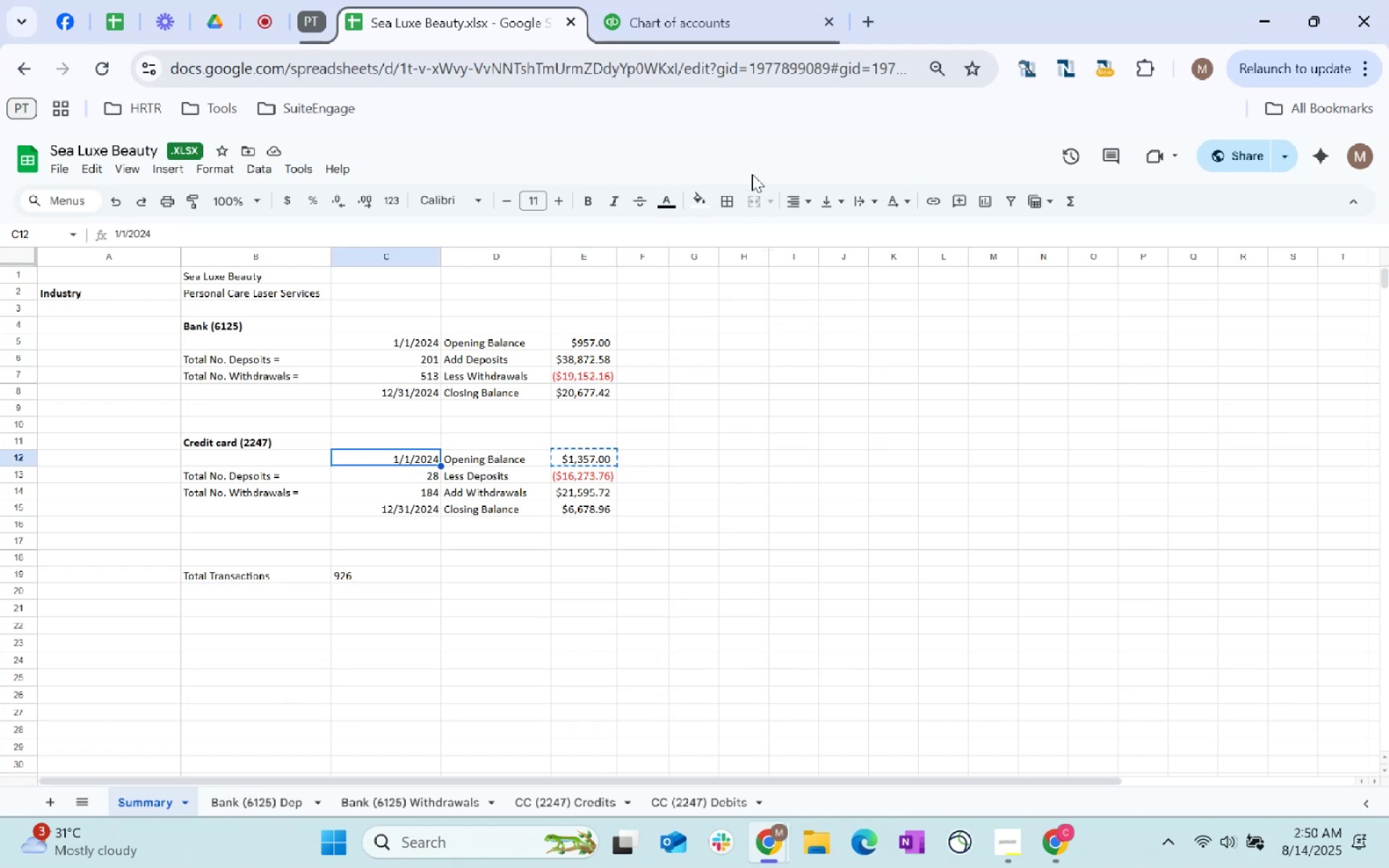 
key(Control+C)
 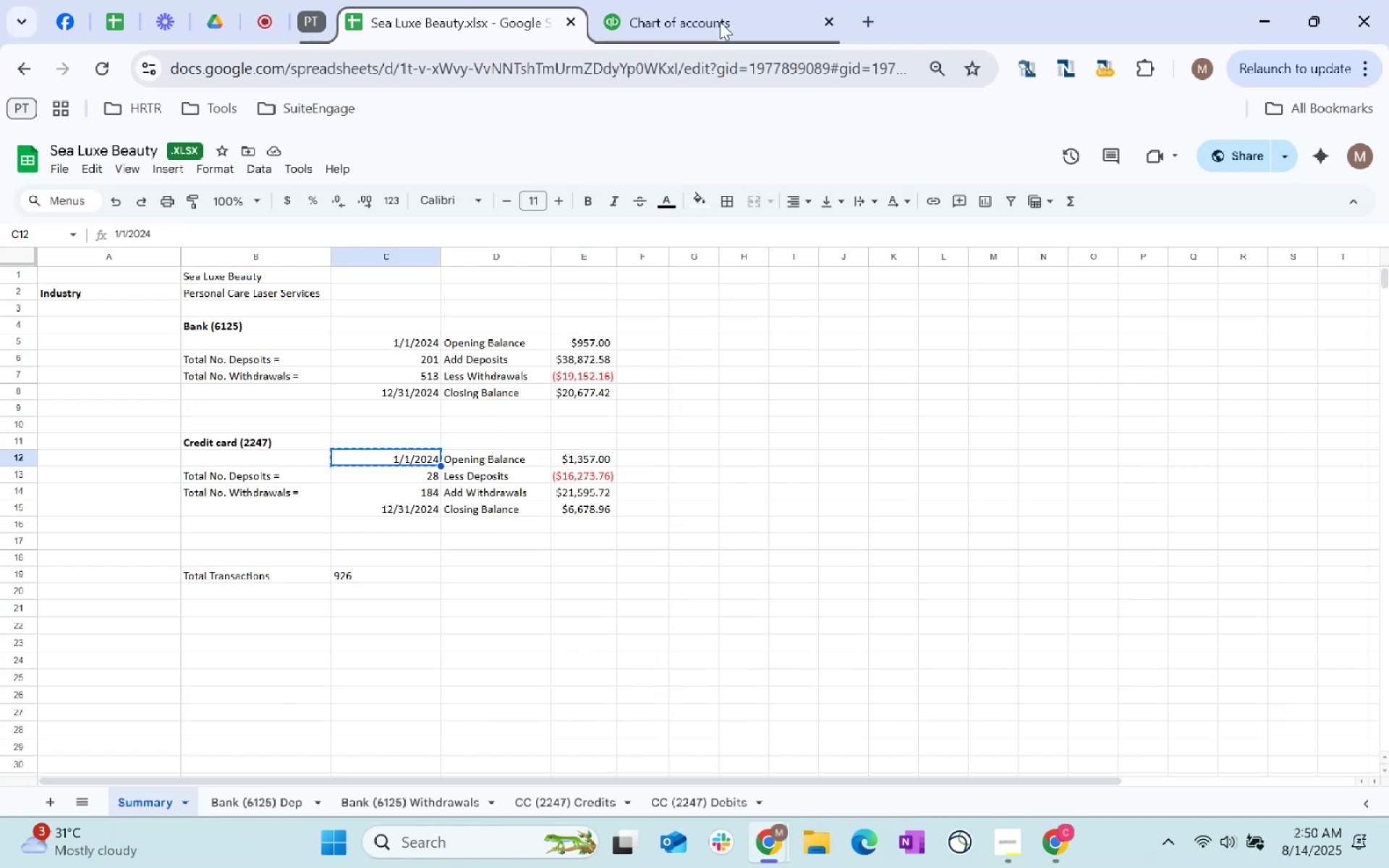 
key(Control+C)
 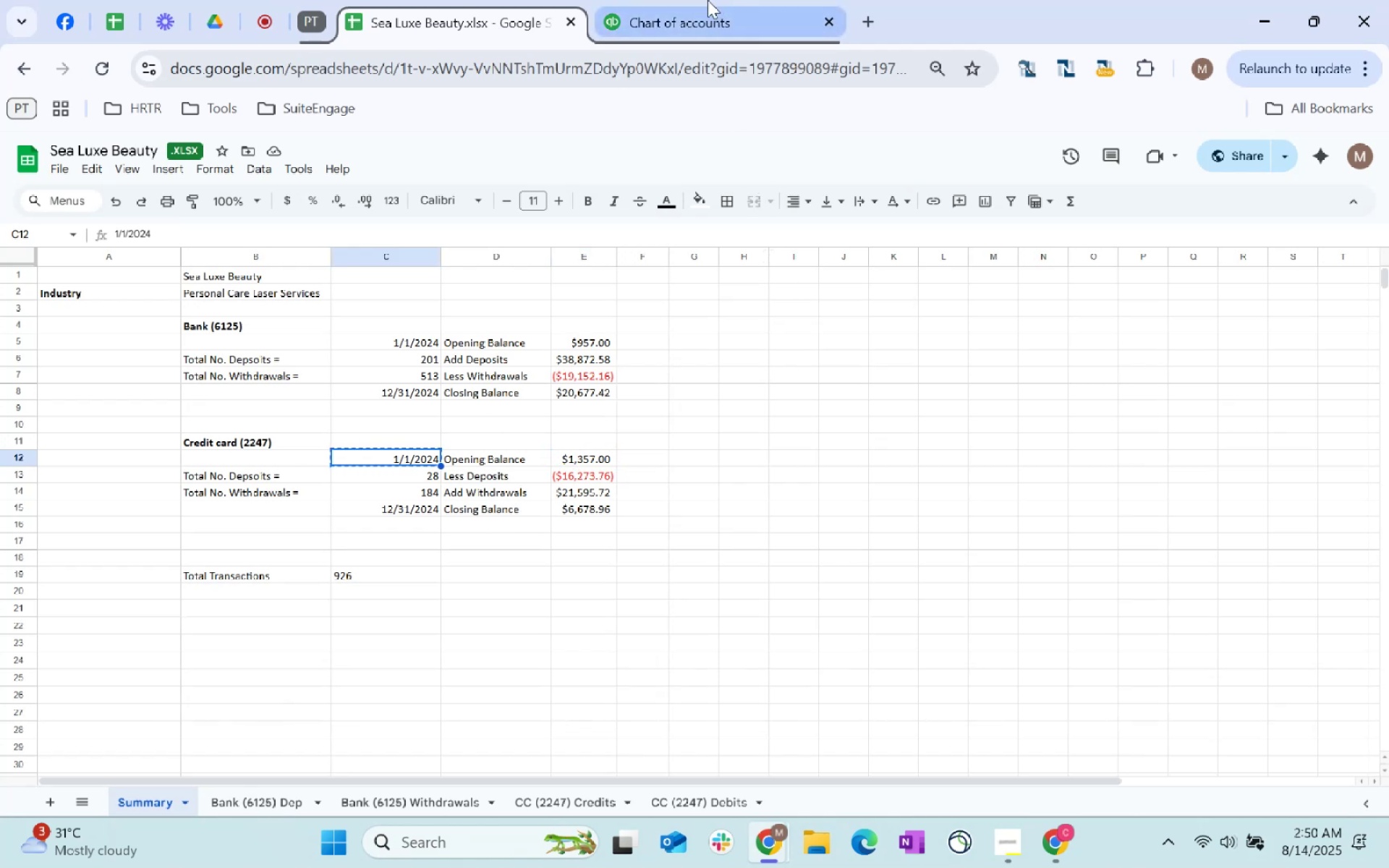 
left_click([708, 0])
 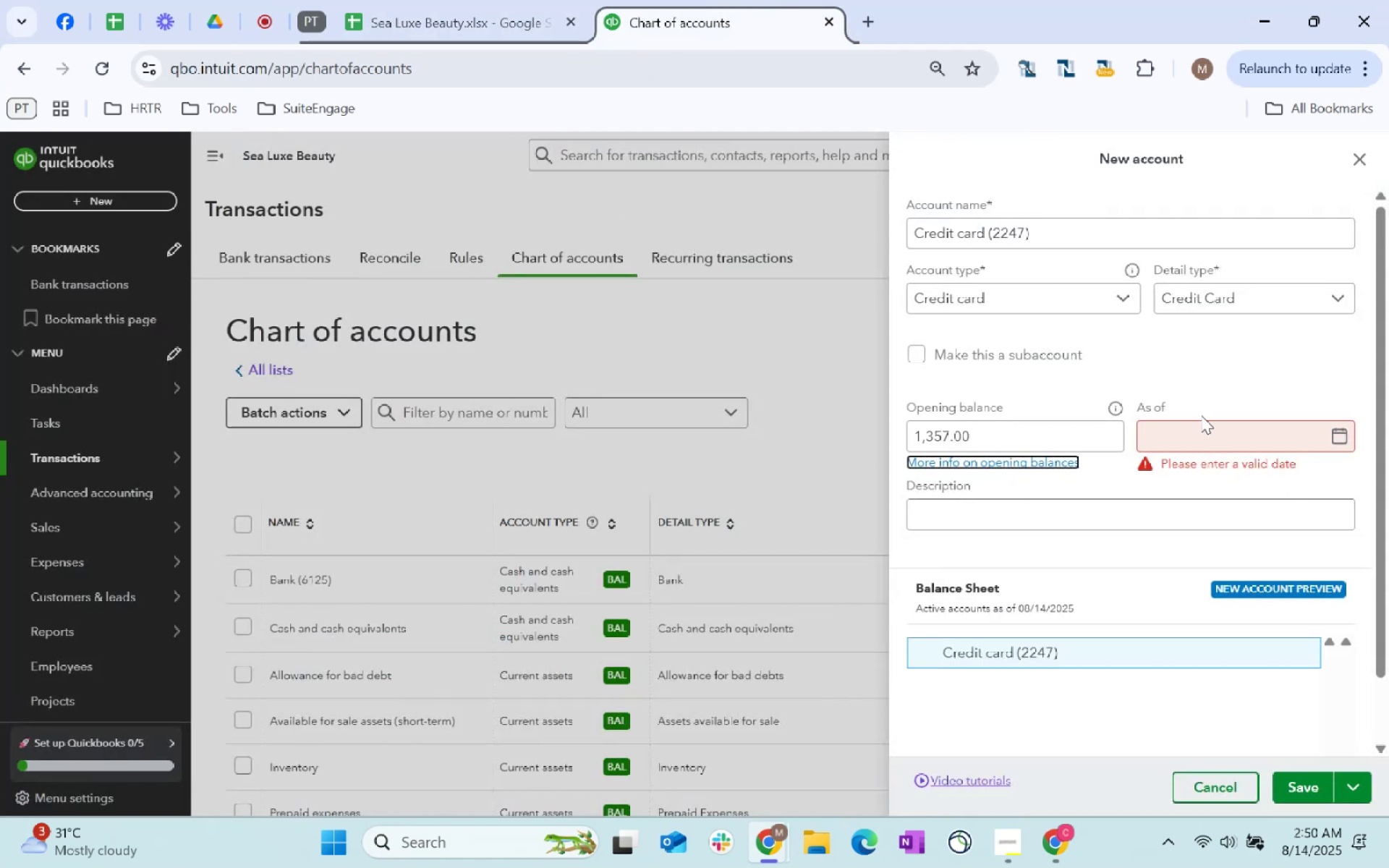 
left_click([1213, 426])
 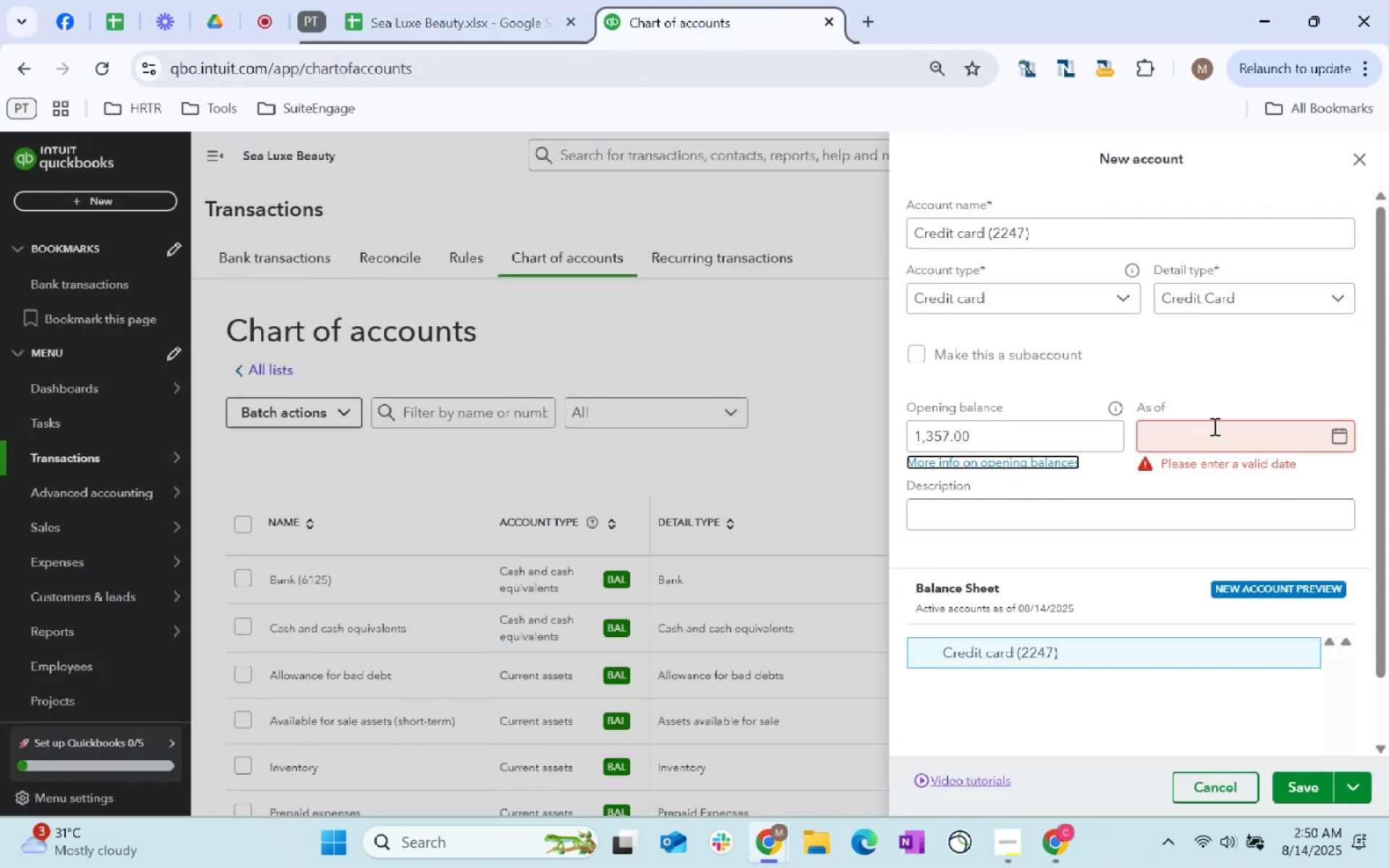 
key(Control+ControlLeft)
 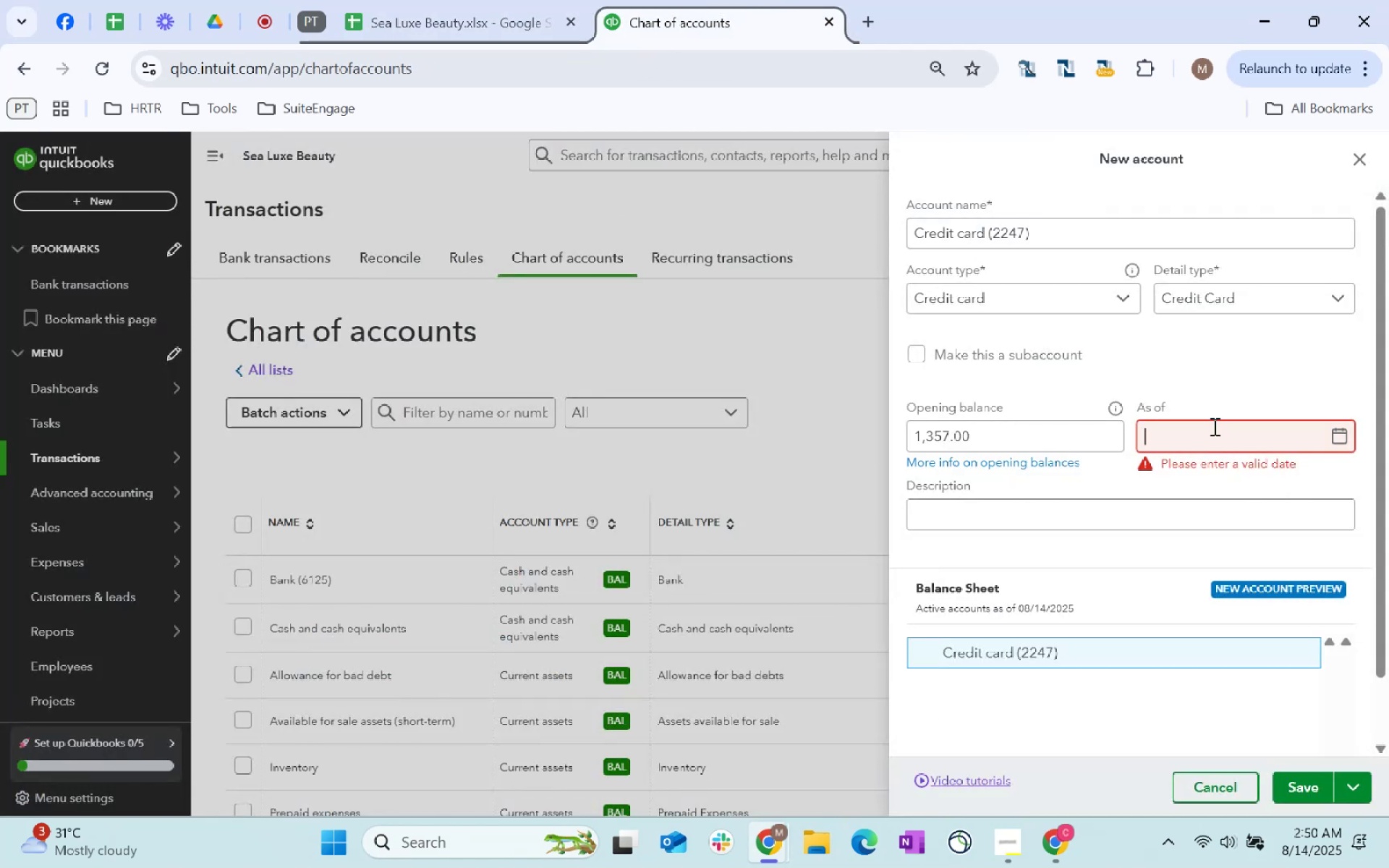 
key(Control+V)
 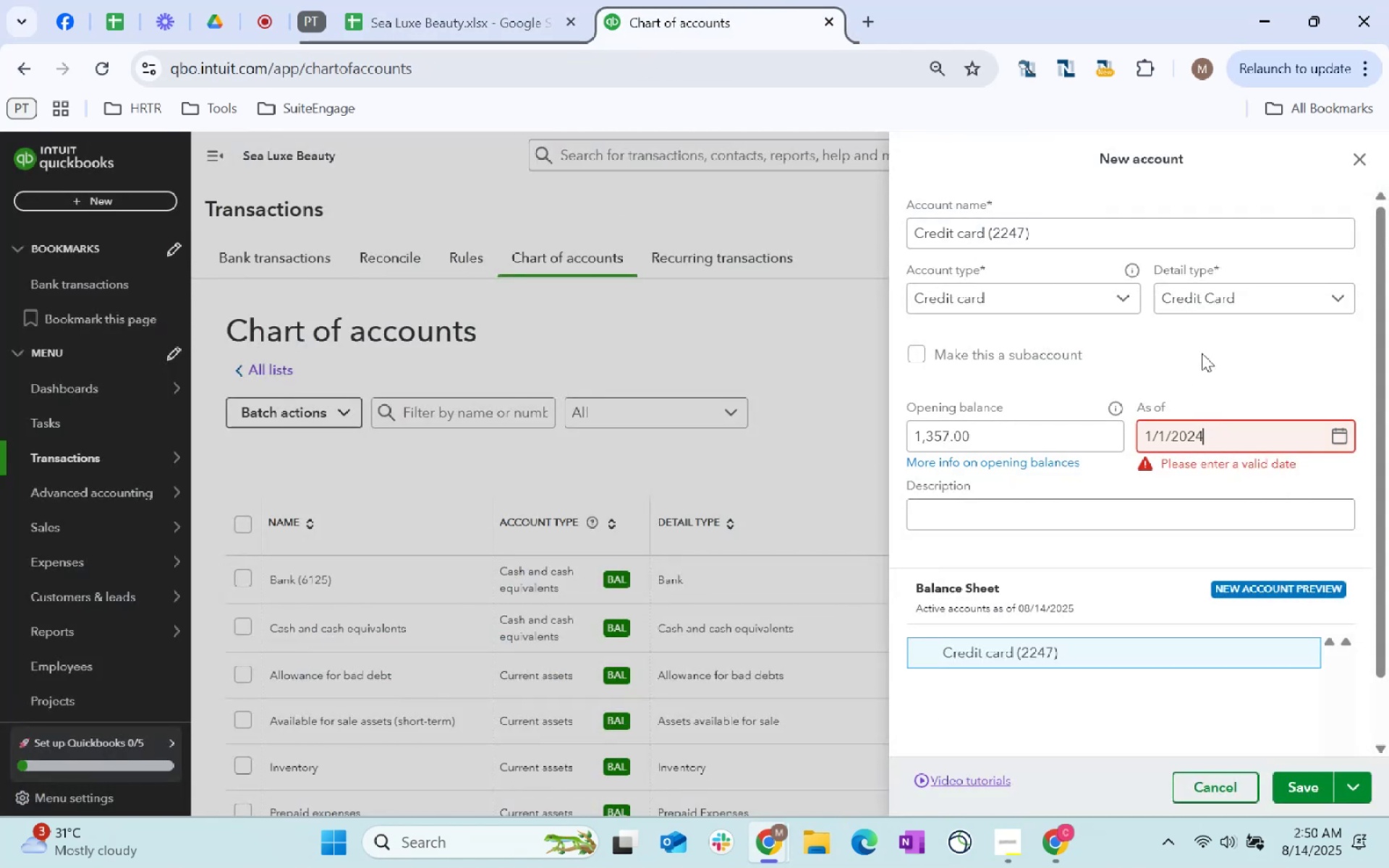 
left_click([1202, 350])
 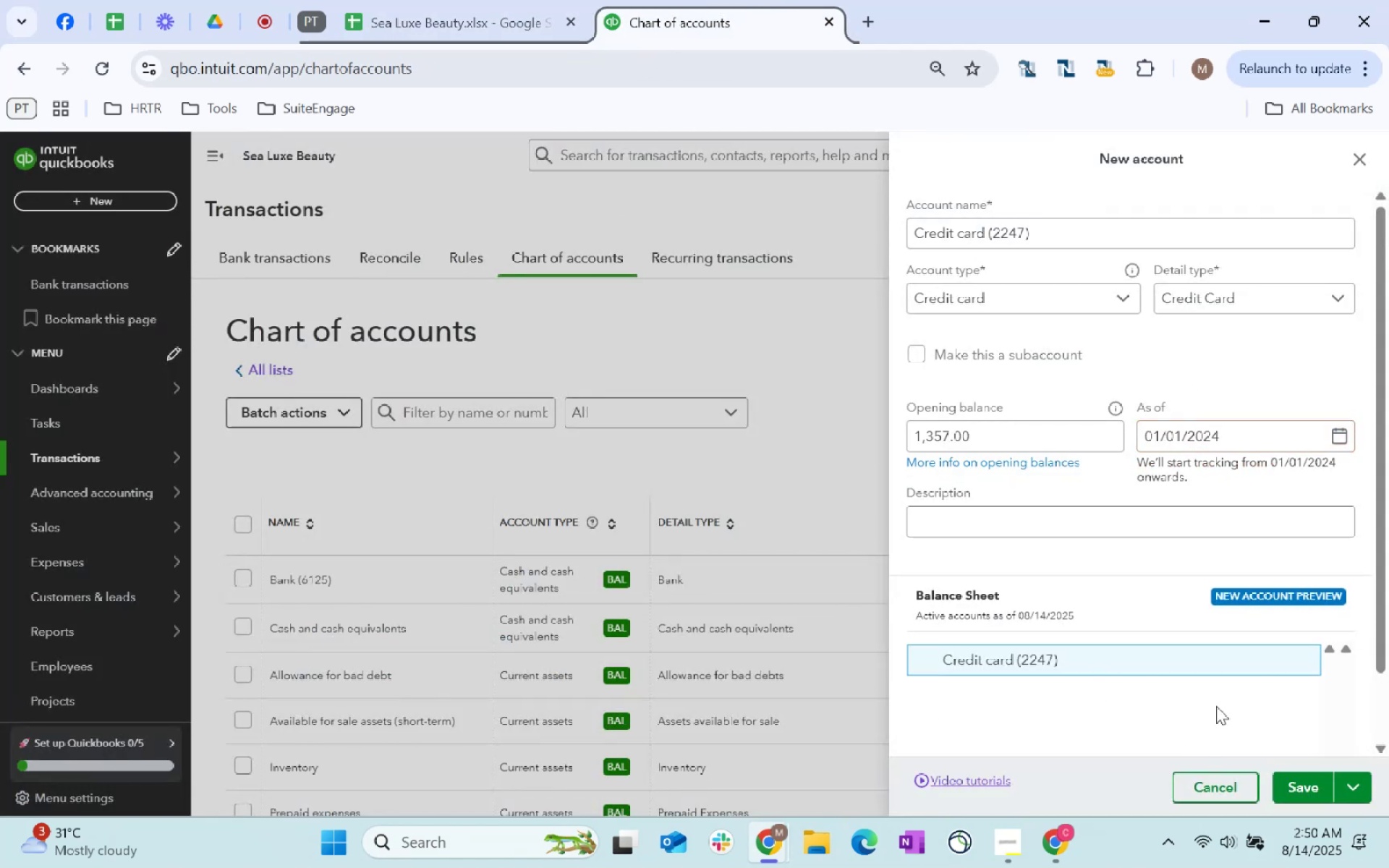 
scroll: coordinate [1305, 796], scroll_direction: down, amount: 54.0
 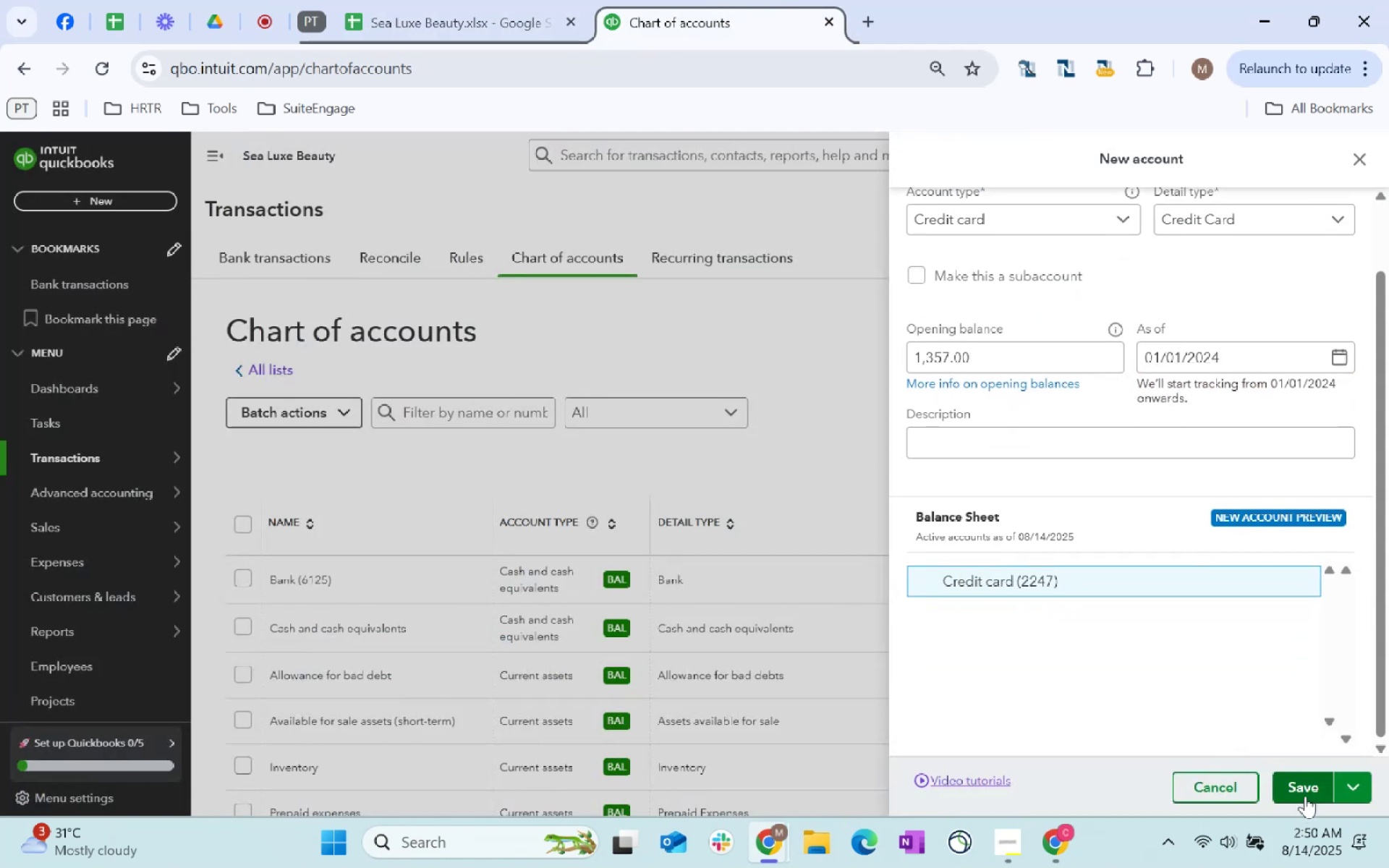 
left_click([1305, 796])
 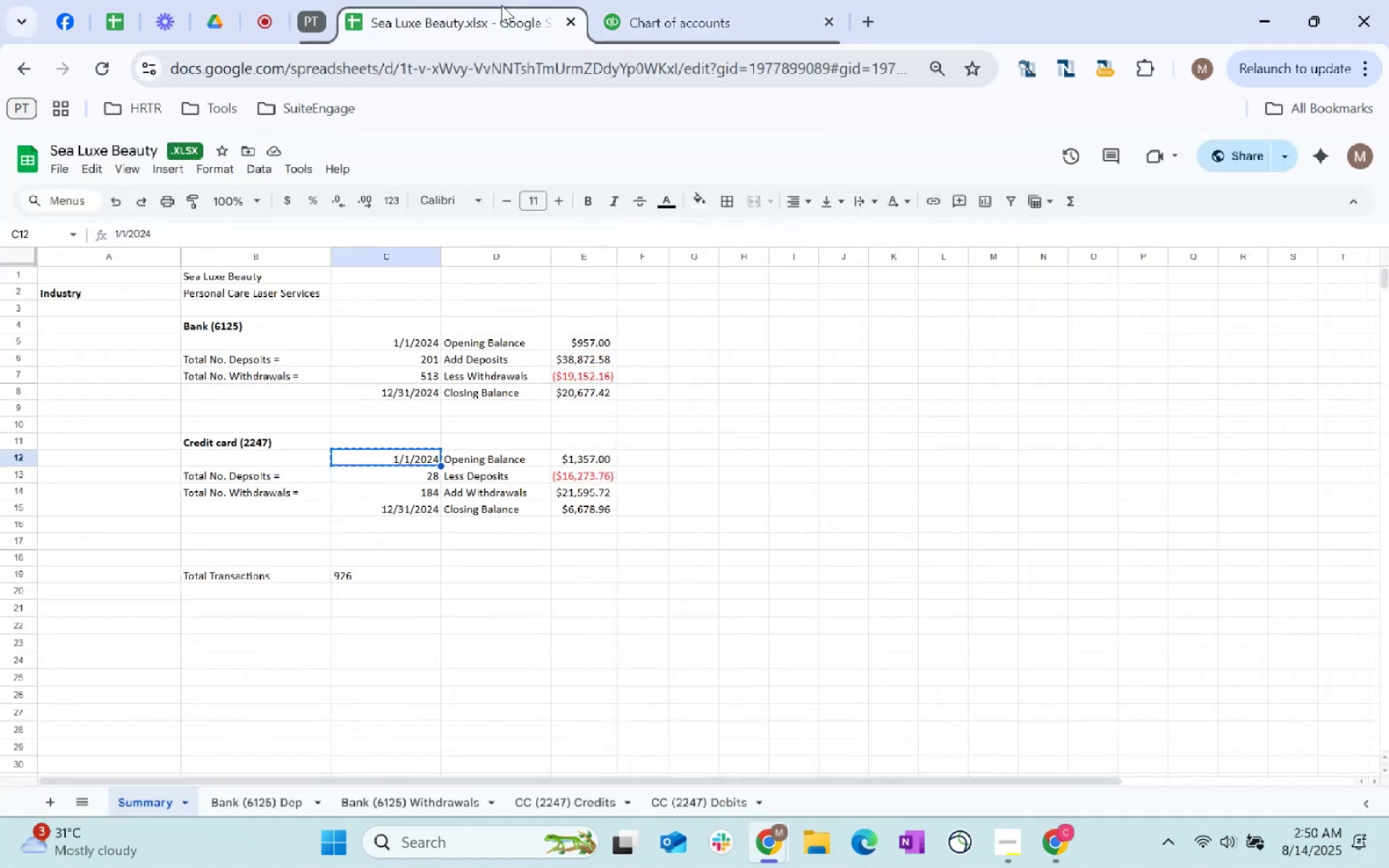 
wait(7.1)
 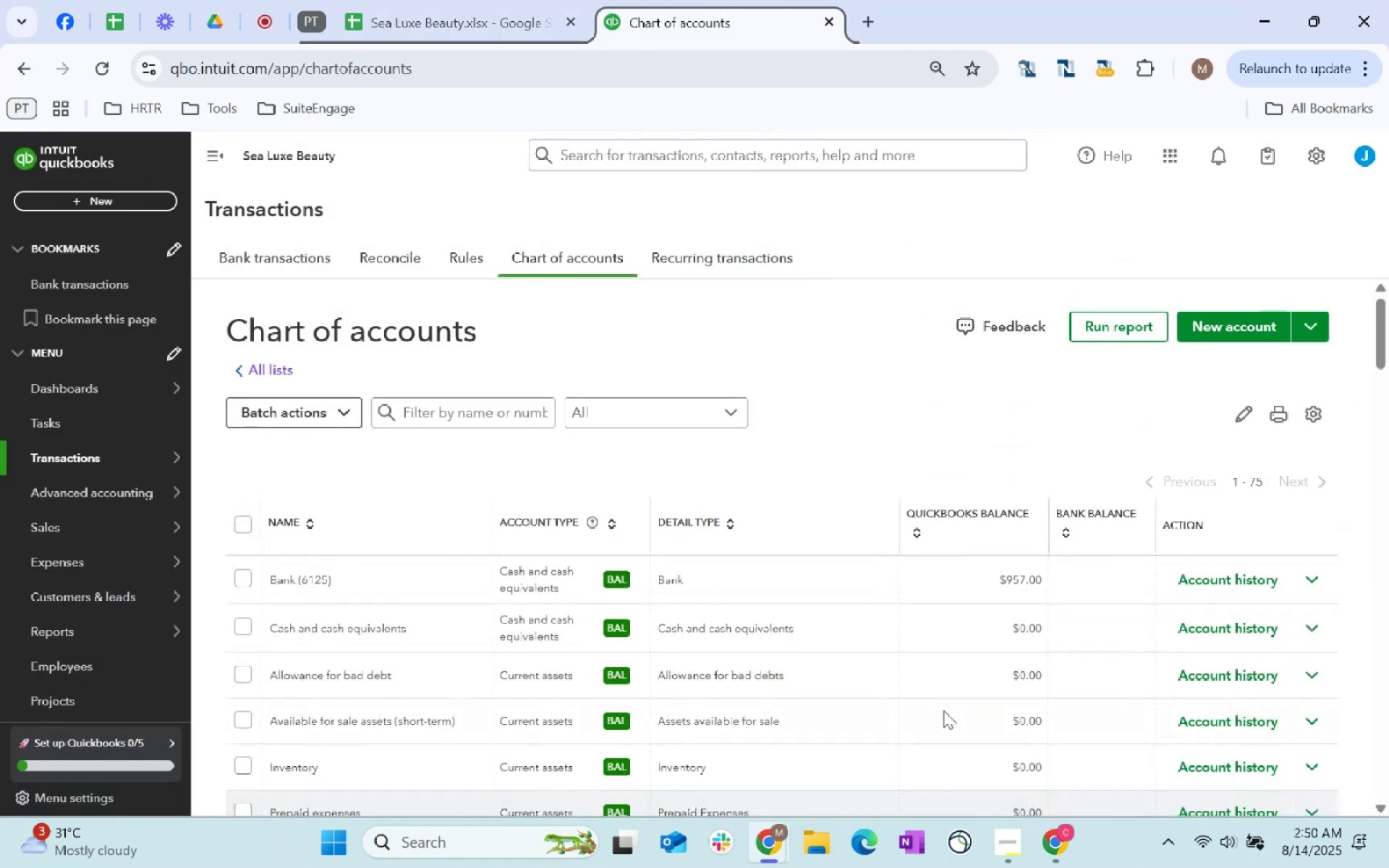 
left_click([651, 0])
 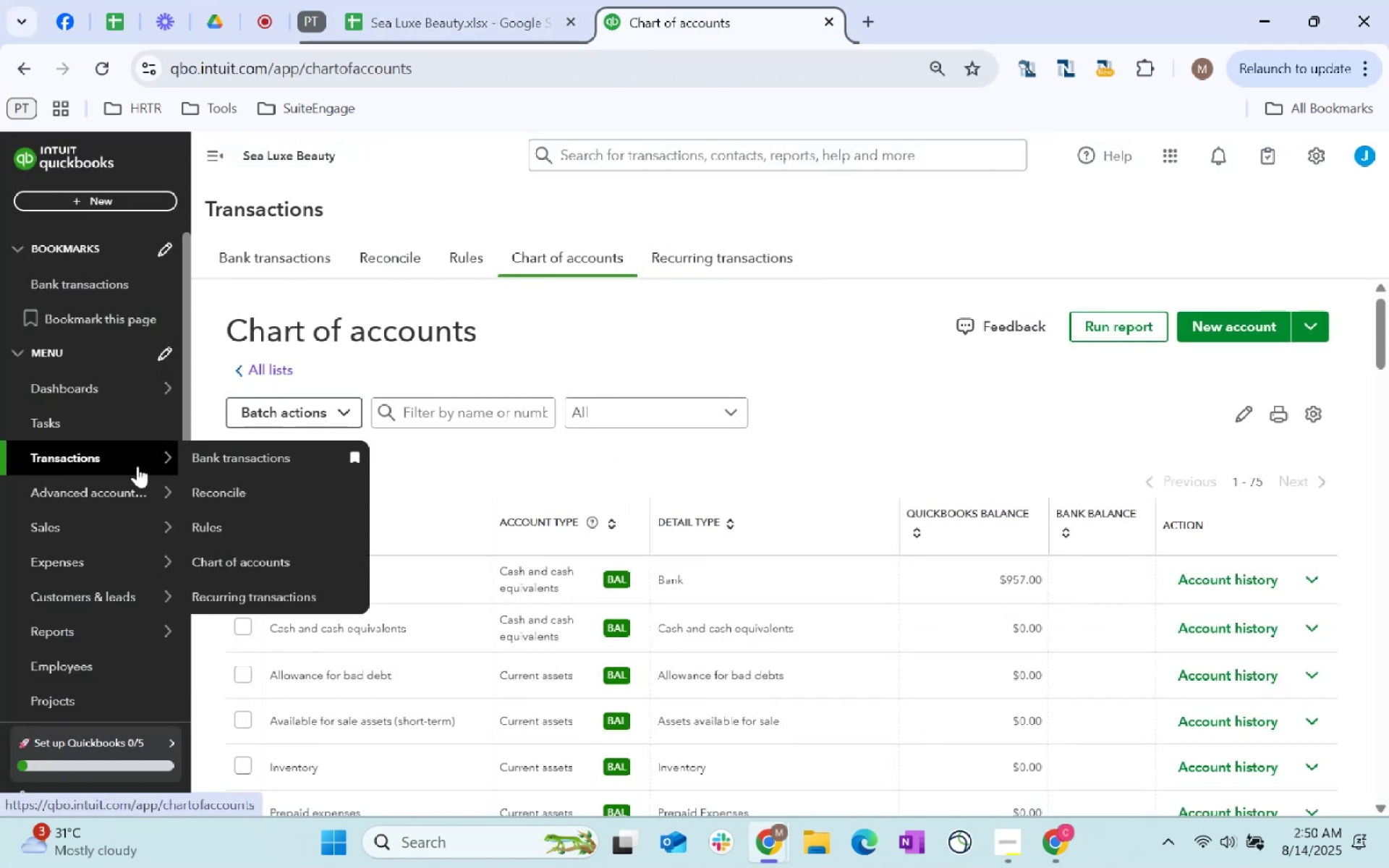 
left_click([250, 471])
 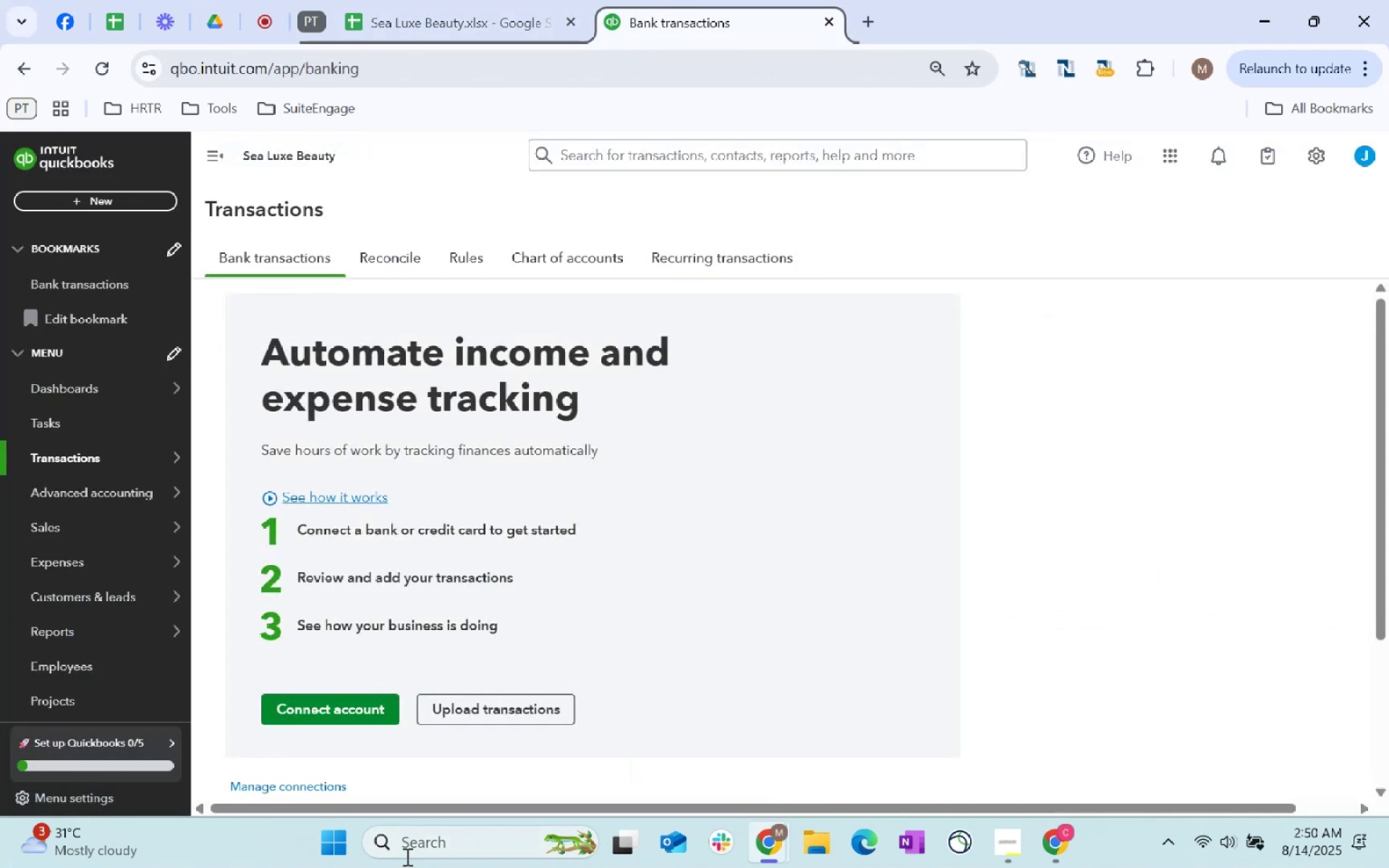 
left_click([502, 705])
 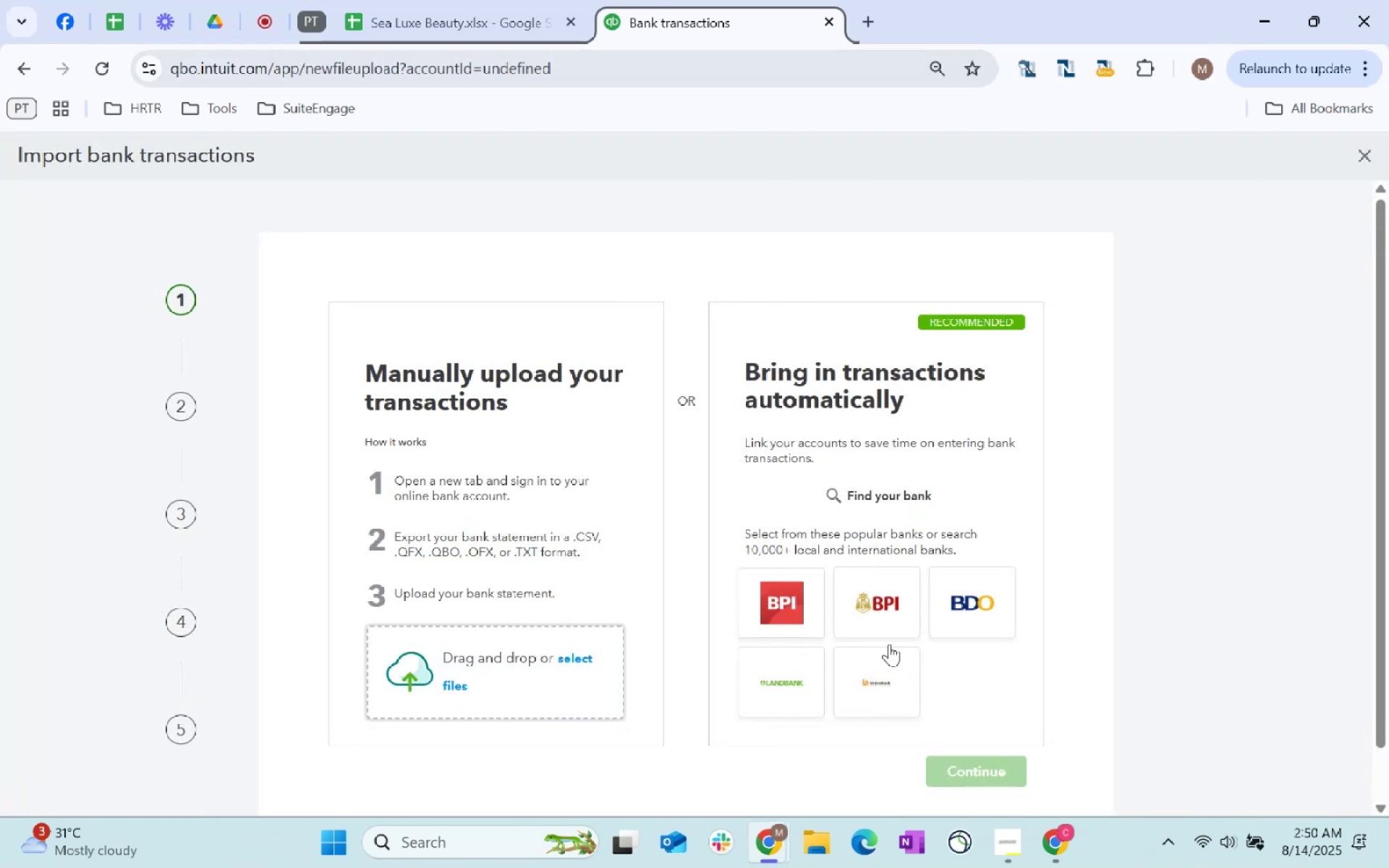 
wait(5.86)
 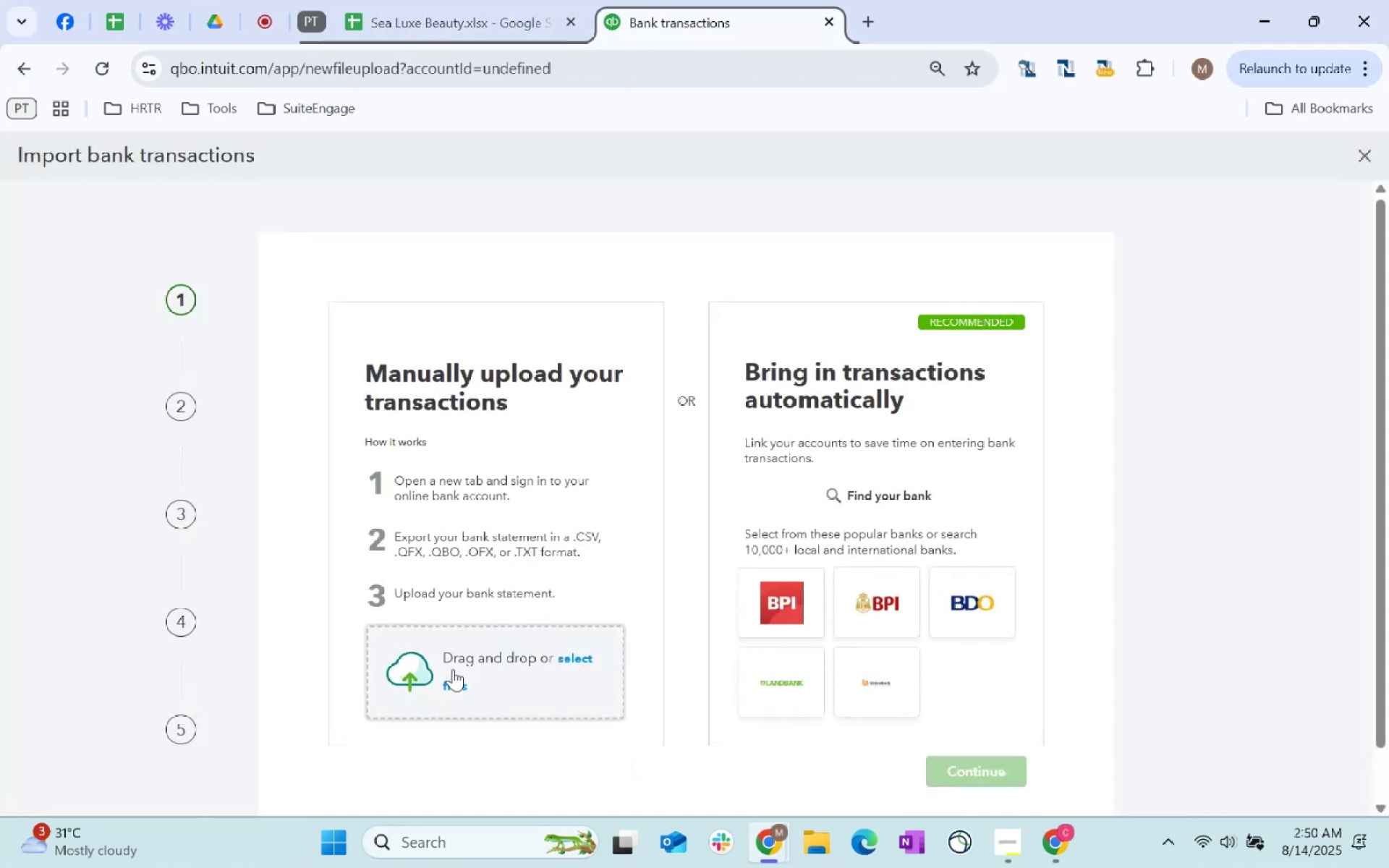 
left_click([582, 655])
 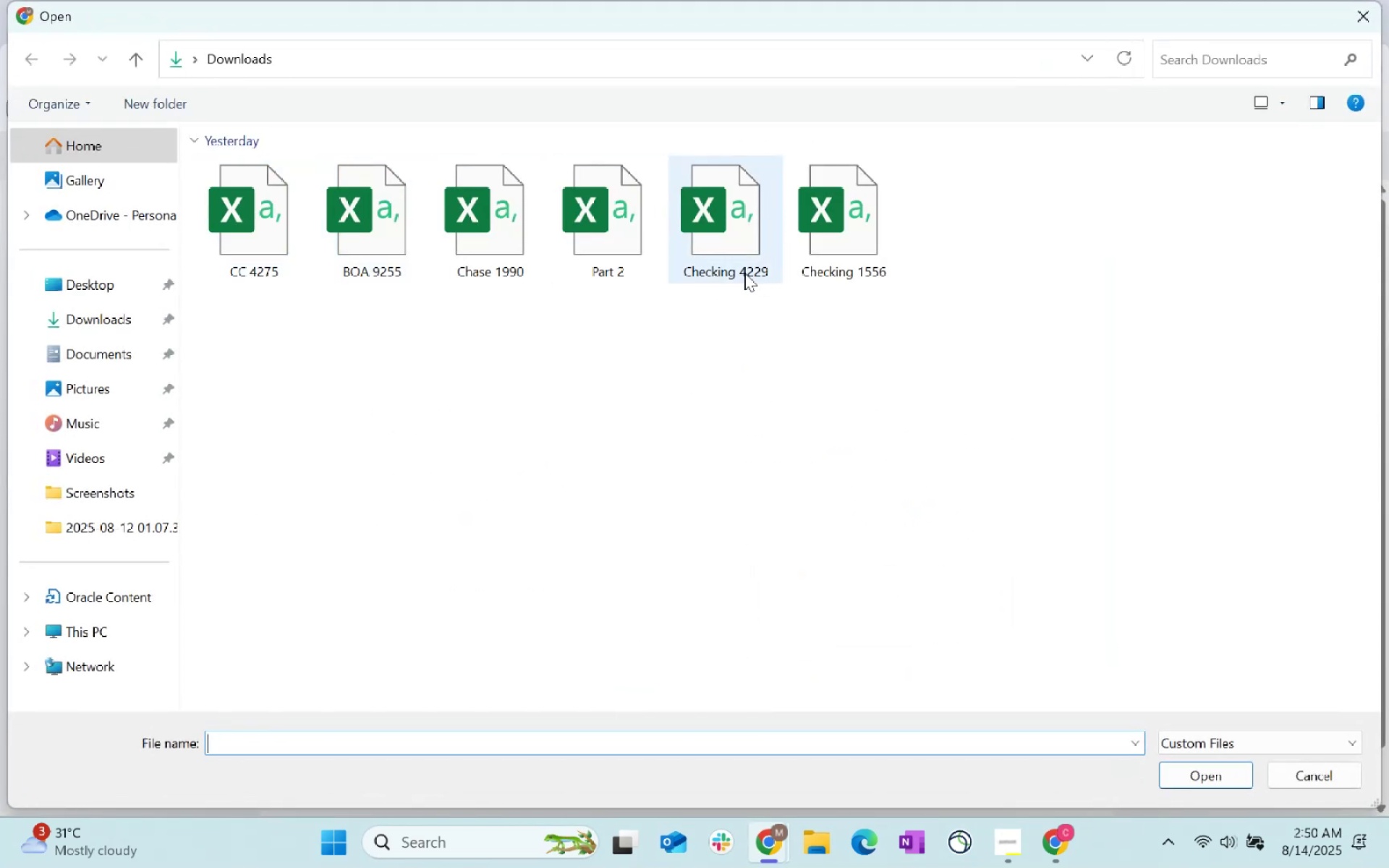 
wait(5.95)
 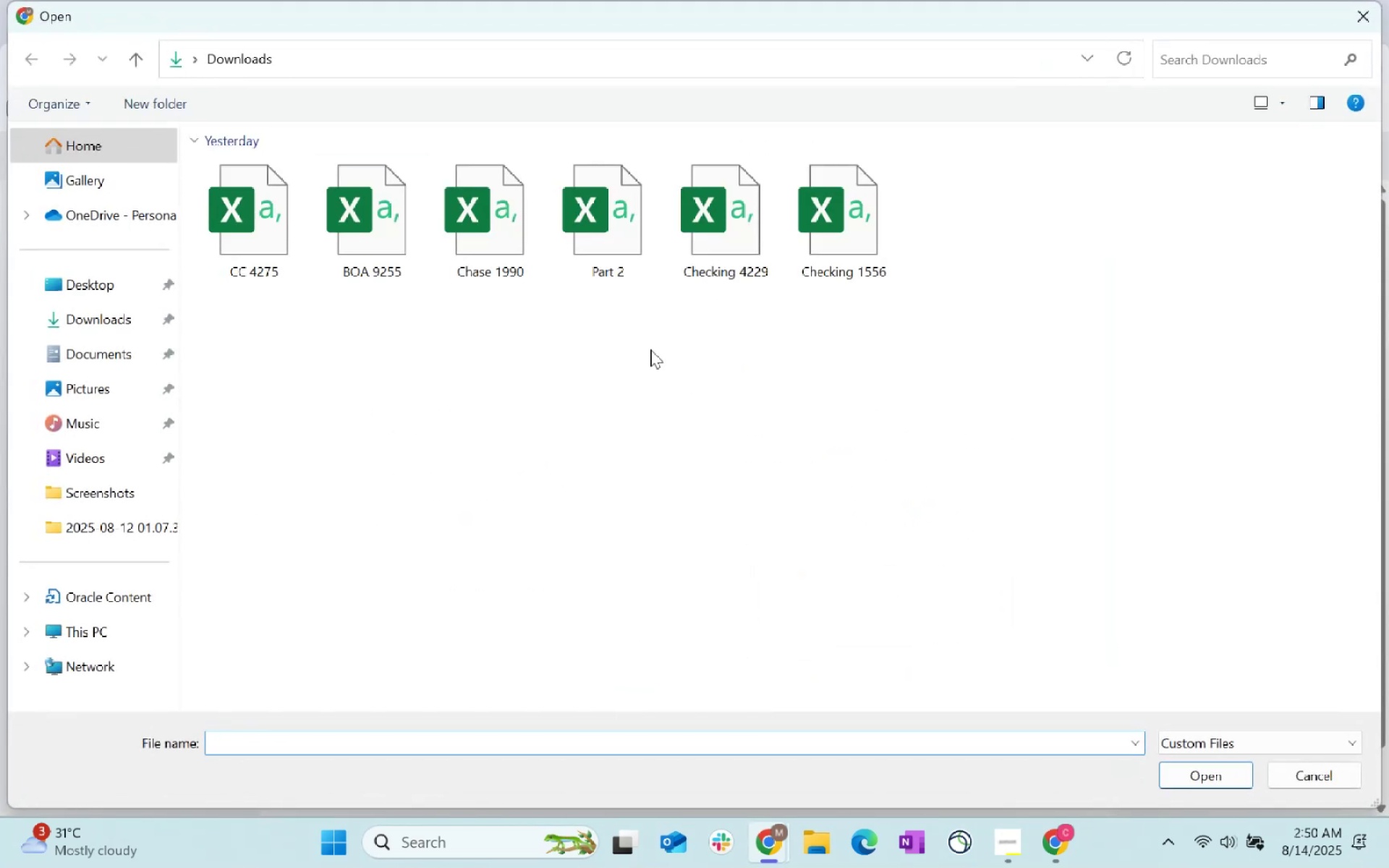 
mouse_move([347, 260])
 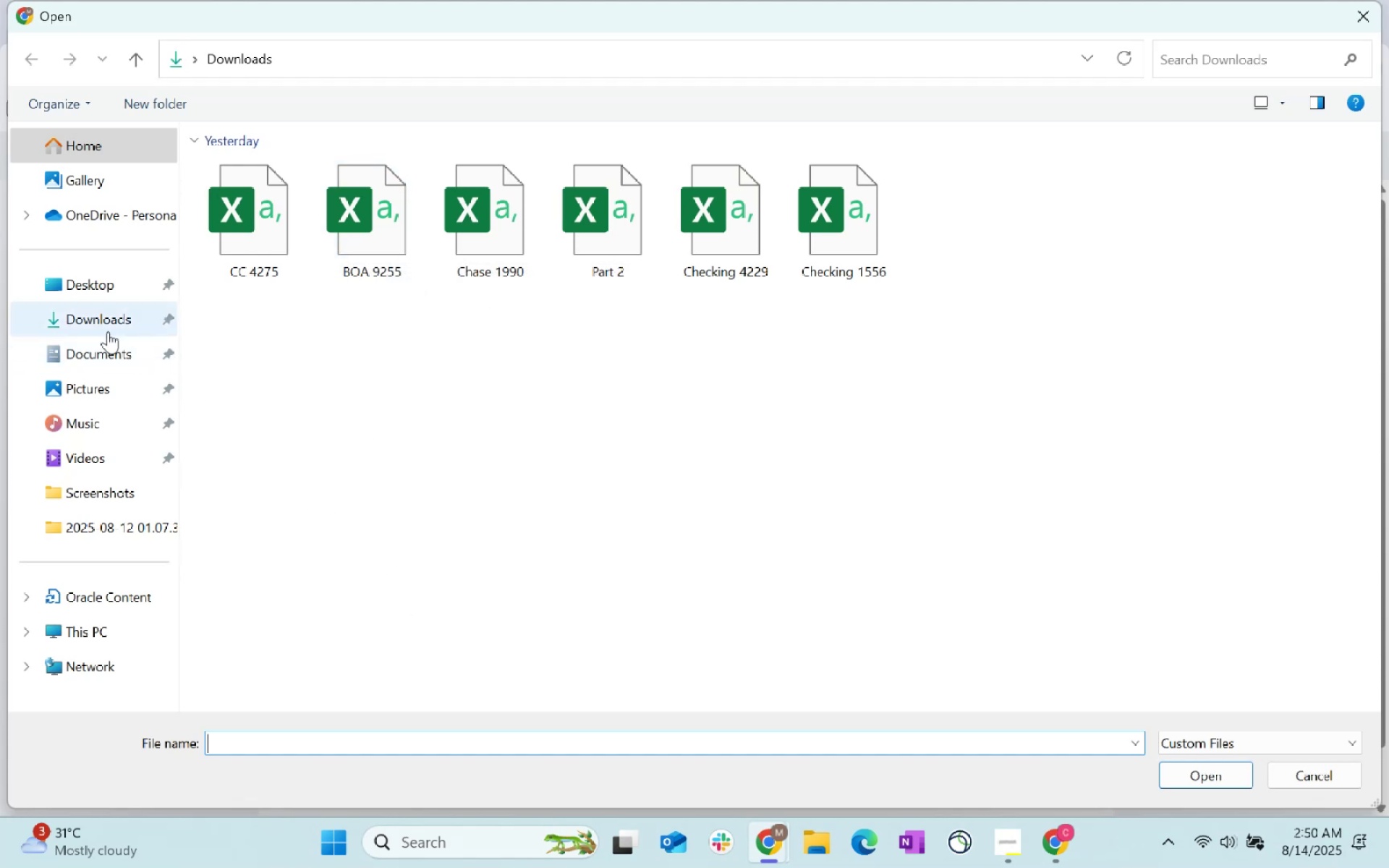 
left_click([91, 305])
 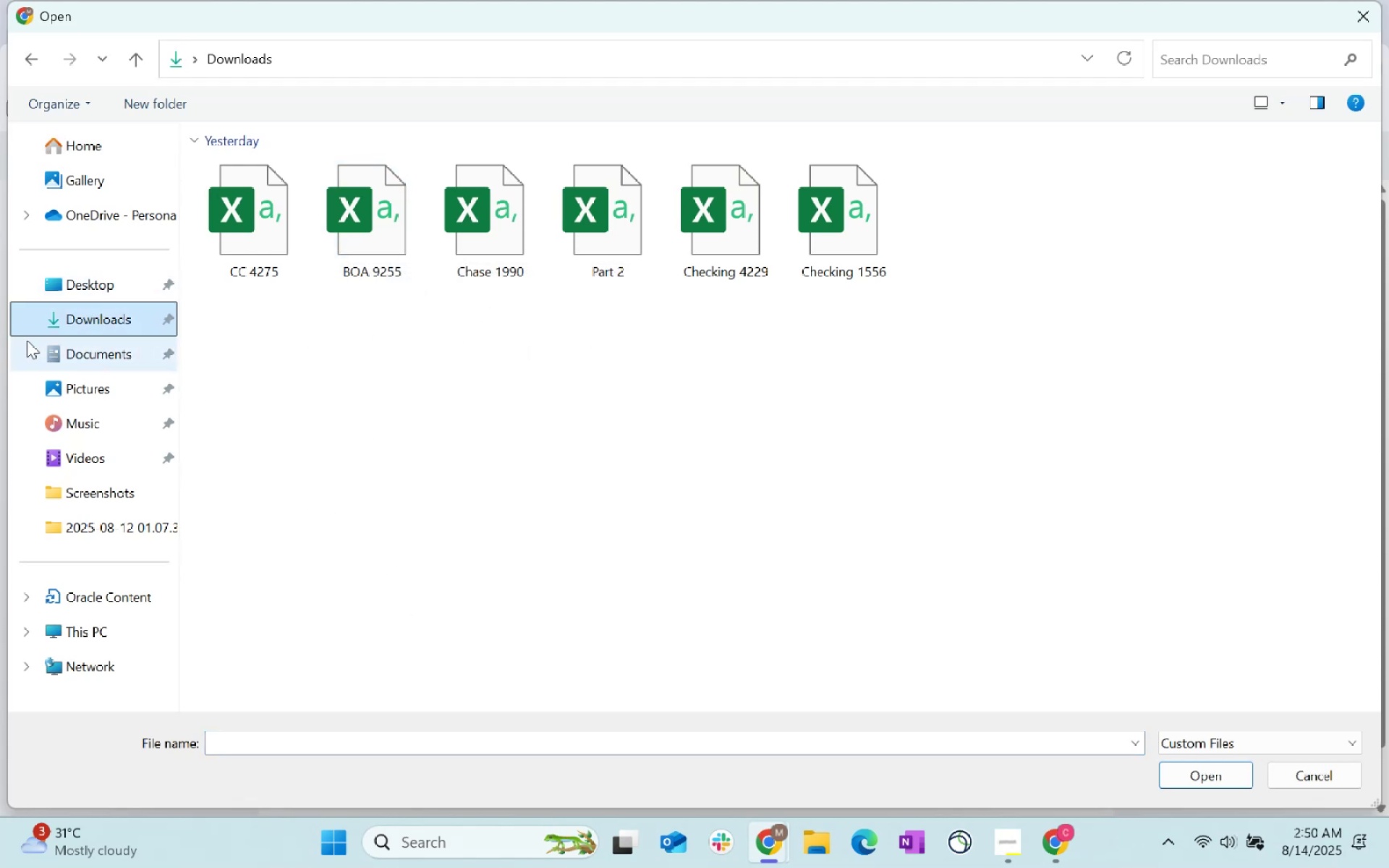 
left_click([89, 319])
 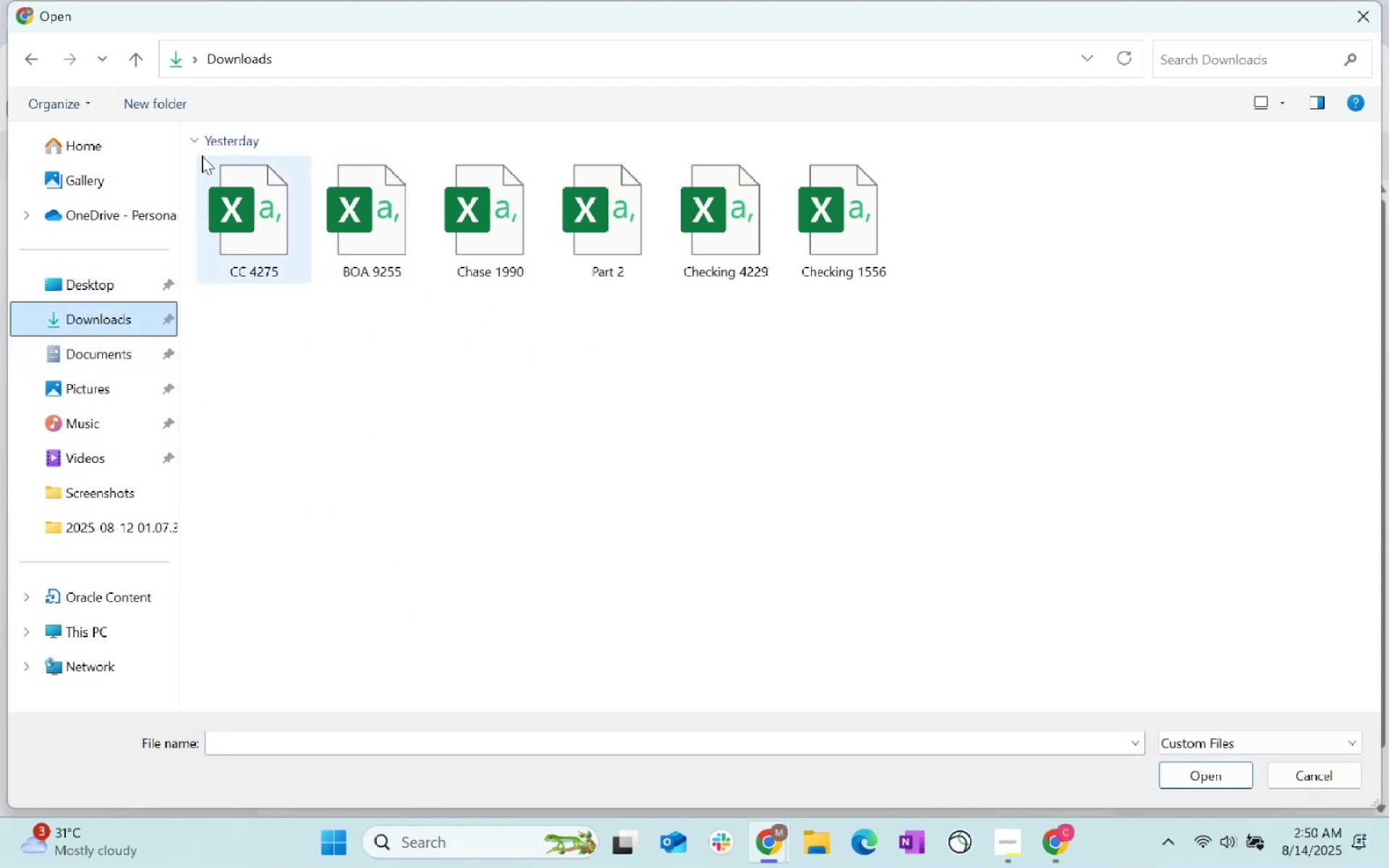 
left_click([201, 140])
 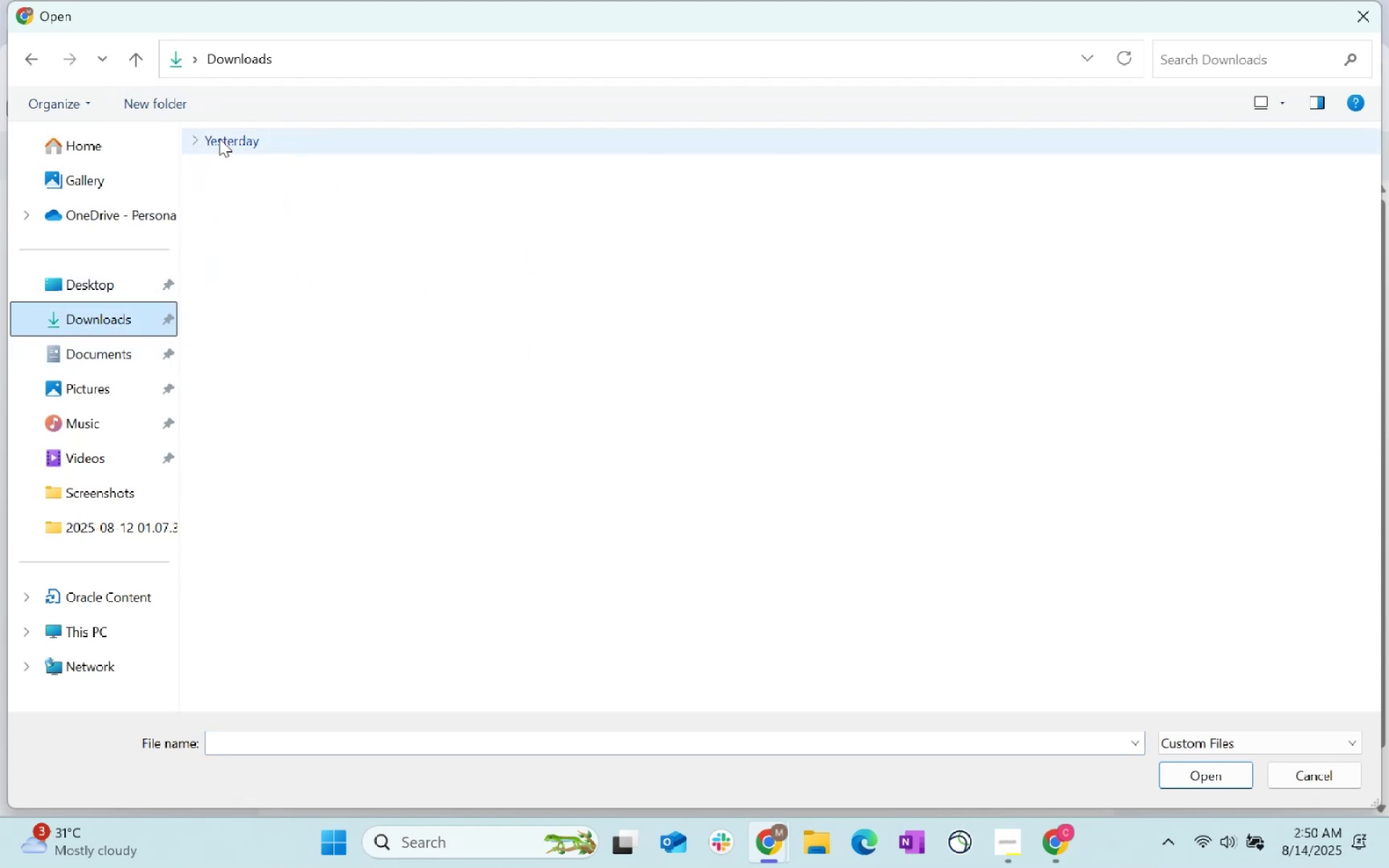 
left_click([219, 138])
 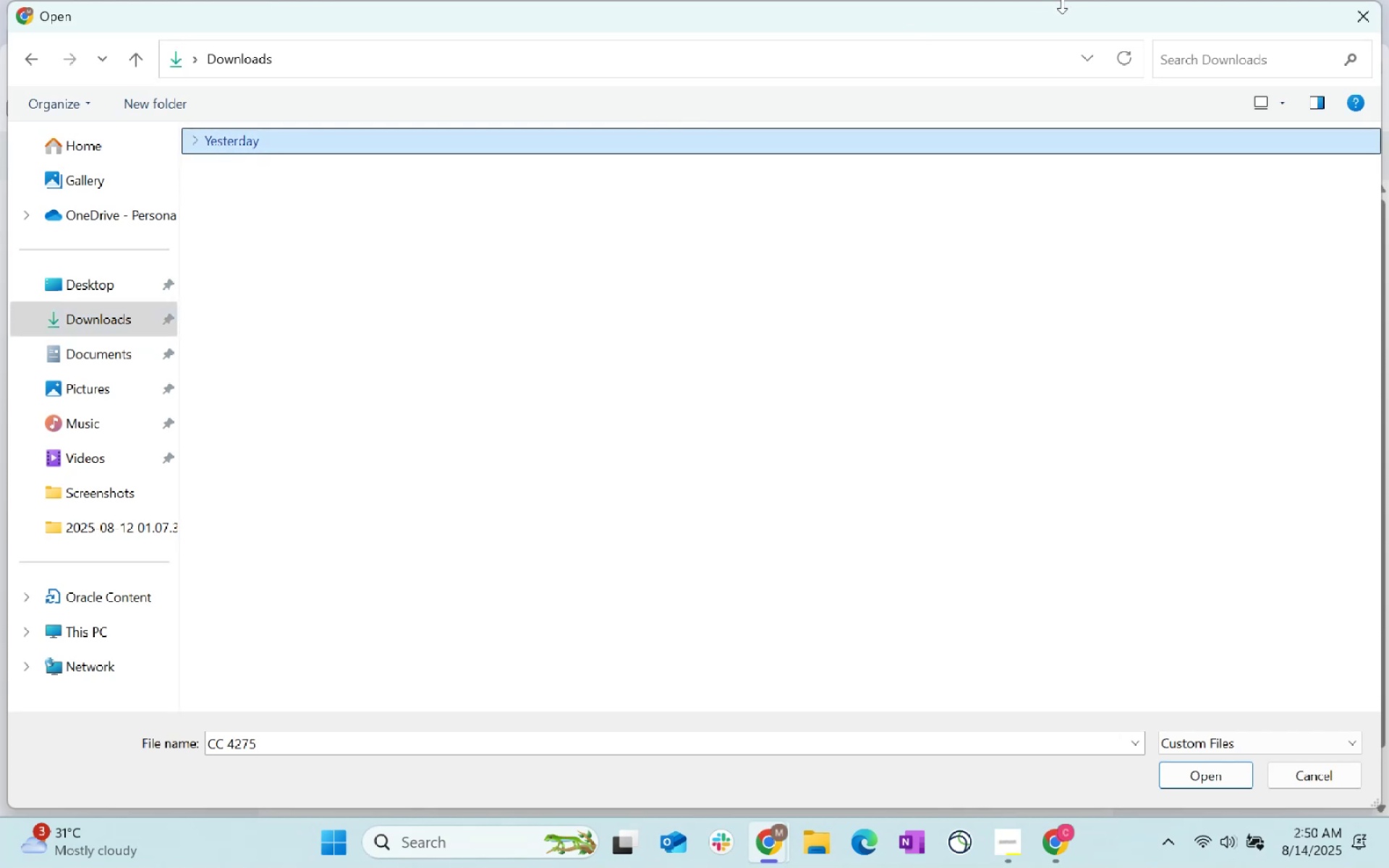 
left_click([1132, 65])
 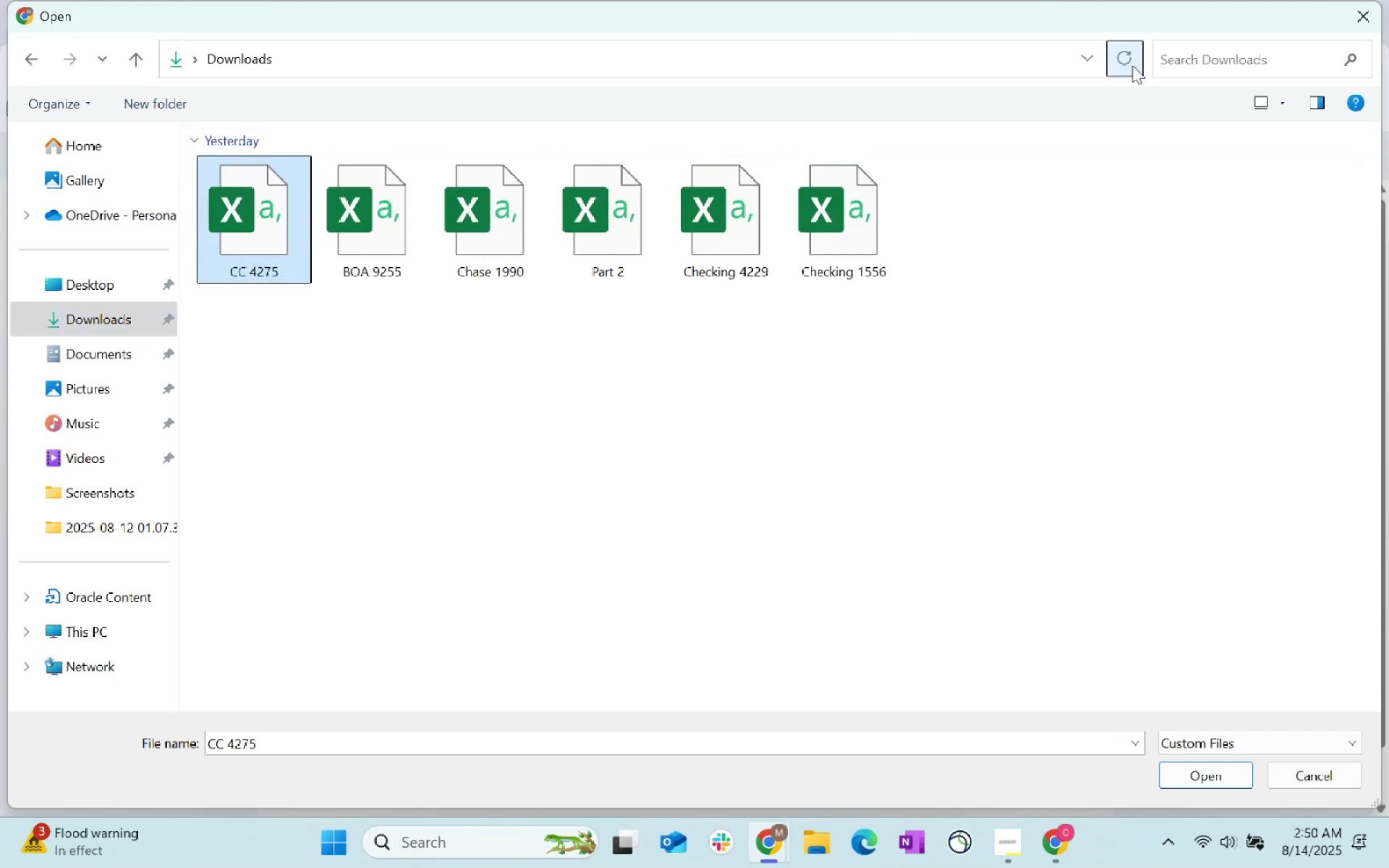 
left_click([1131, 65])
 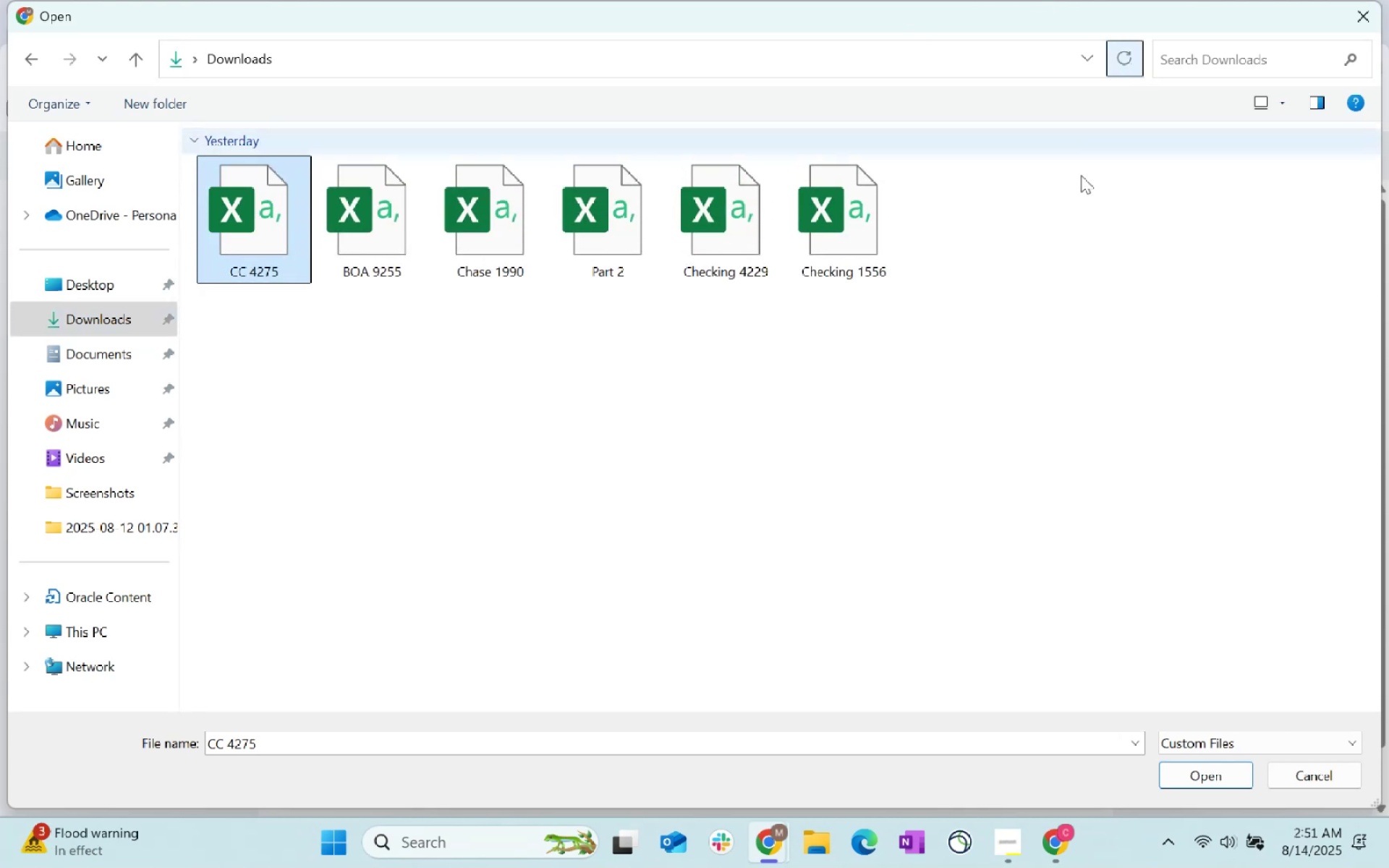 
left_click([1013, 402])
 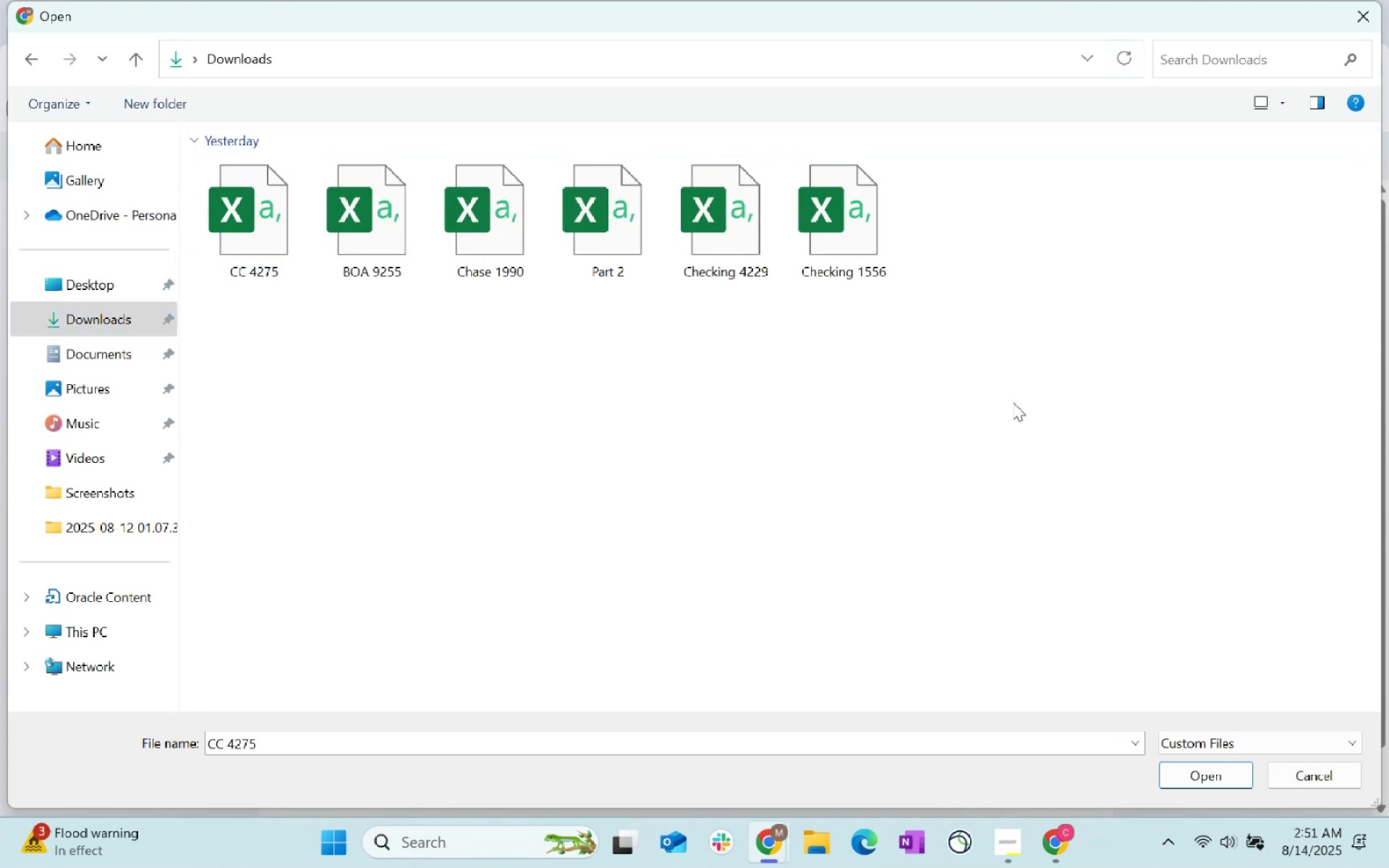 
key(Alt+AltLeft)
 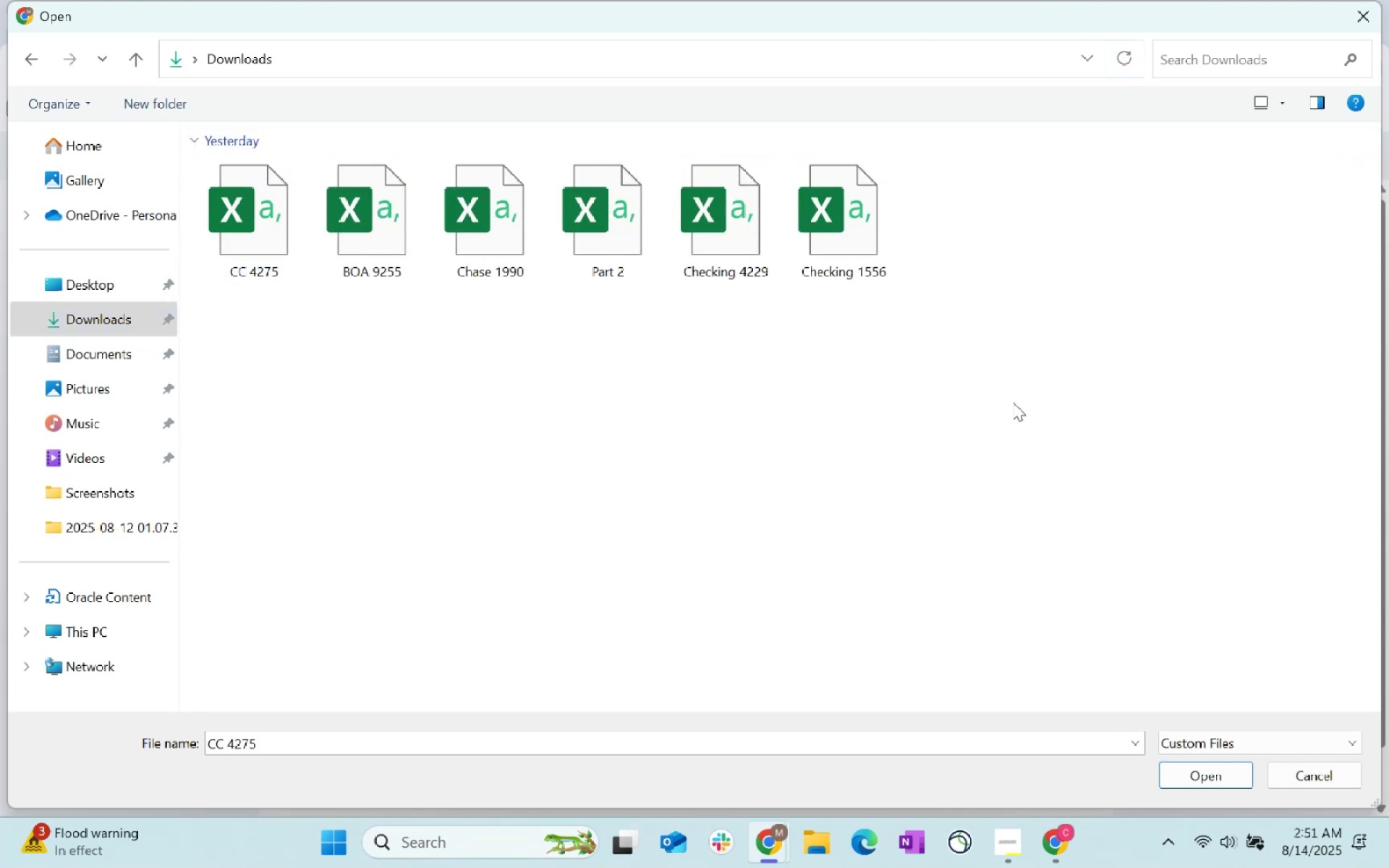 
key(Alt+Tab)
 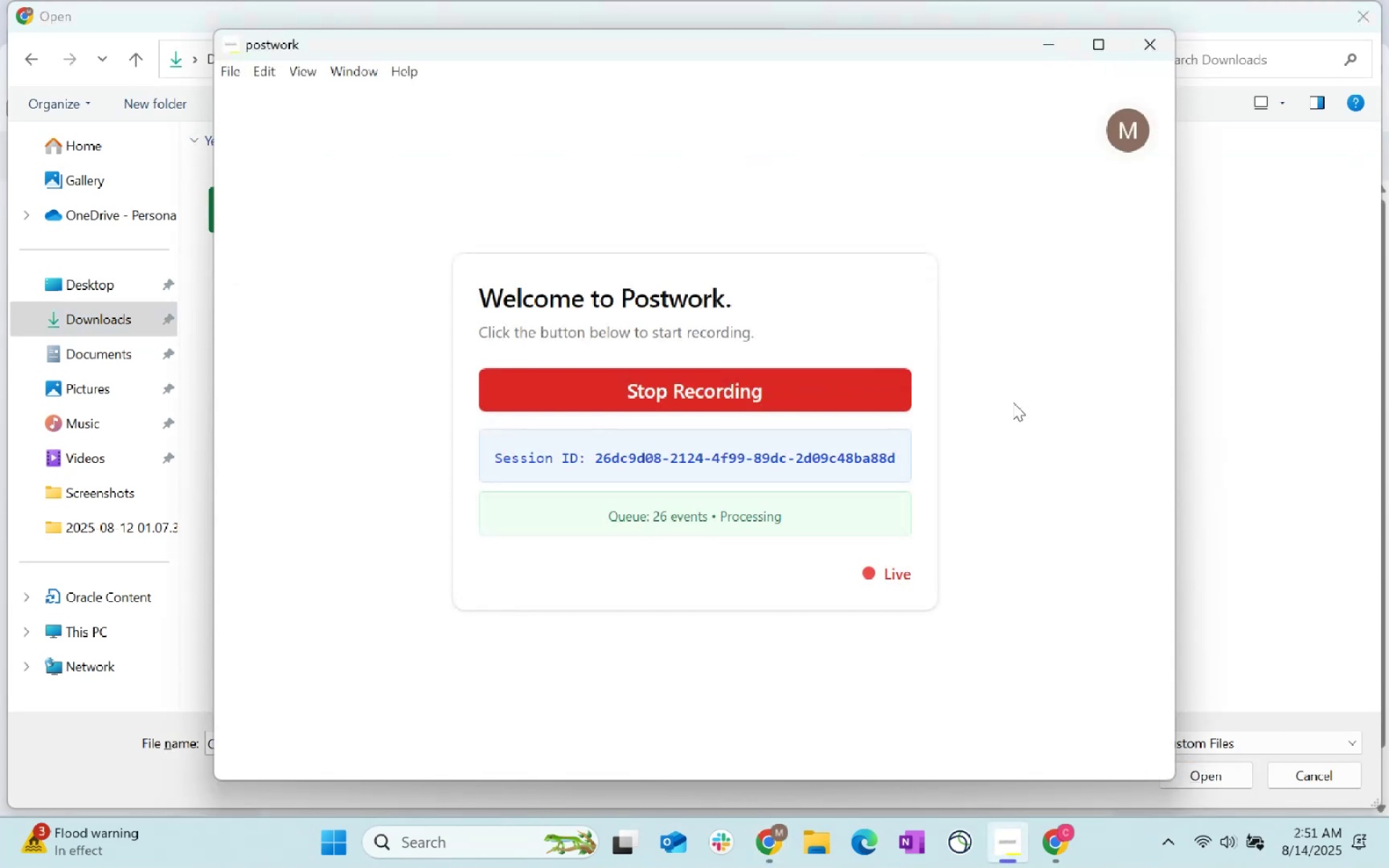 
key(Alt+AltLeft)
 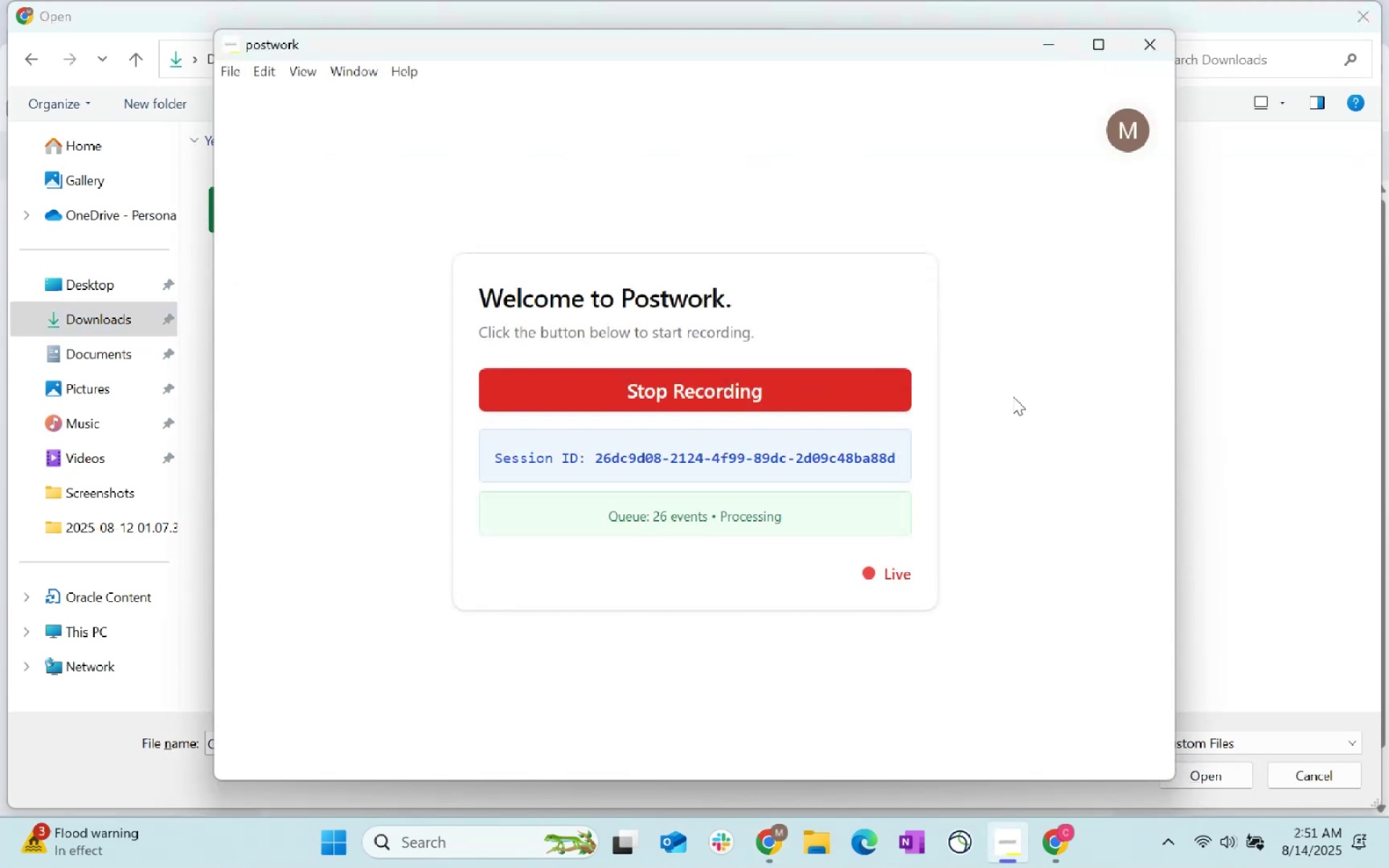 
key(Alt+Tab)
 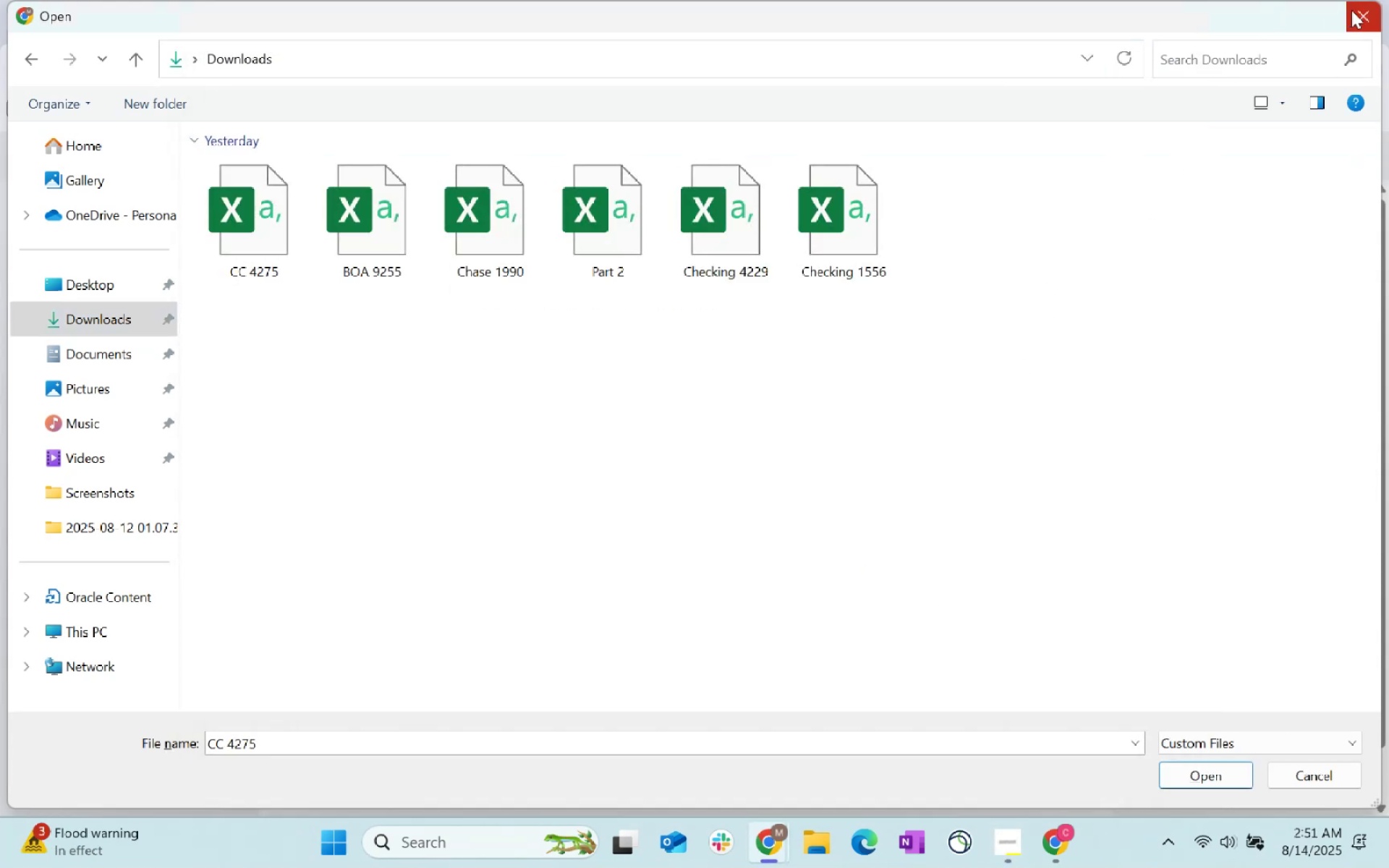 
left_click([1357, 12])
 